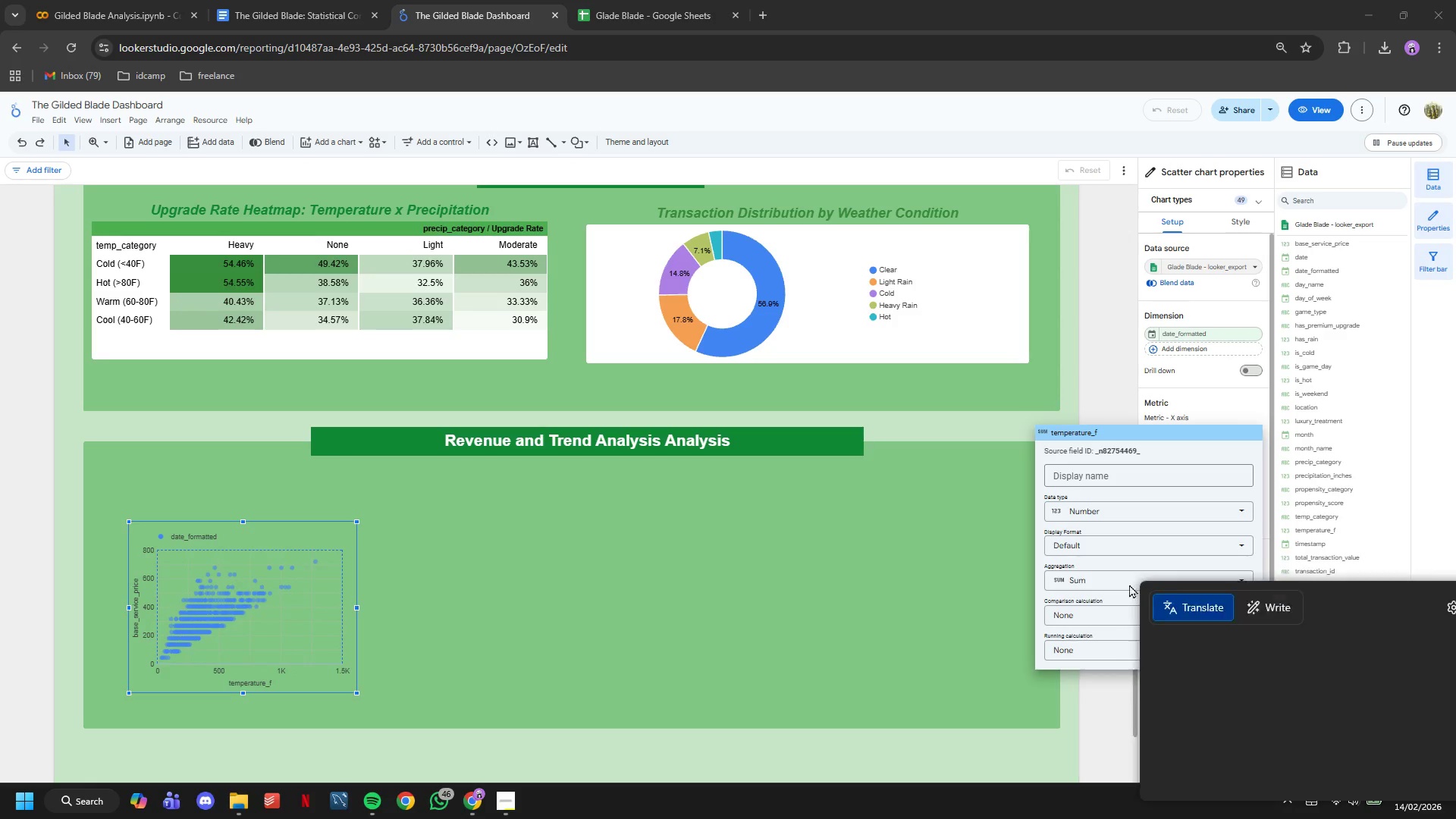 
left_click([1117, 581])
 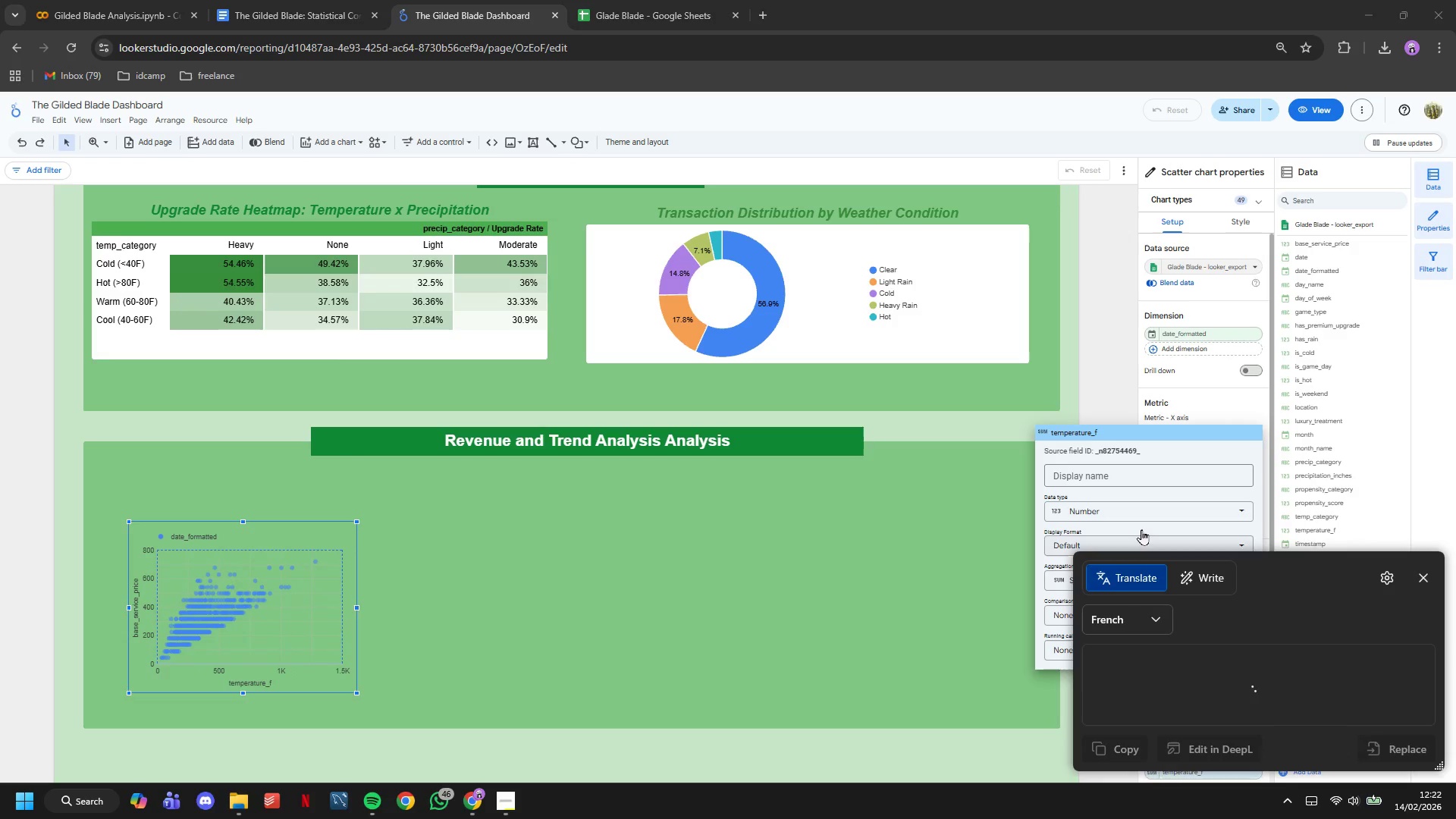 
left_click([1142, 519])
 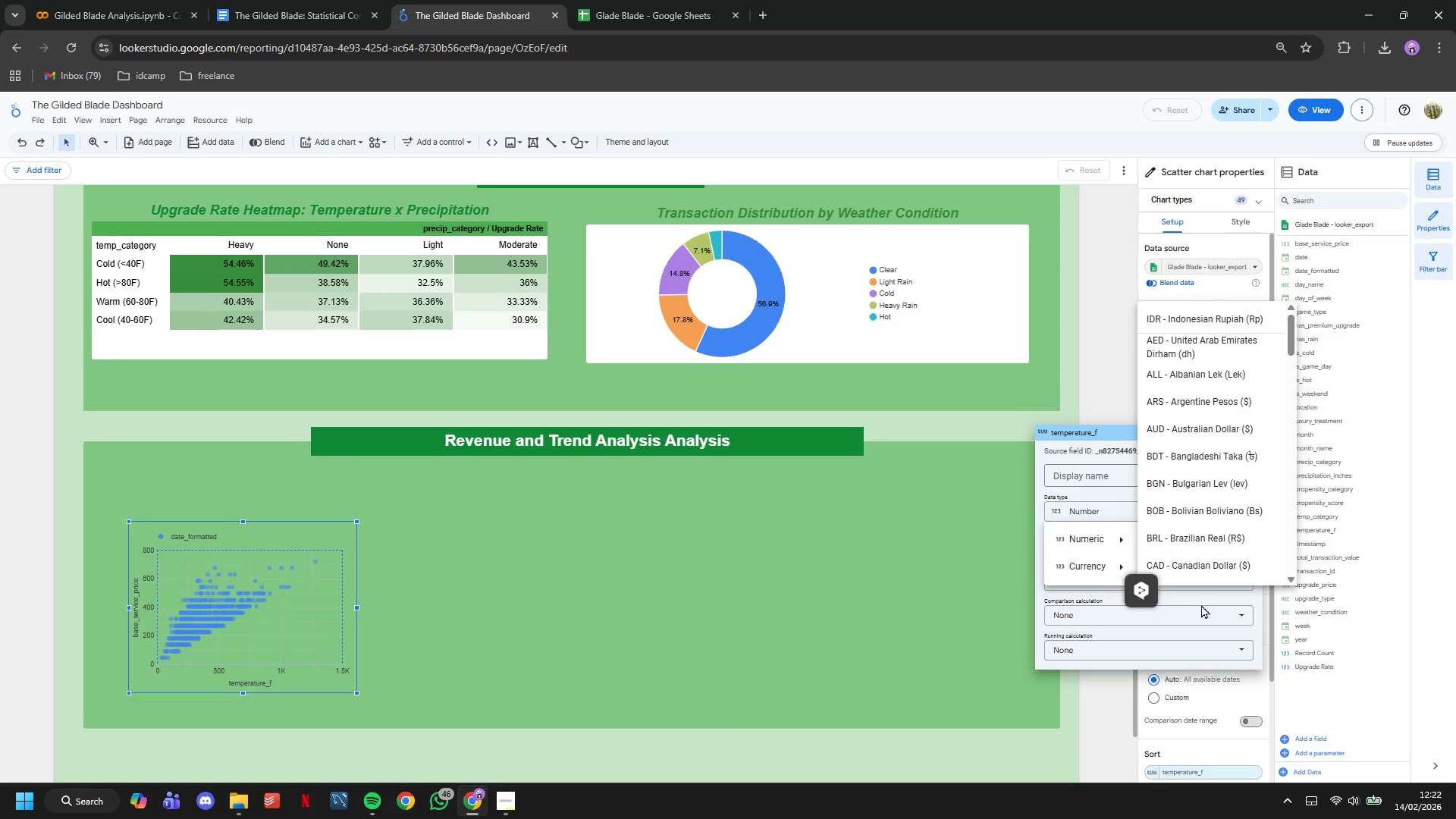 
left_click([1189, 589])
 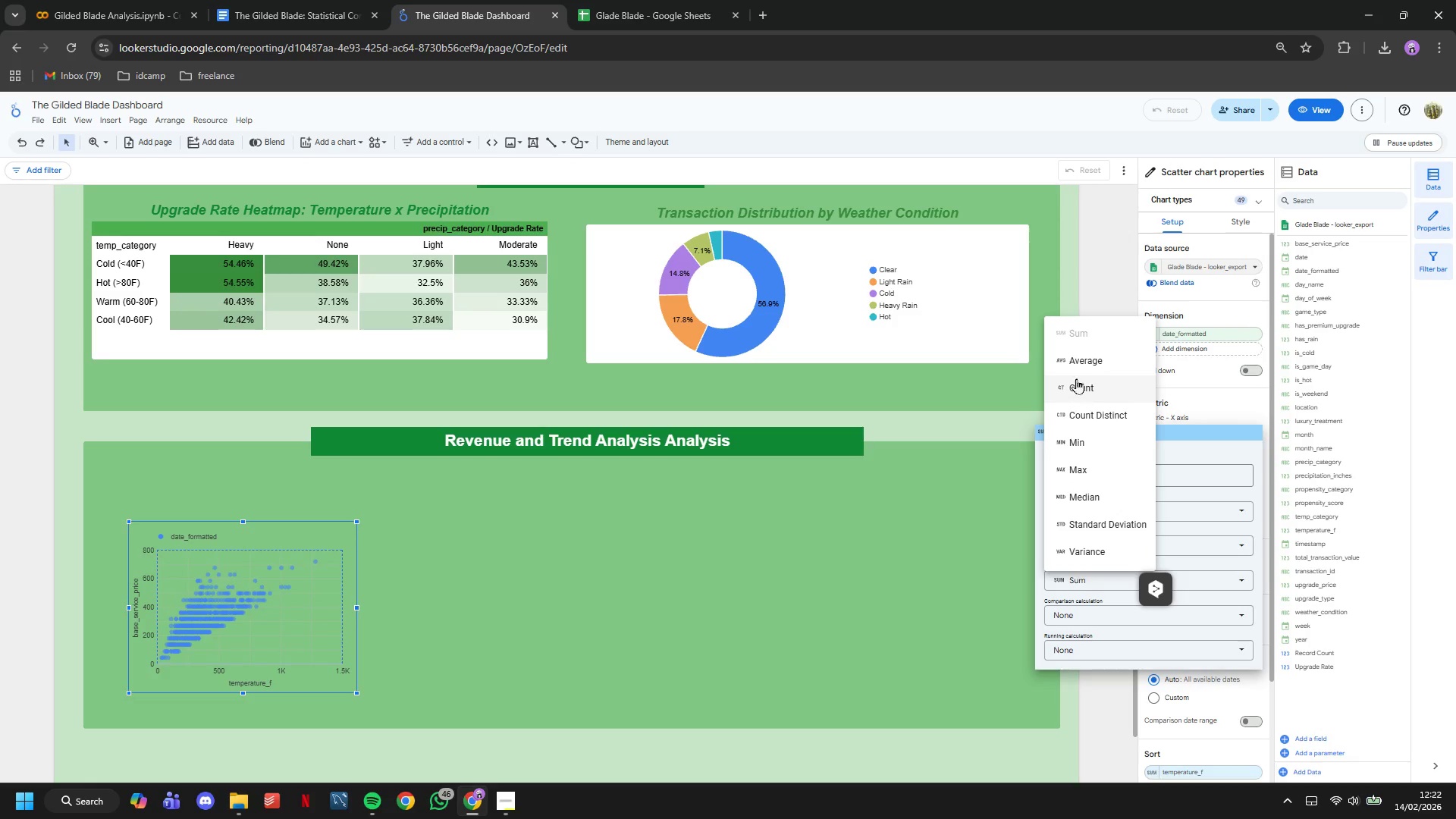 
left_click([1076, 366])
 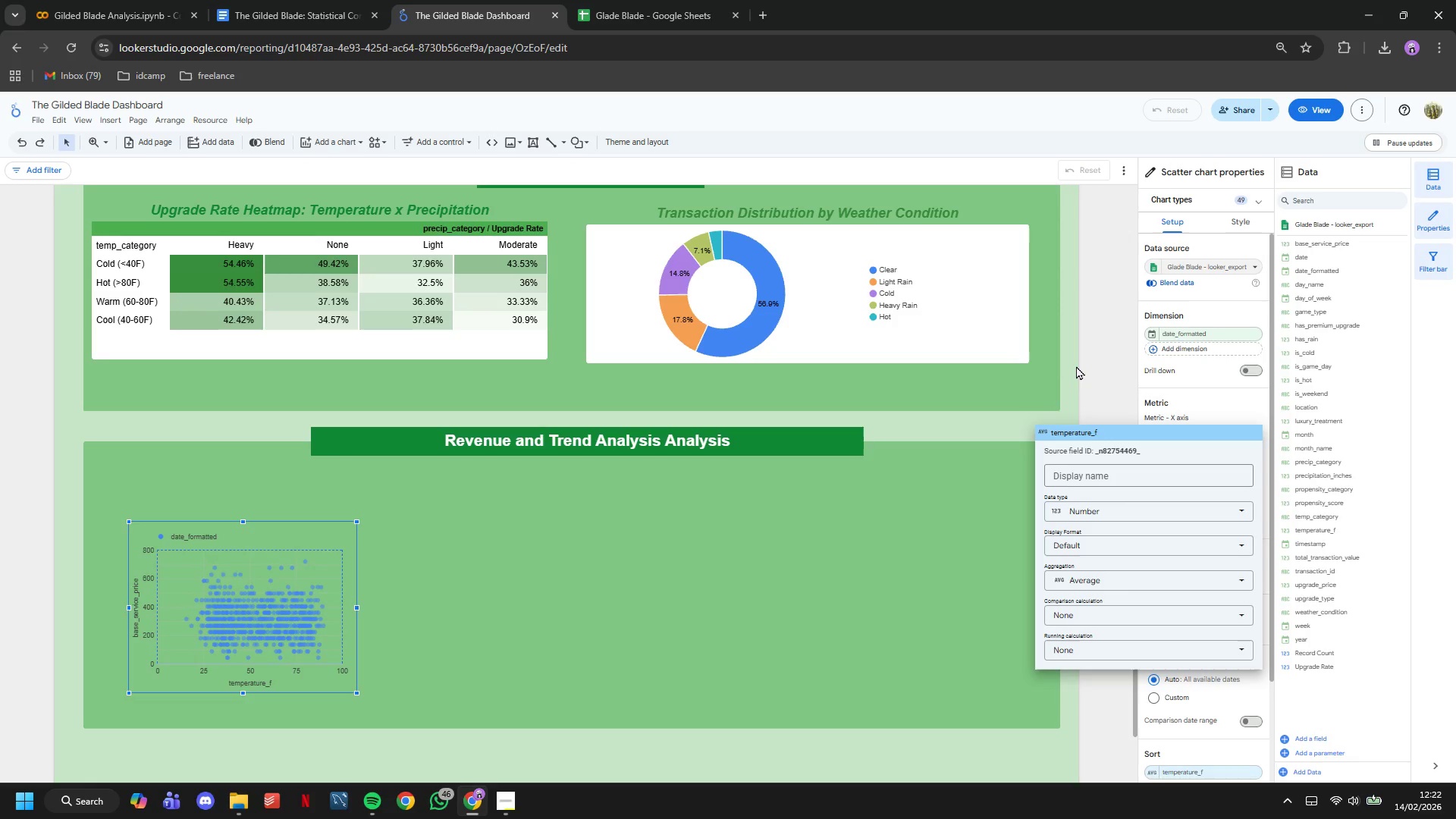 
wait(15.09)
 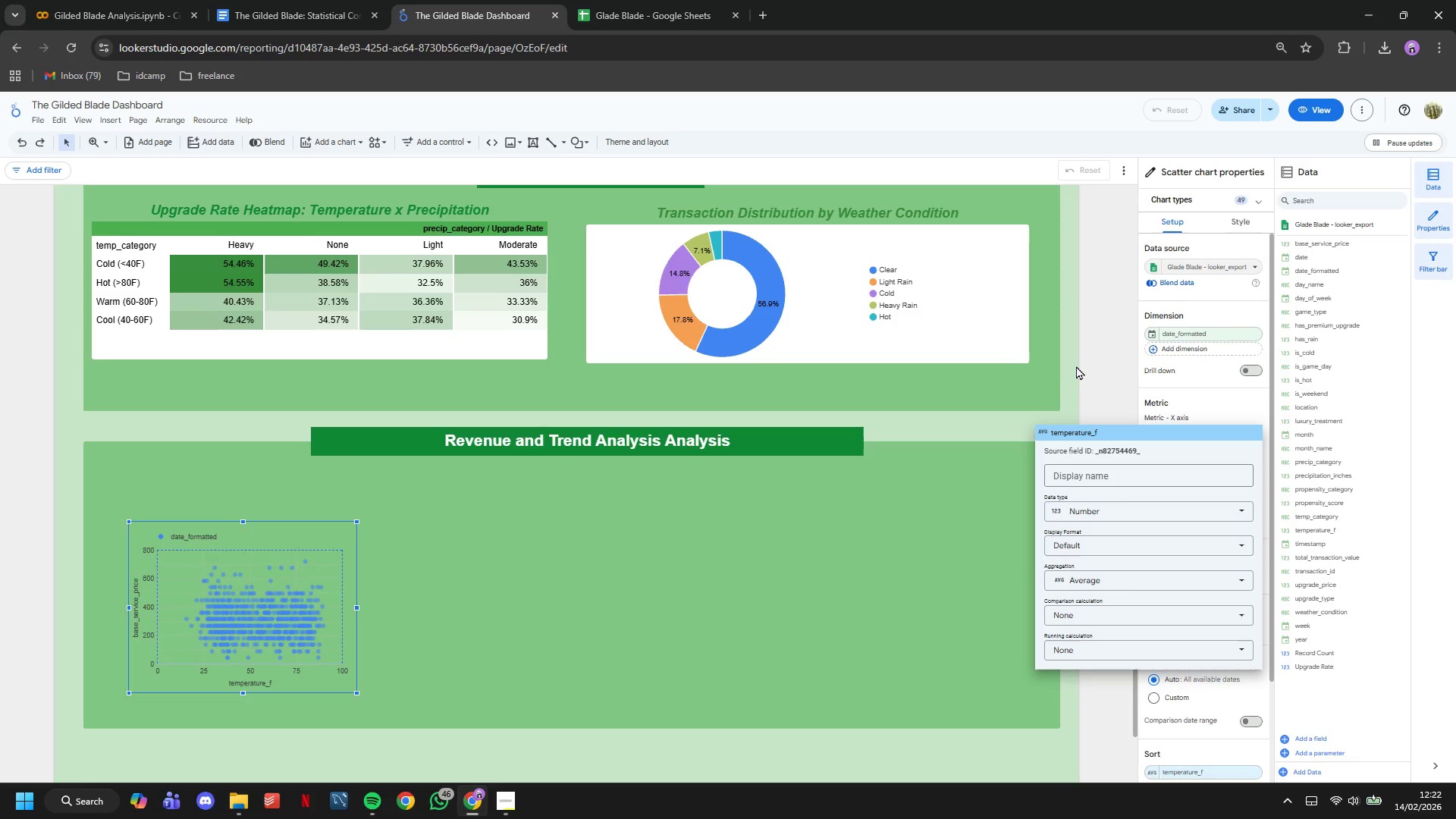 
left_click([1095, 385])
 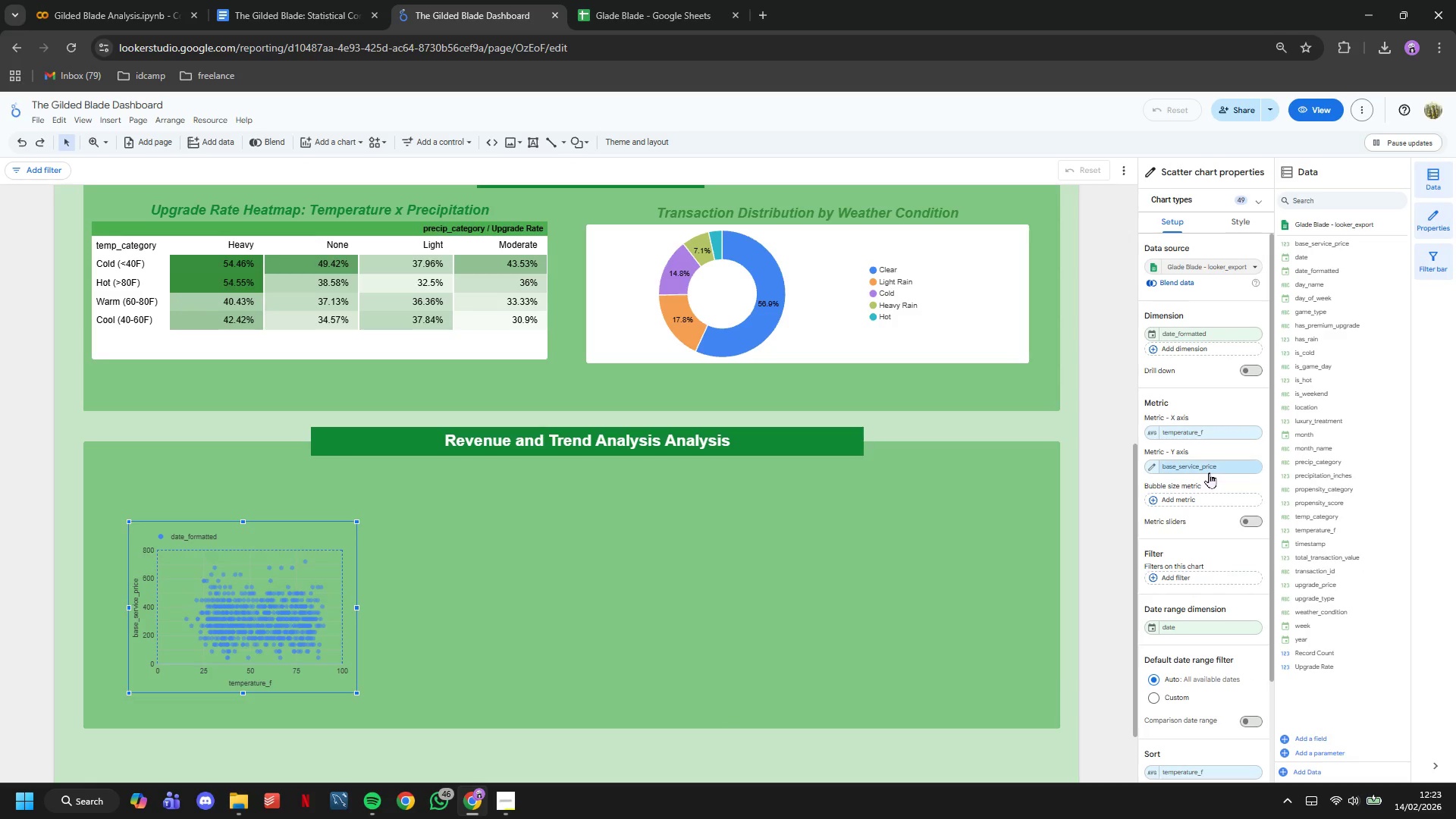 
left_click([1209, 472])
 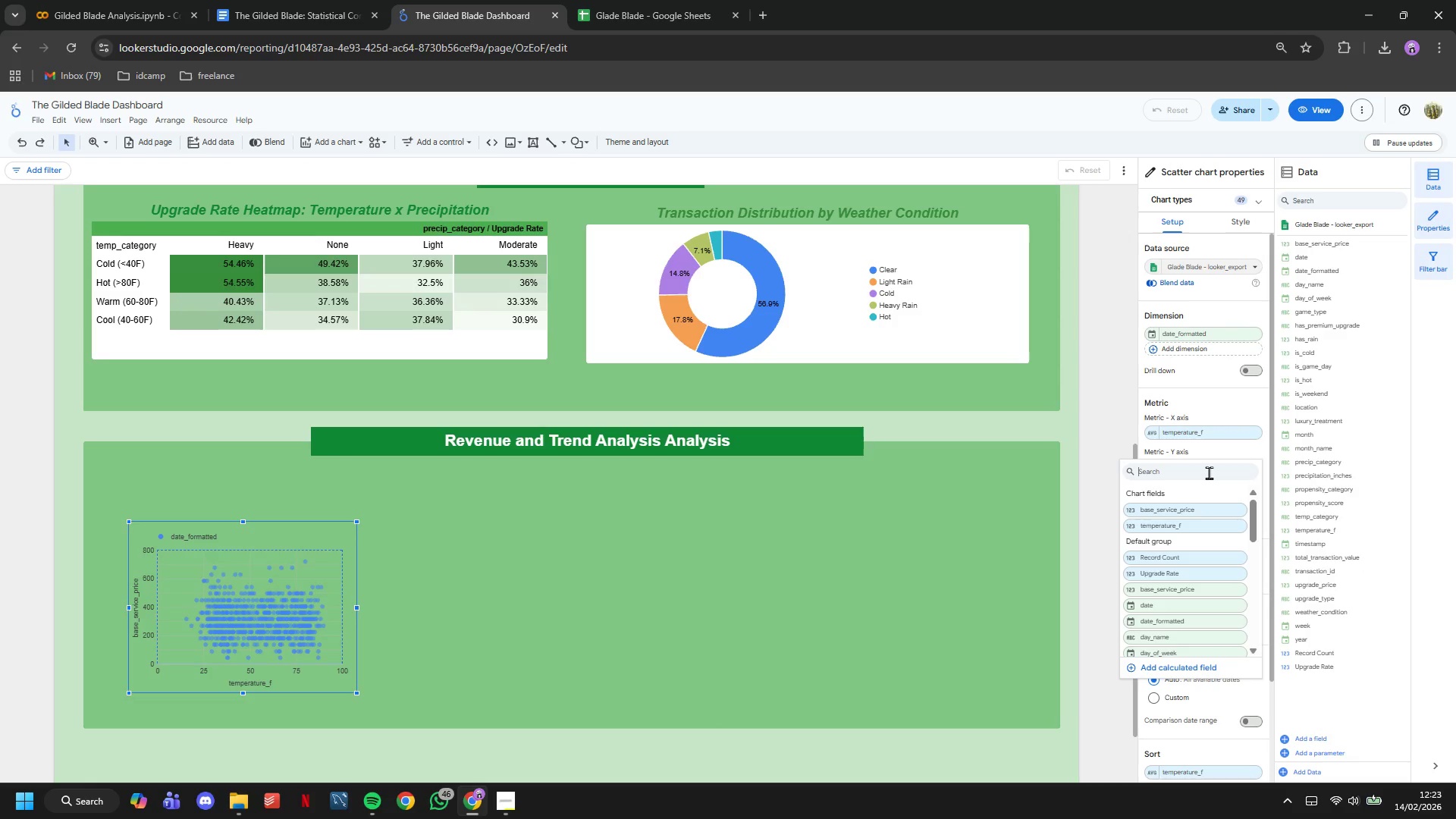 
type(up)
 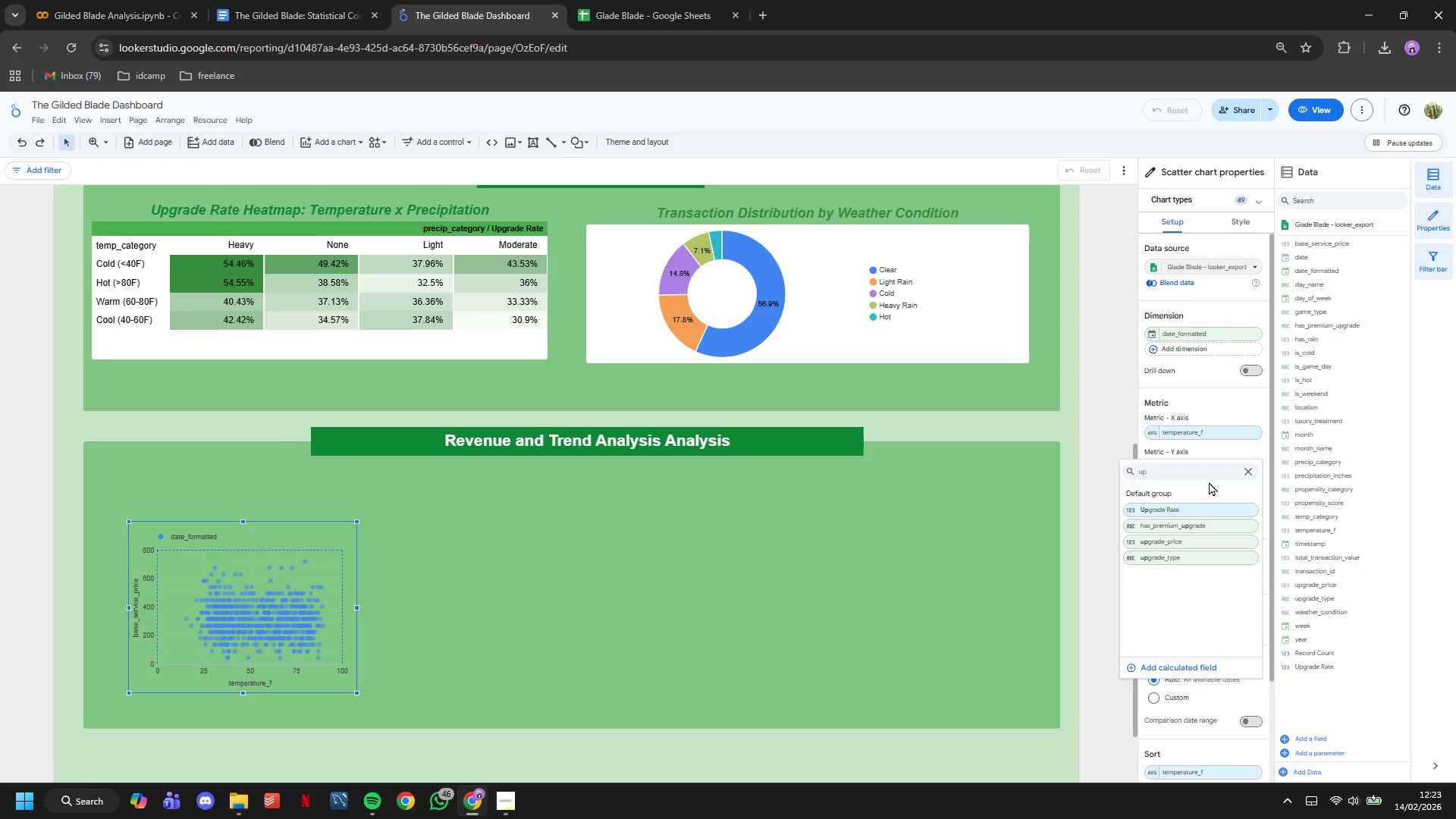 
key(G)
 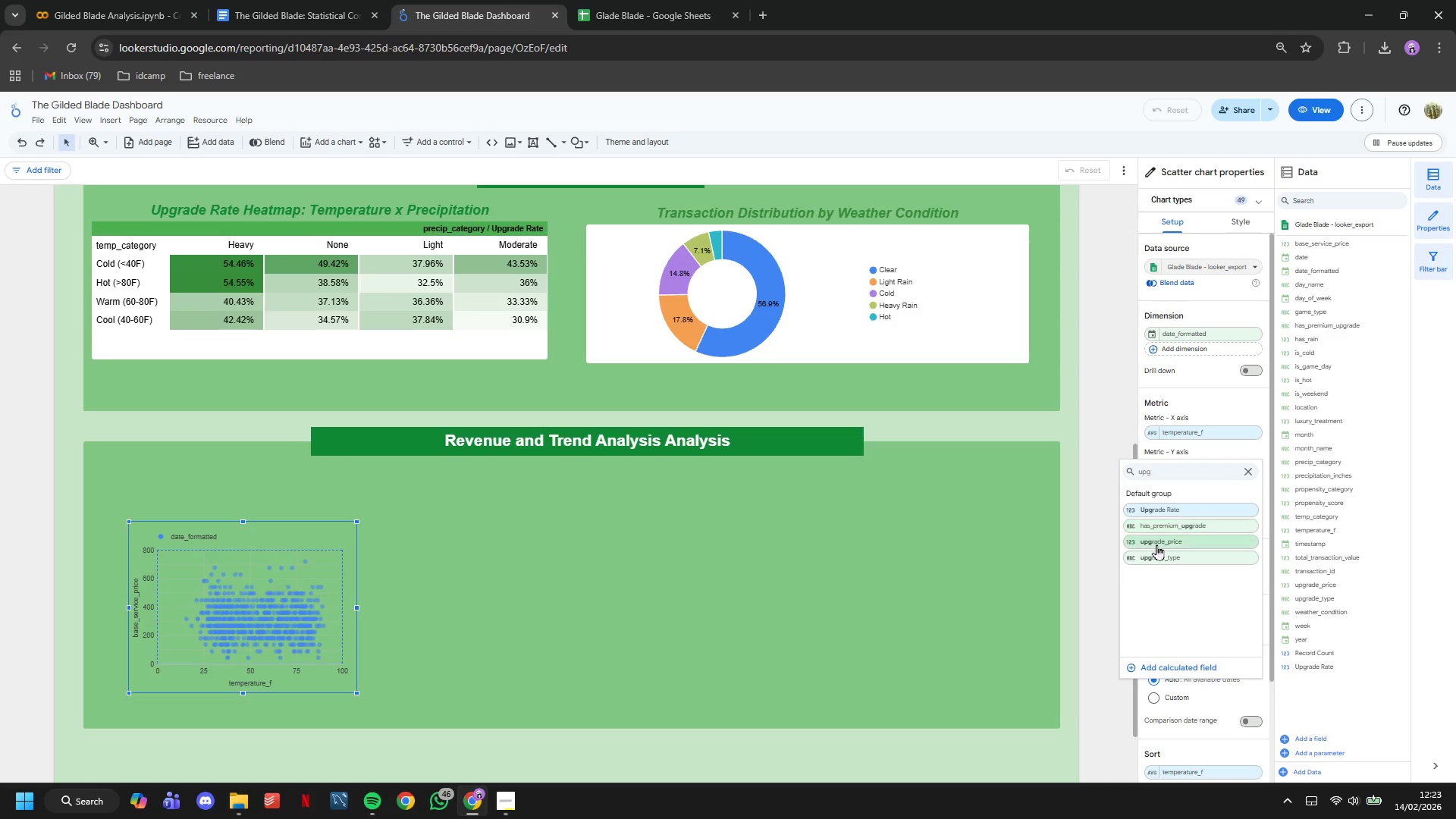 
left_click([1157, 545])
 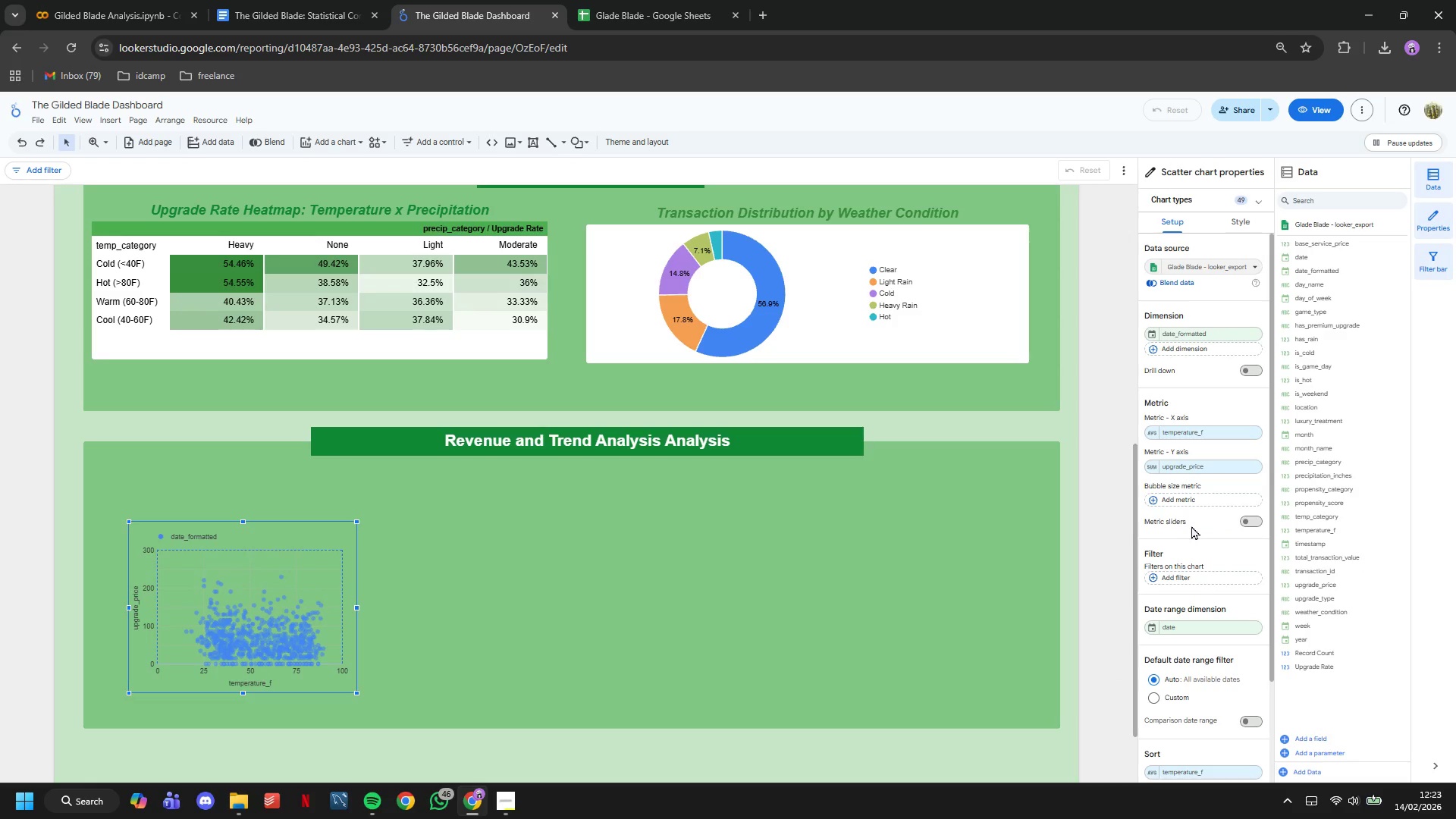 
wait(6.41)
 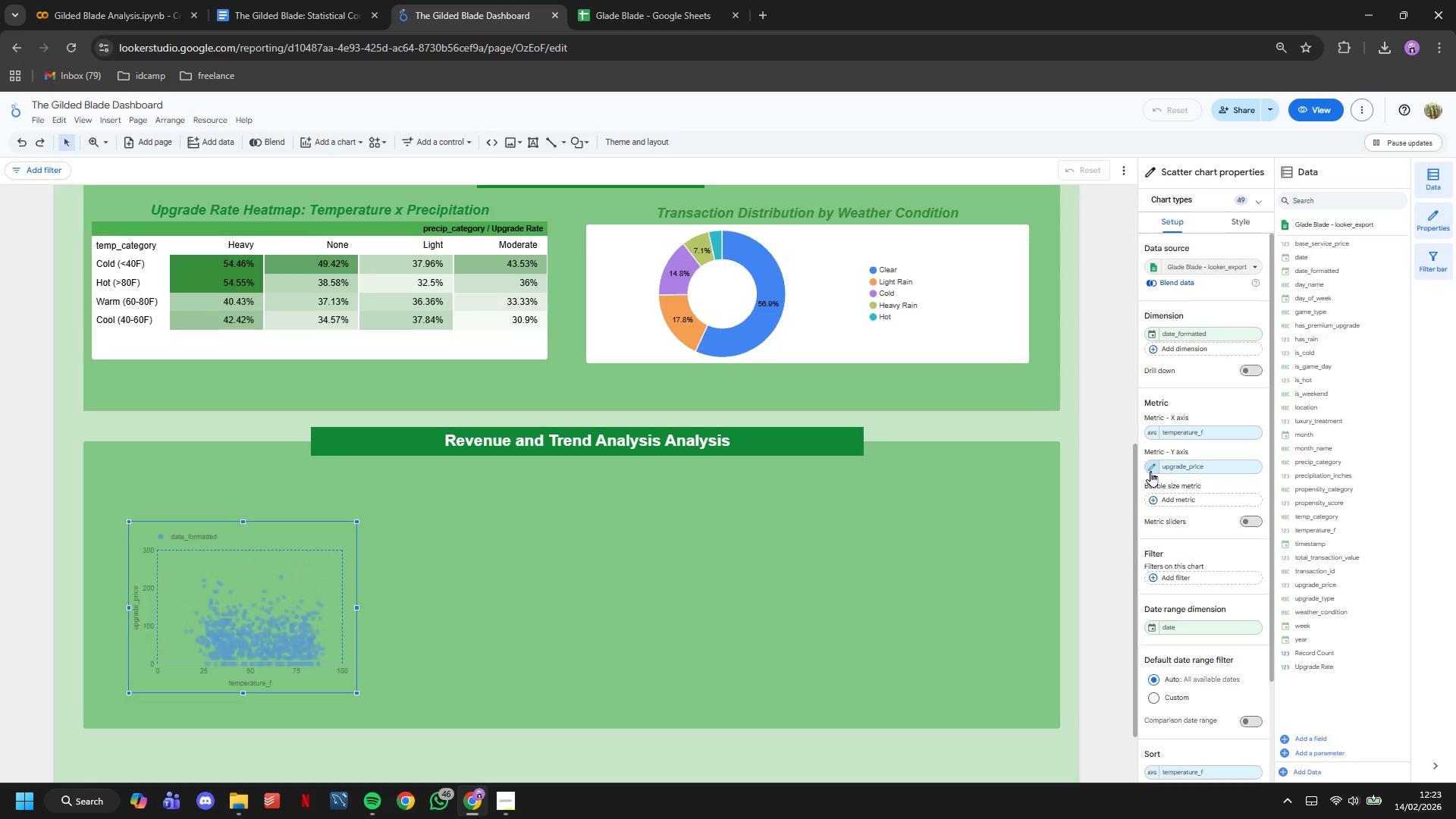 
left_click([1193, 502])
 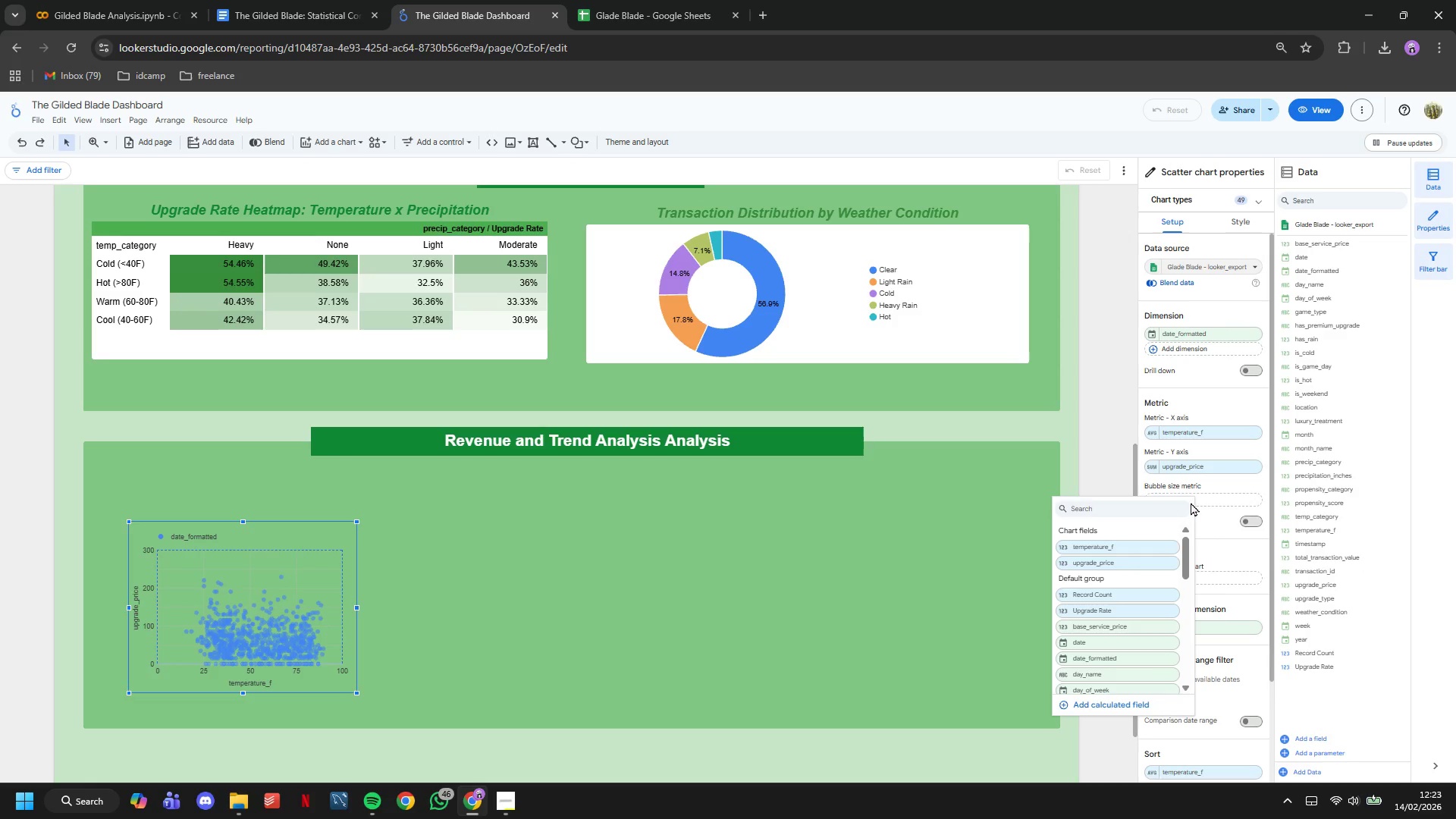 
type(tr)
 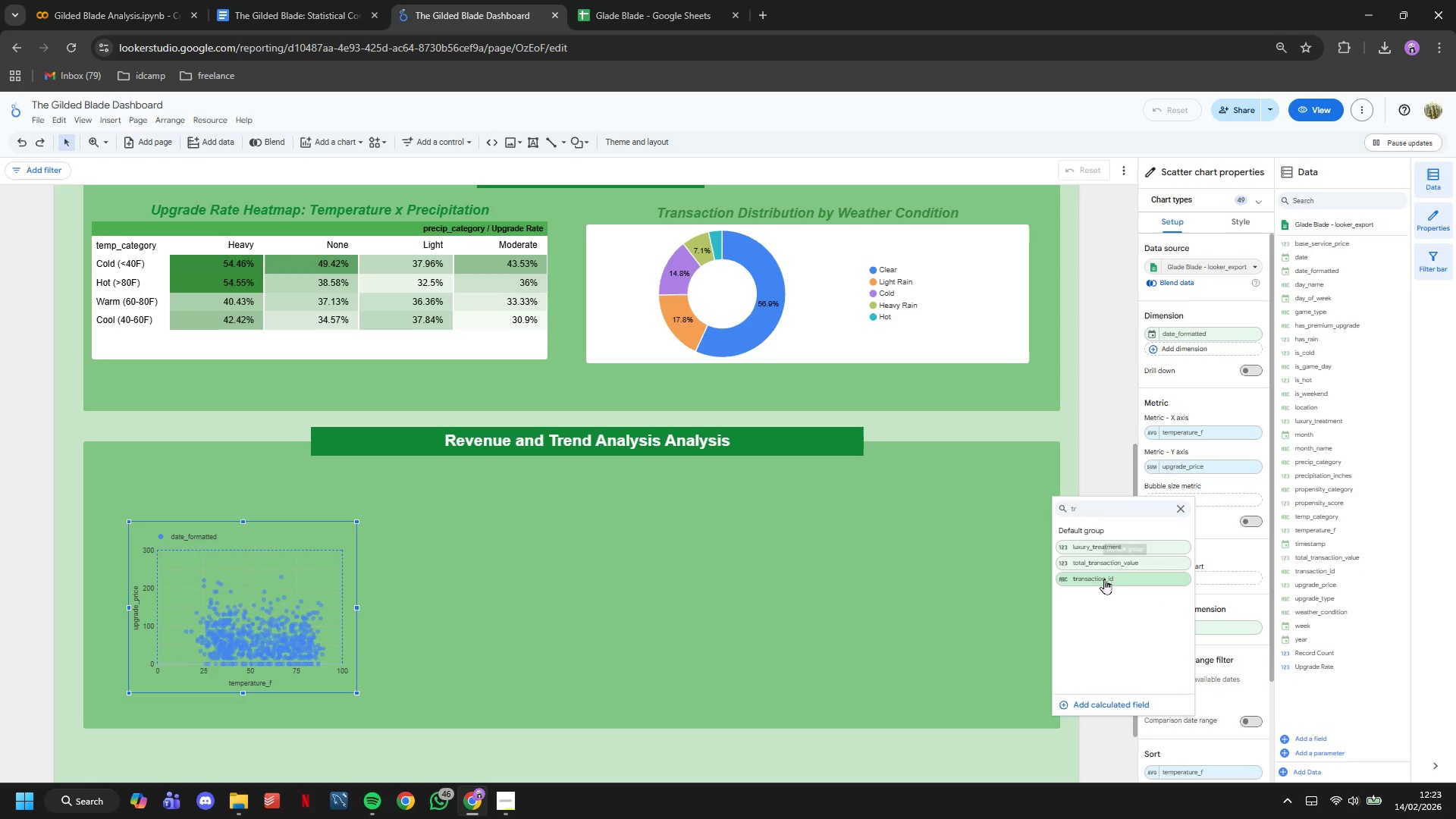 
left_click([1097, 582])
 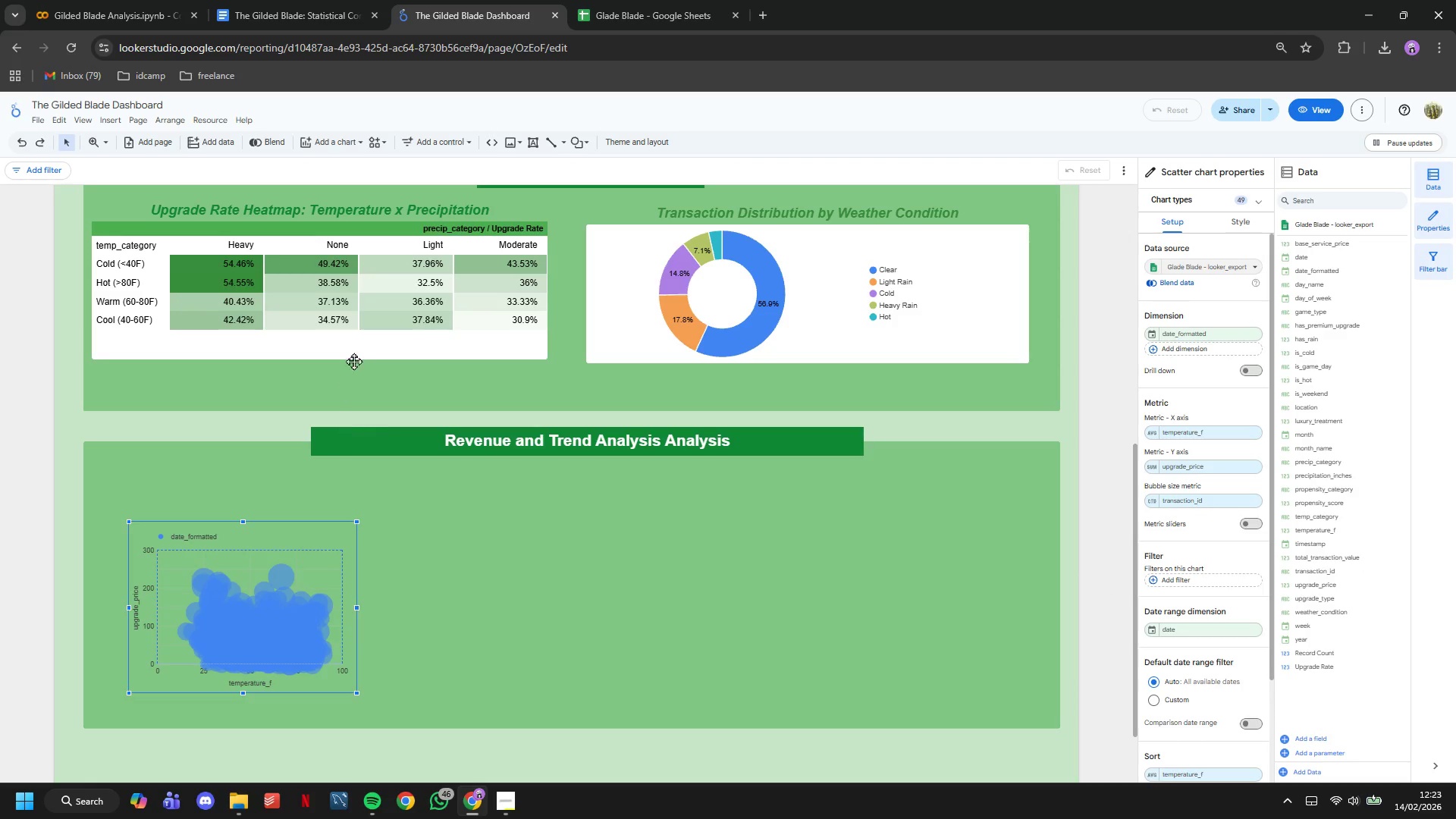 
wait(6.7)
 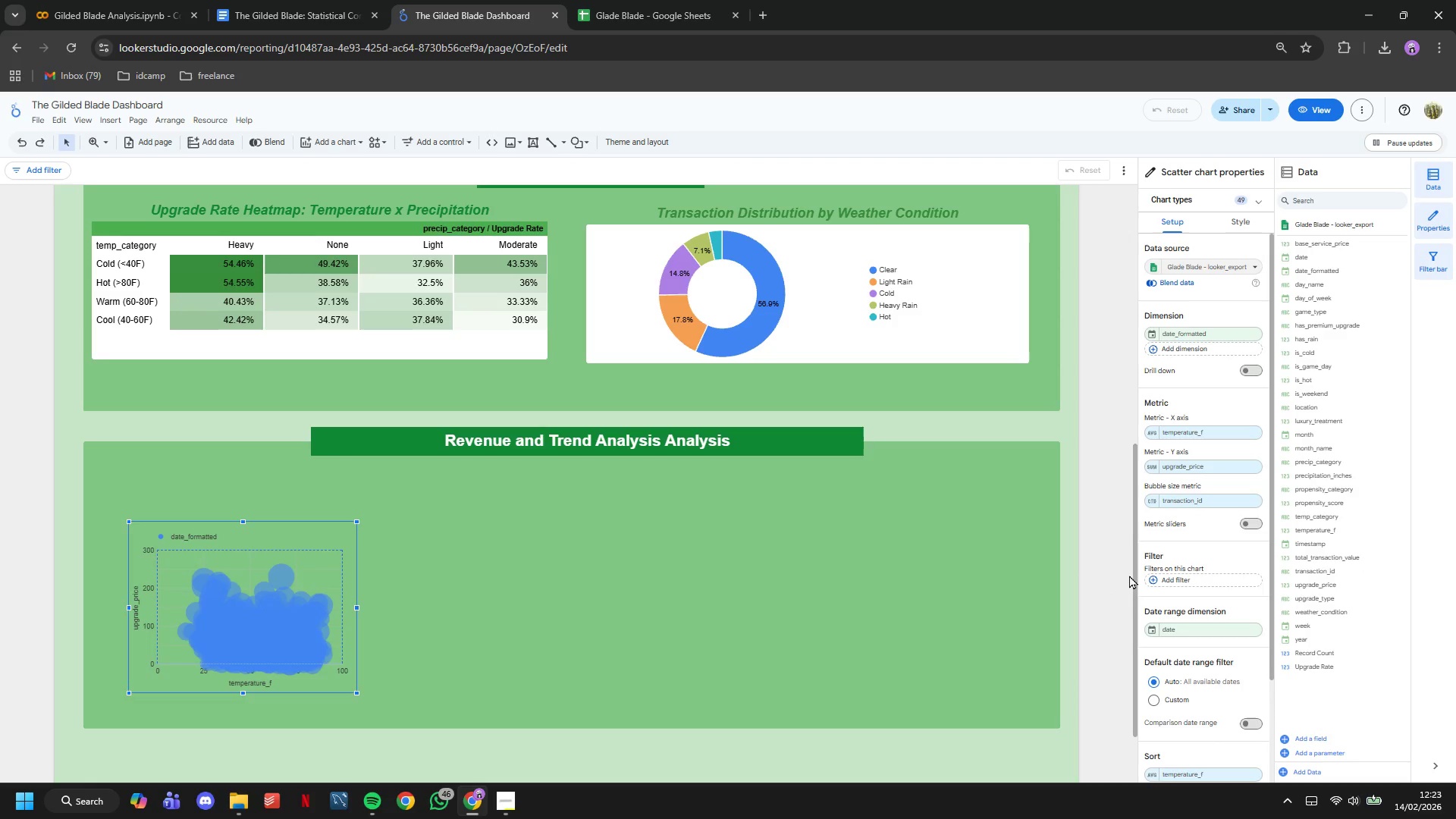 
left_click([1263, 206])
 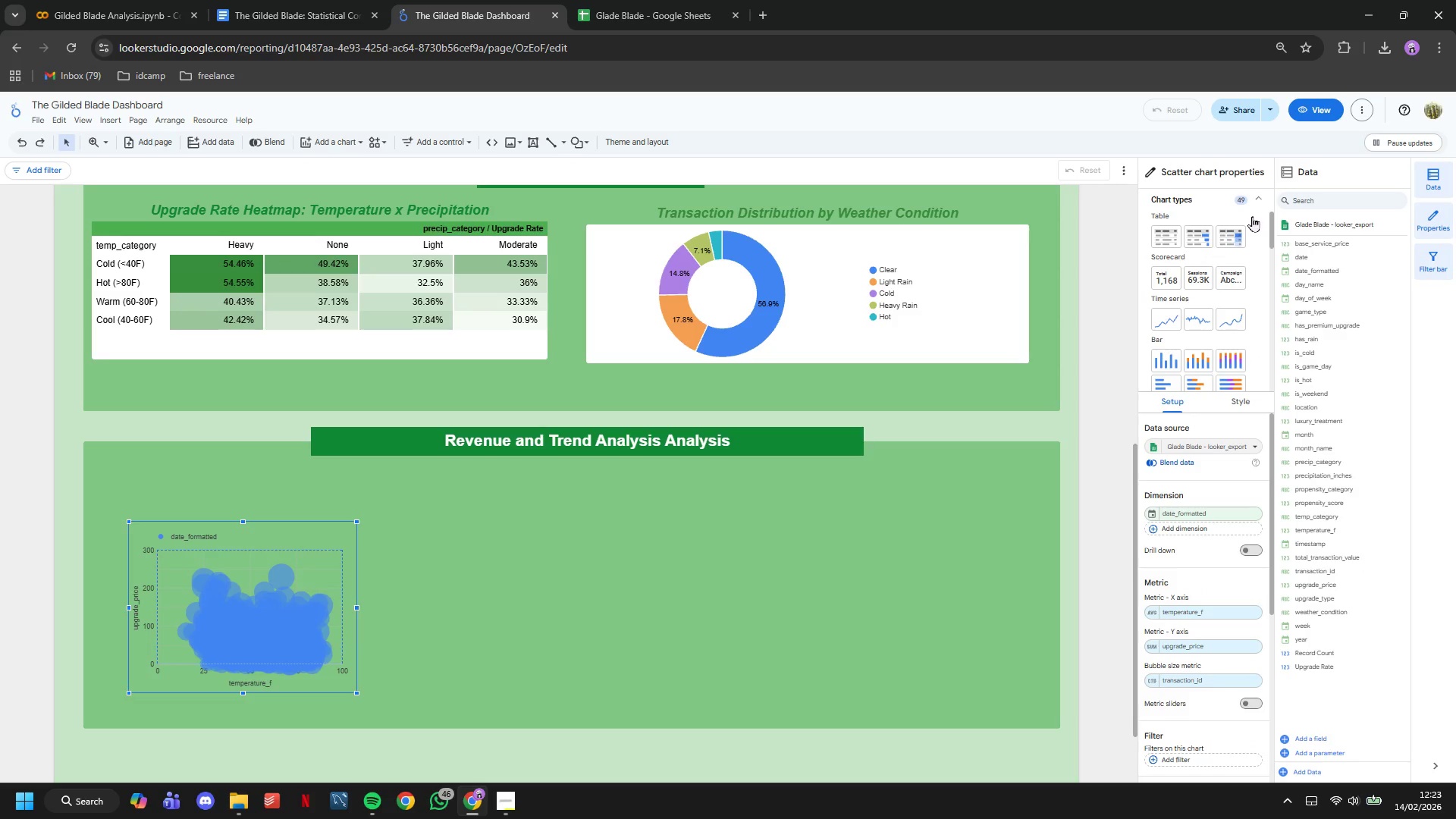 
scroll: coordinate [1231, 294], scroll_direction: down, amount: 7.0
 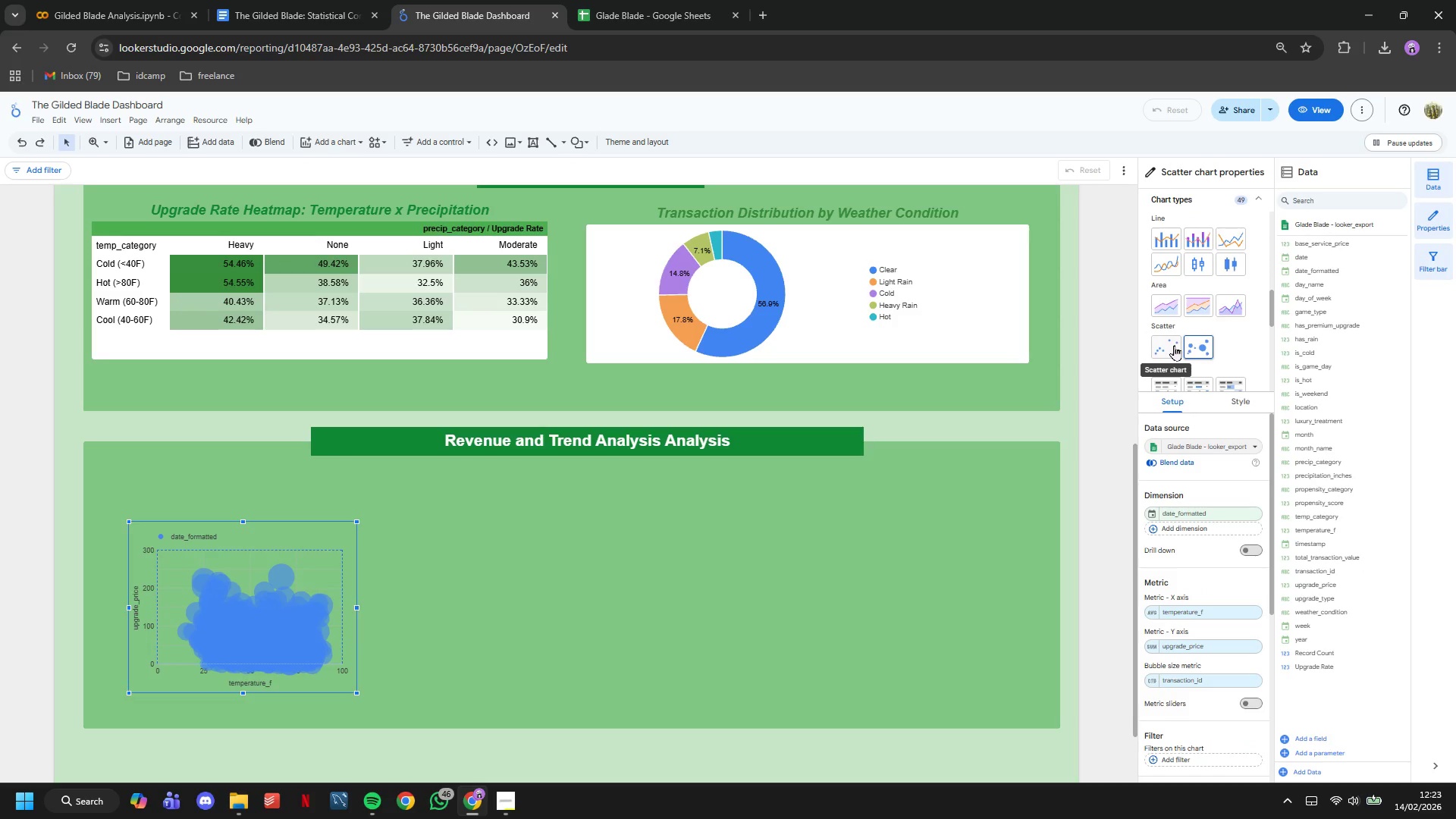 
left_click([1086, 376])
 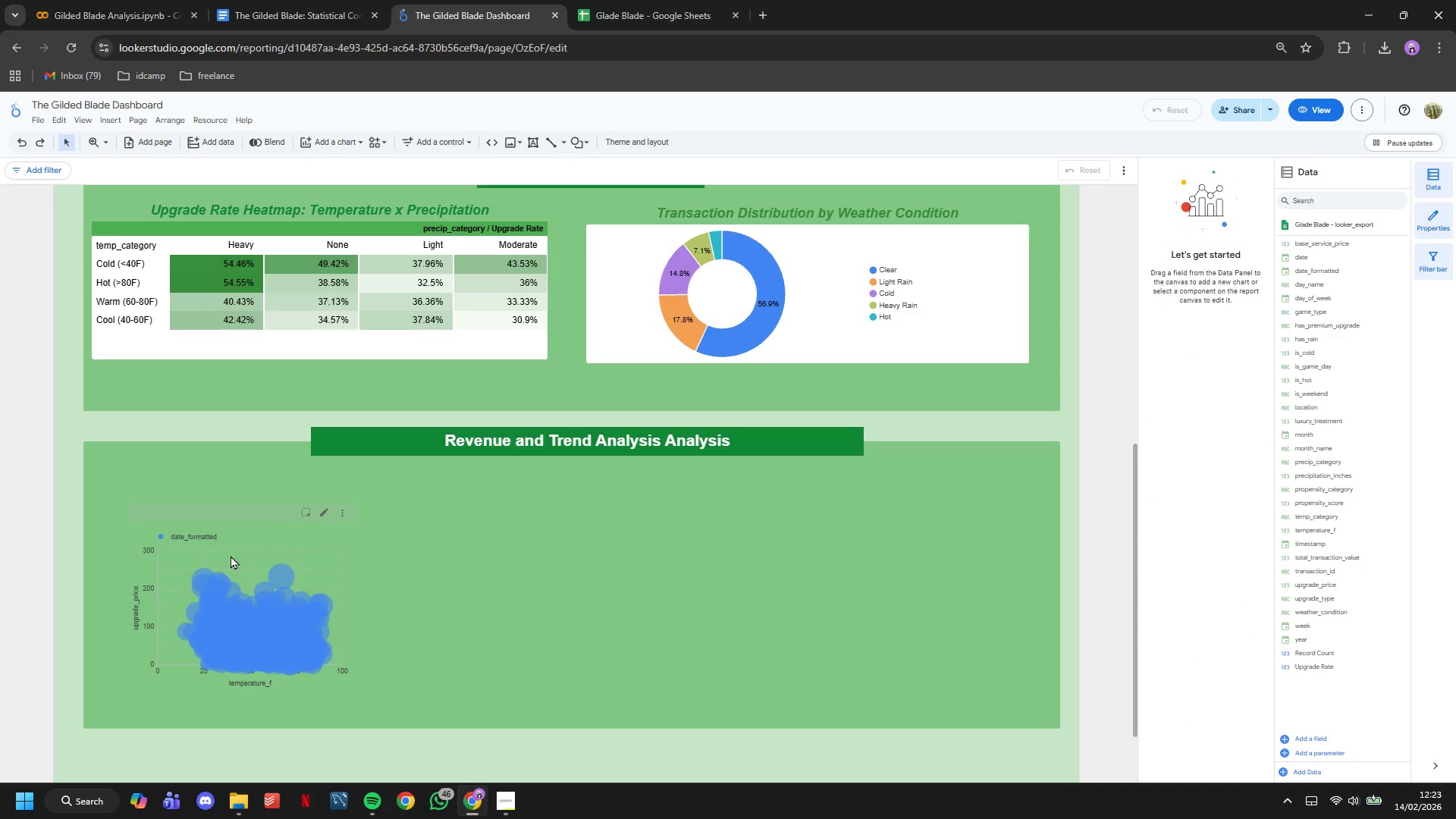 
left_click([227, 547])
 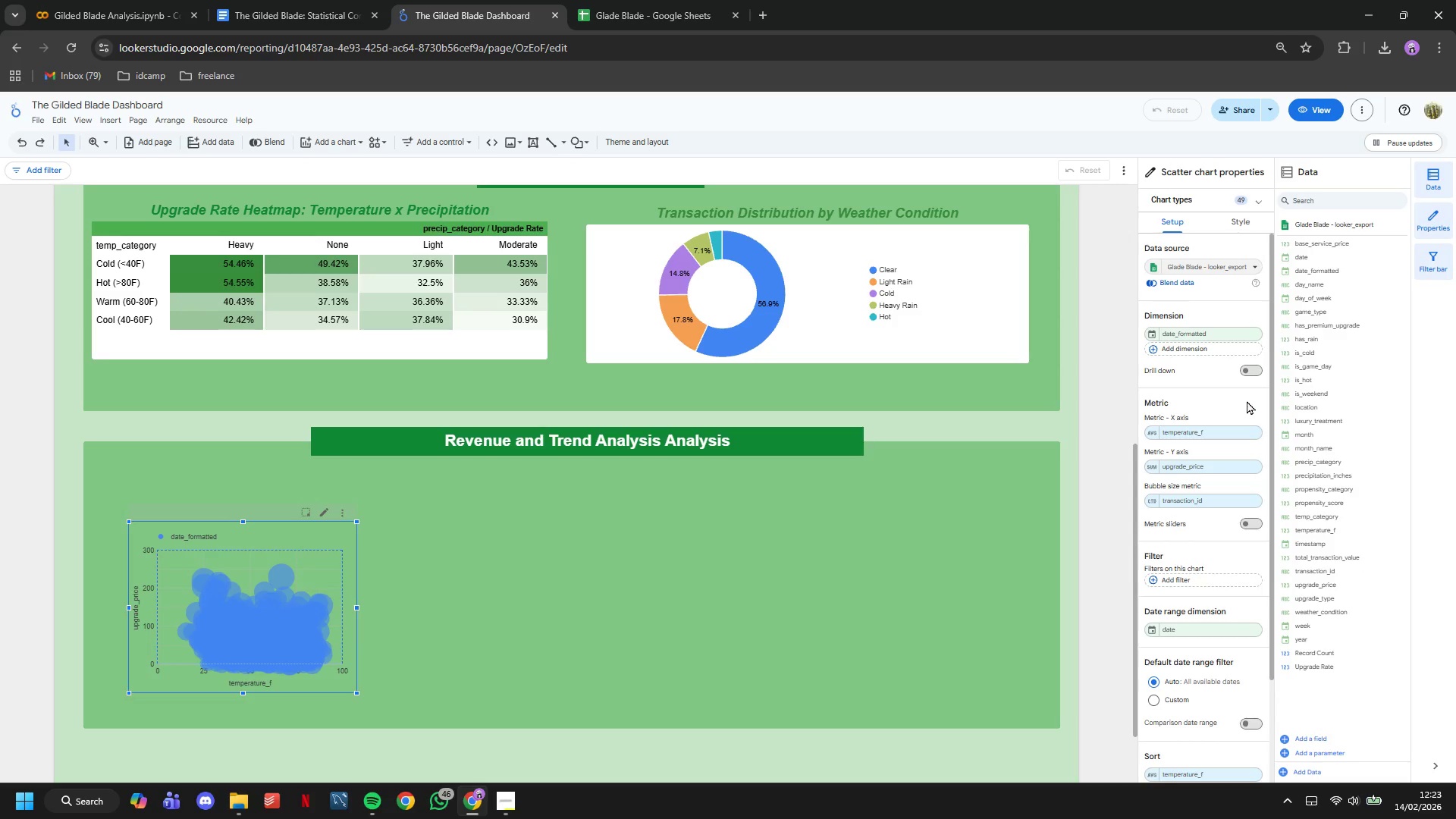 
scroll: coordinate [1247, 400], scroll_direction: down, amount: 1.0
 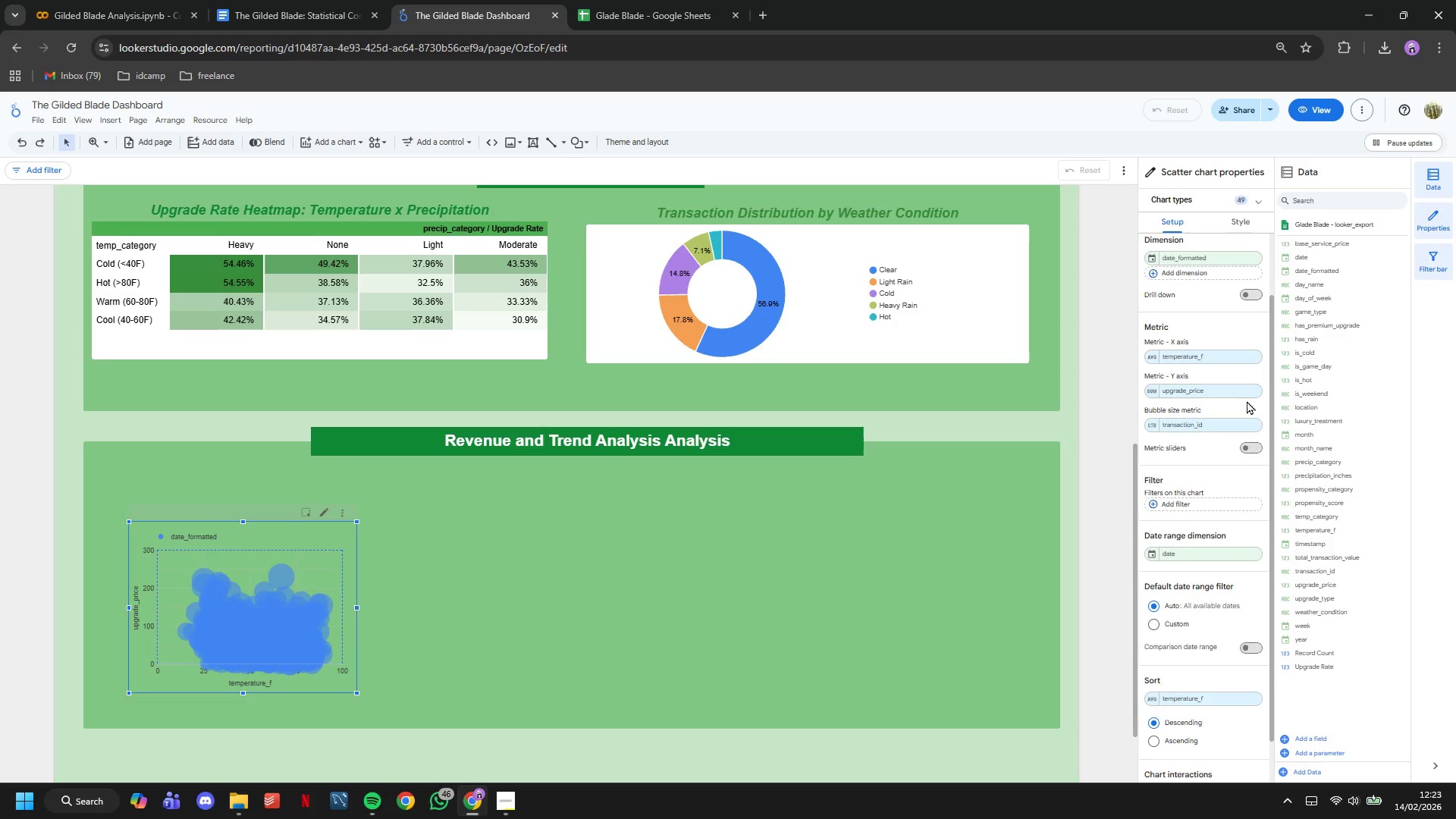 
scroll: coordinate [1247, 400], scroll_direction: up, amount: 1.0
 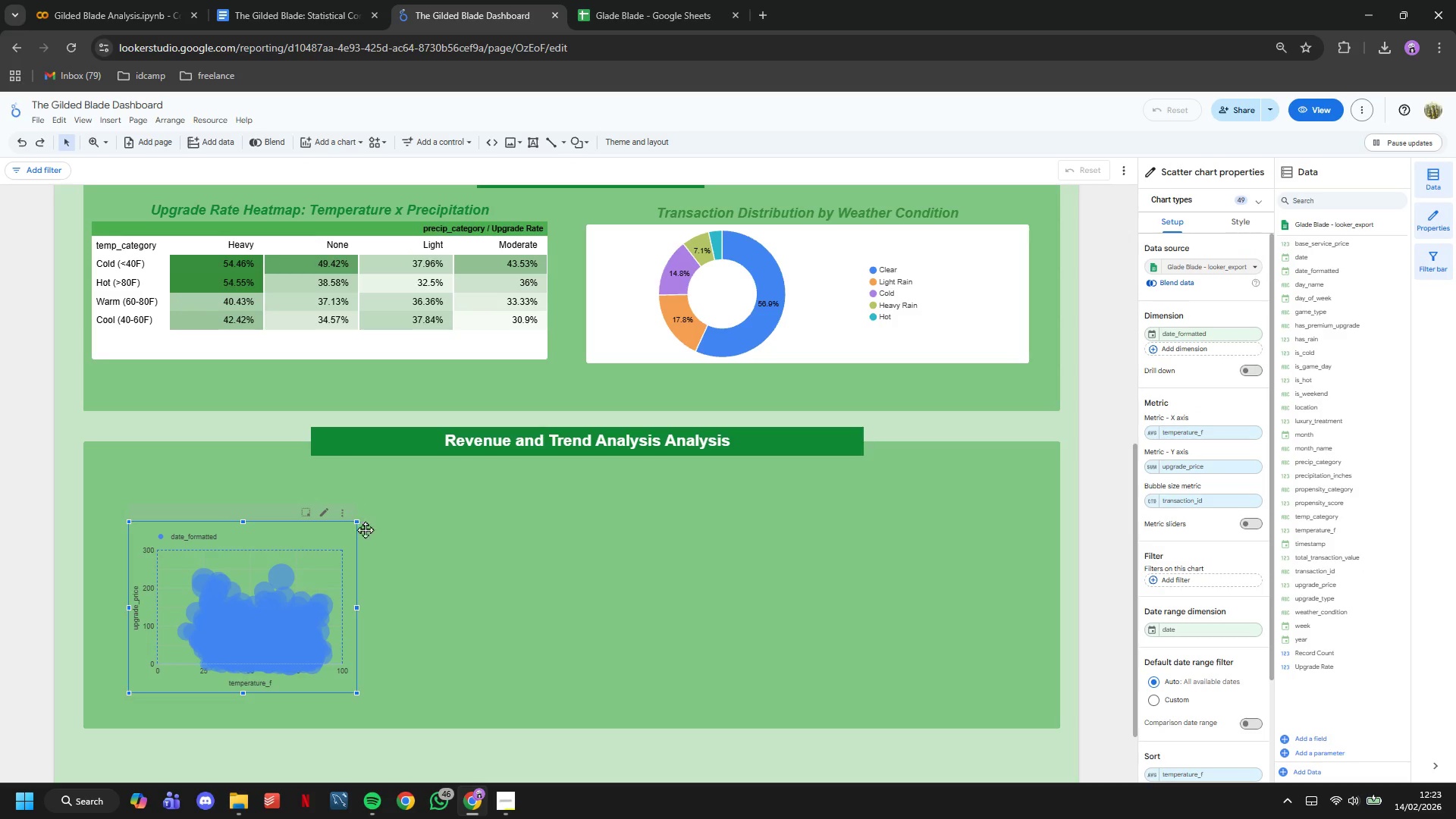 
scroll: coordinate [346, 543], scroll_direction: down, amount: 3.0
 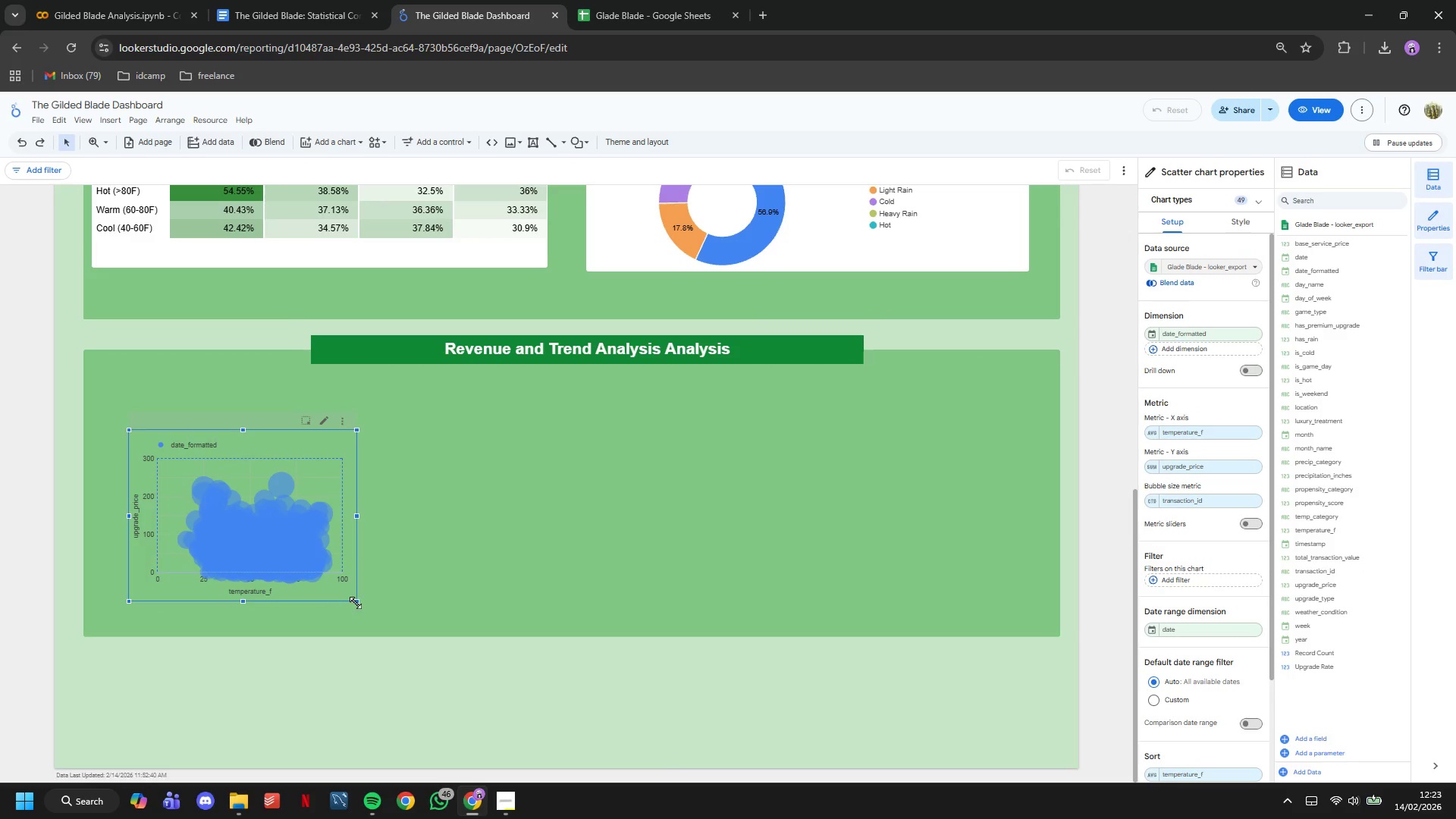 
left_click_drag(start_coordinate=[357, 603], to_coordinate=[535, 617])
 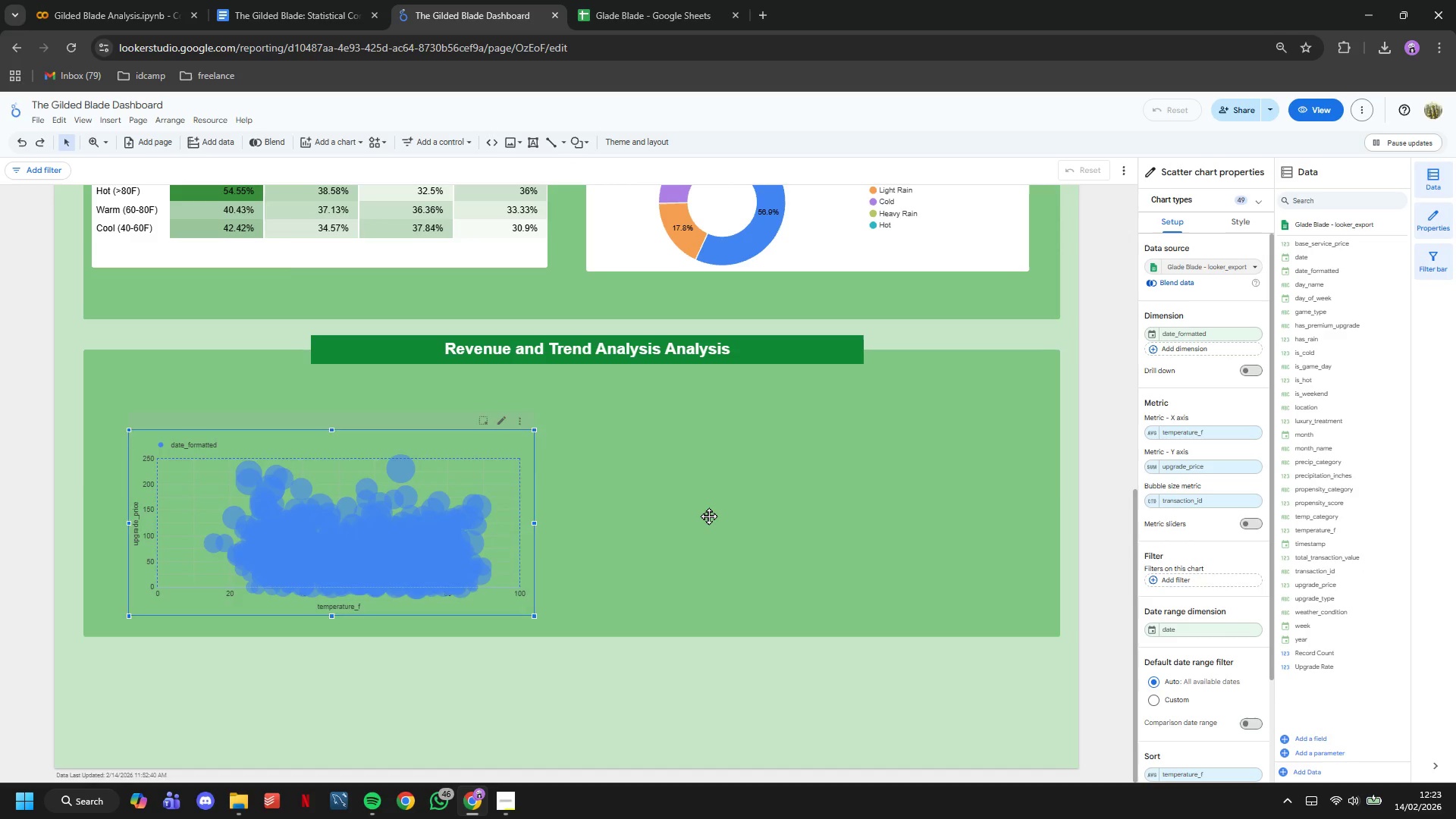 
left_click([708, 516])
 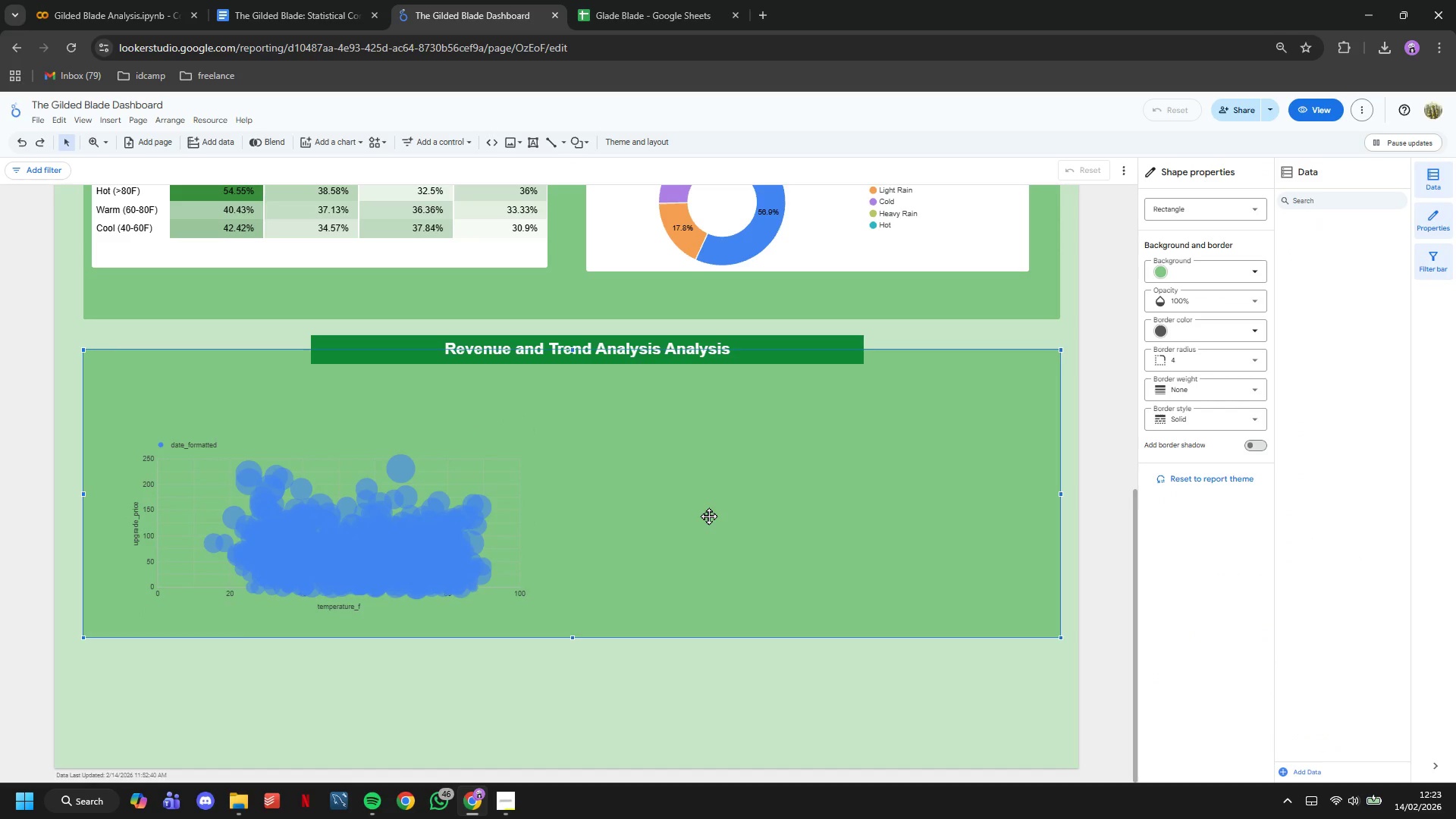 
scroll: coordinate [1088, 397], scroll_direction: down, amount: 7.0
 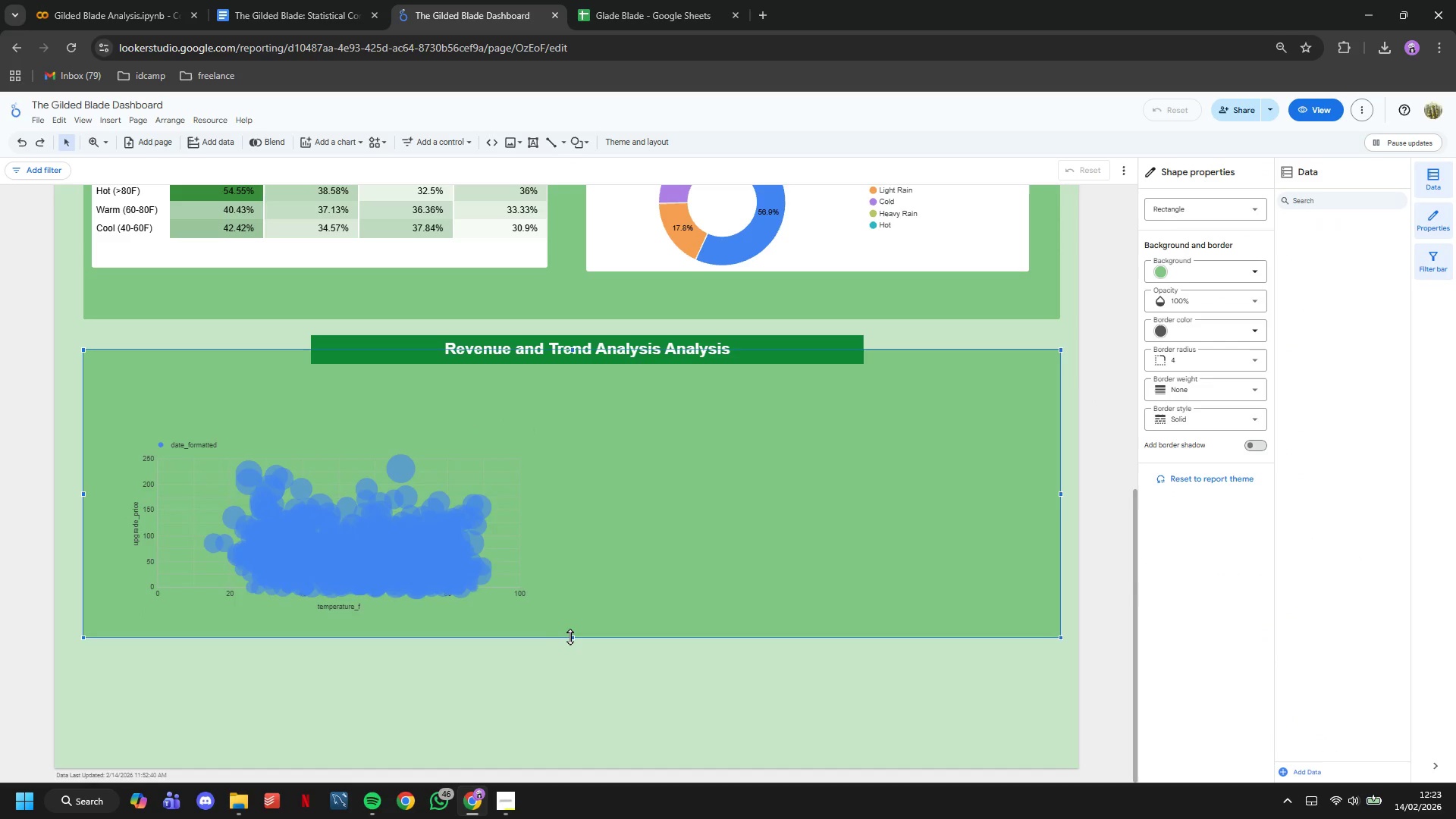 
left_click_drag(start_coordinate=[570, 636], to_coordinate=[570, 751])
 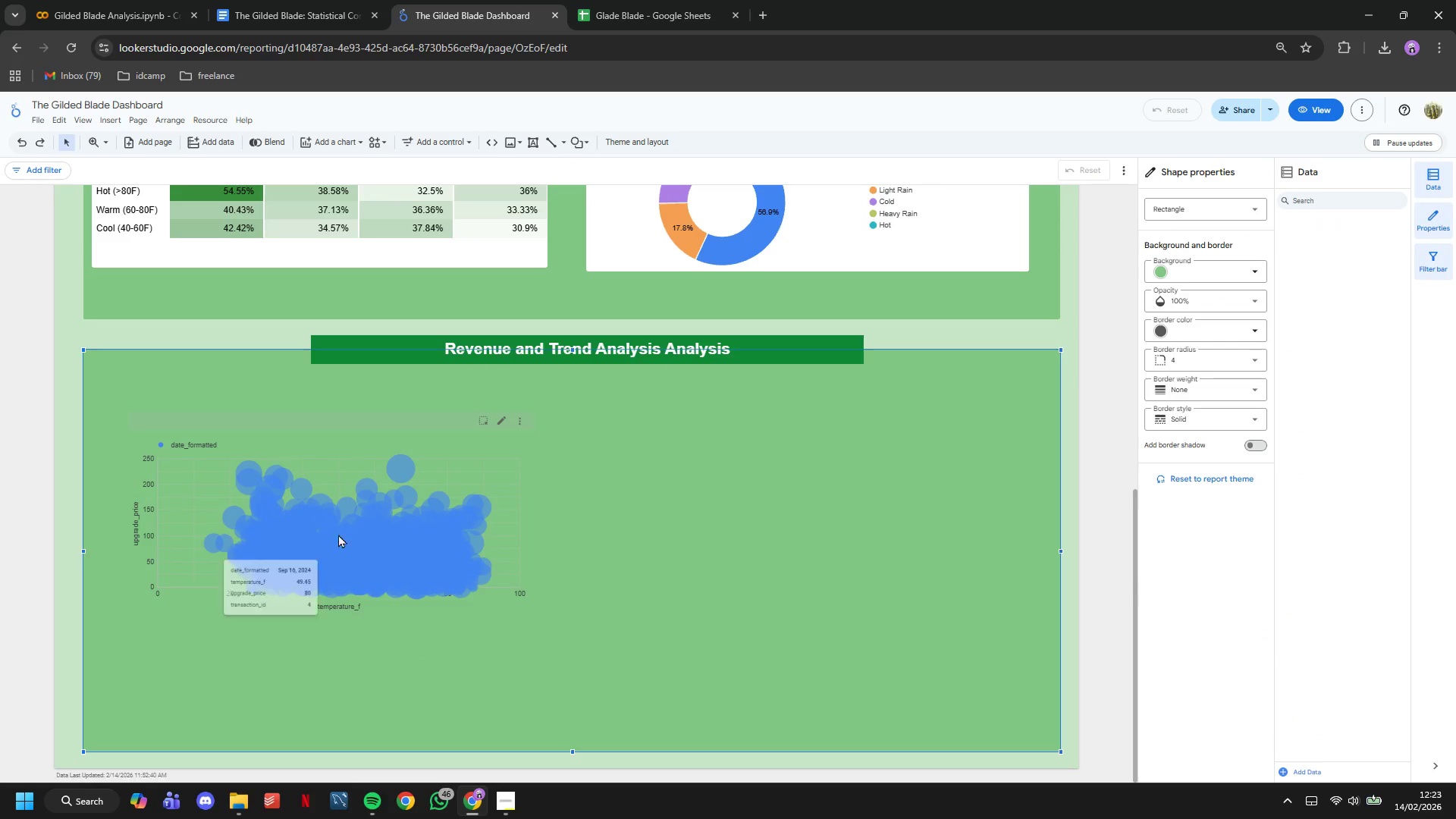 
left_click([339, 532])
 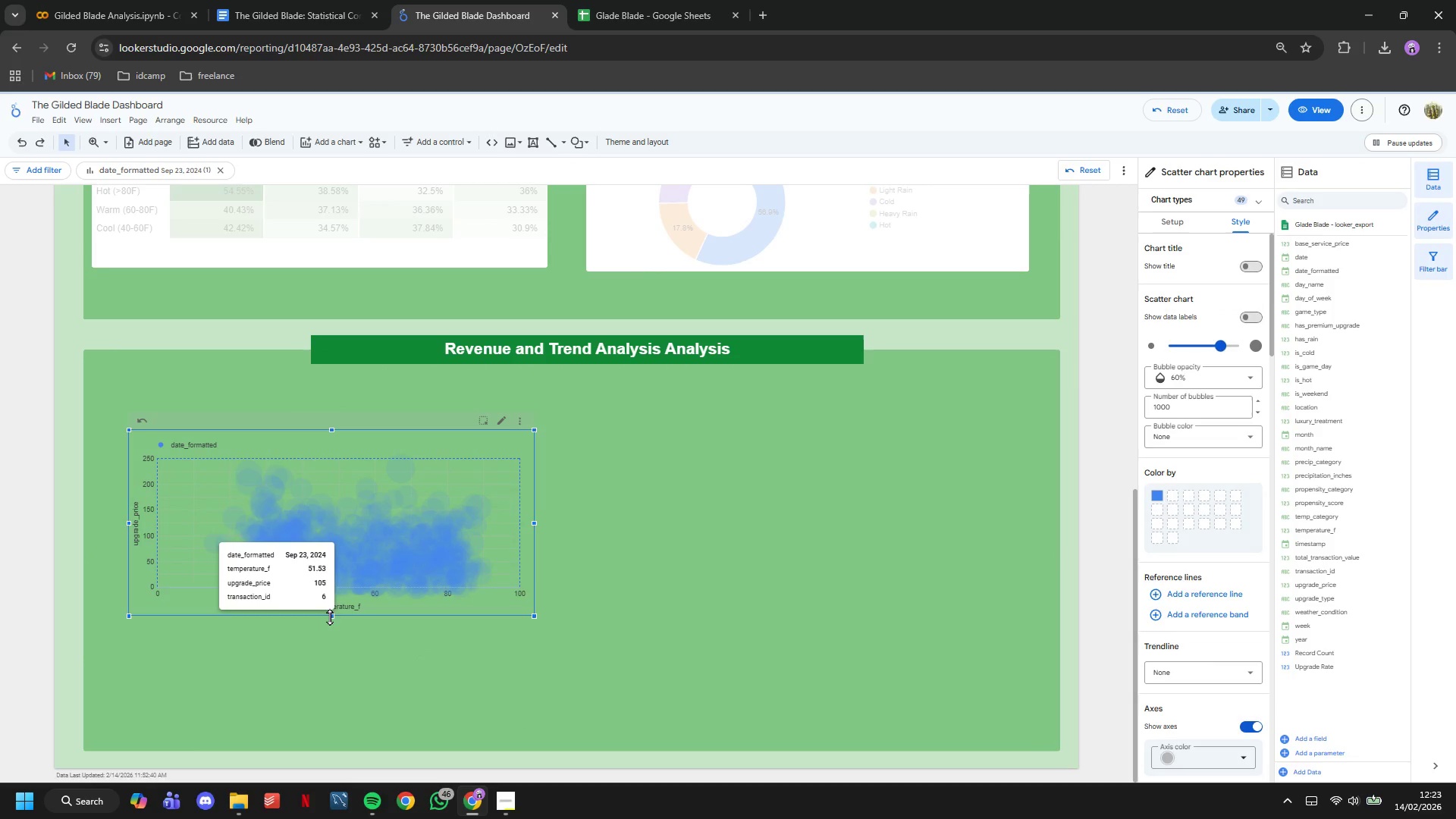 
left_click_drag(start_coordinate=[330, 617], to_coordinate=[328, 714])
 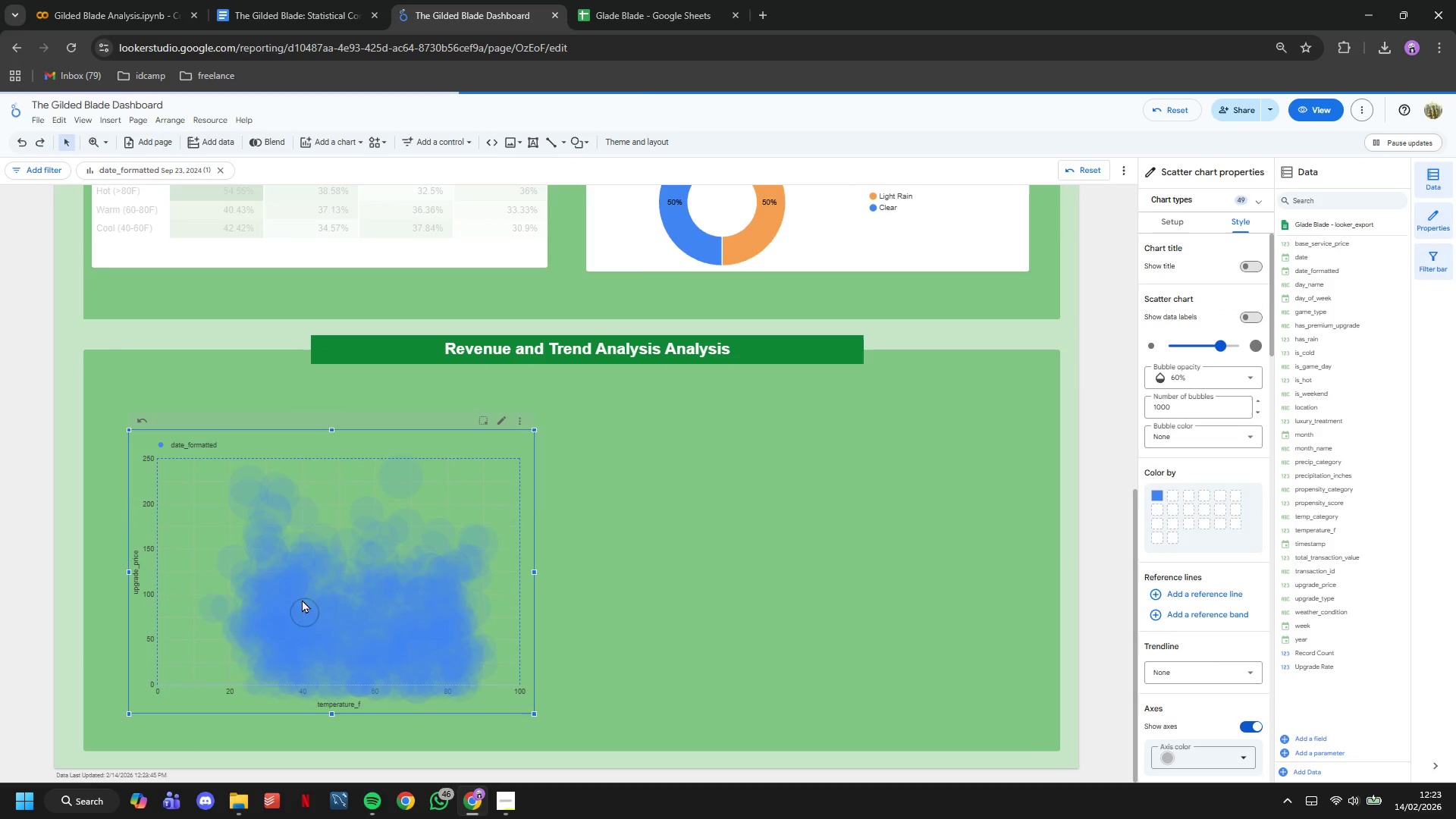 
left_click_drag(start_coordinate=[302, 600], to_coordinate=[281, 588])
 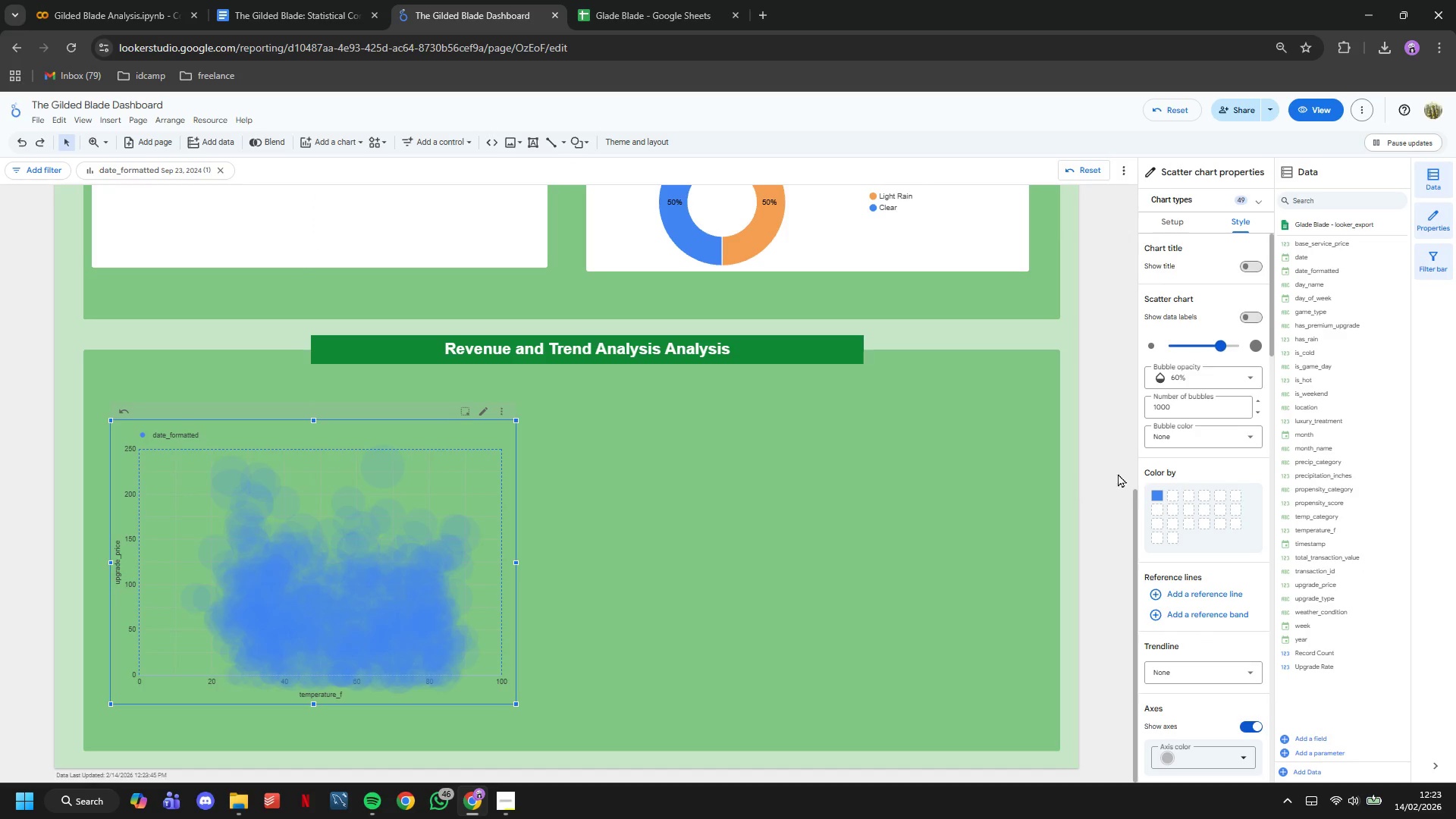 
left_click([1154, 499])
 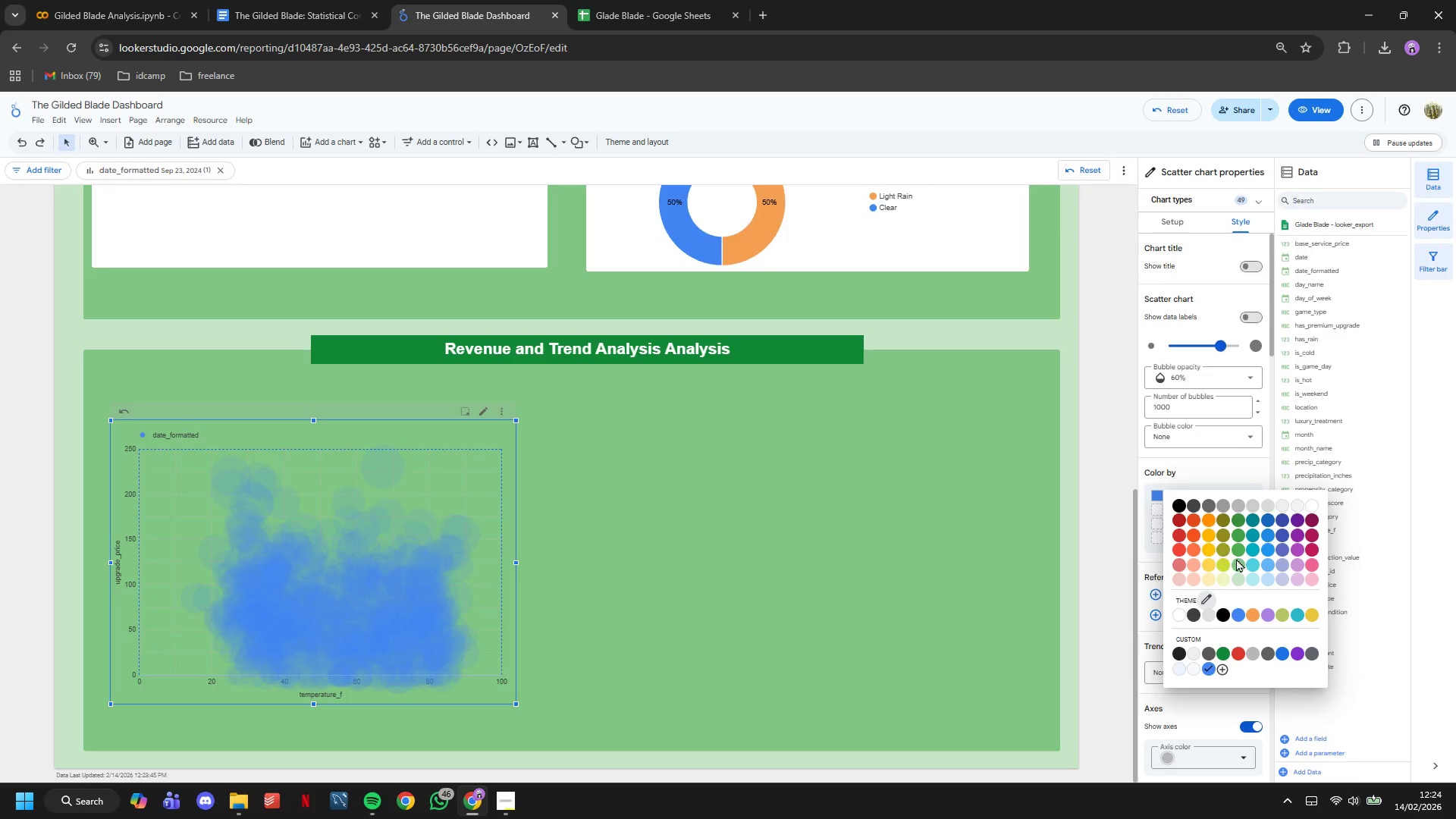 
left_click([1242, 560])
 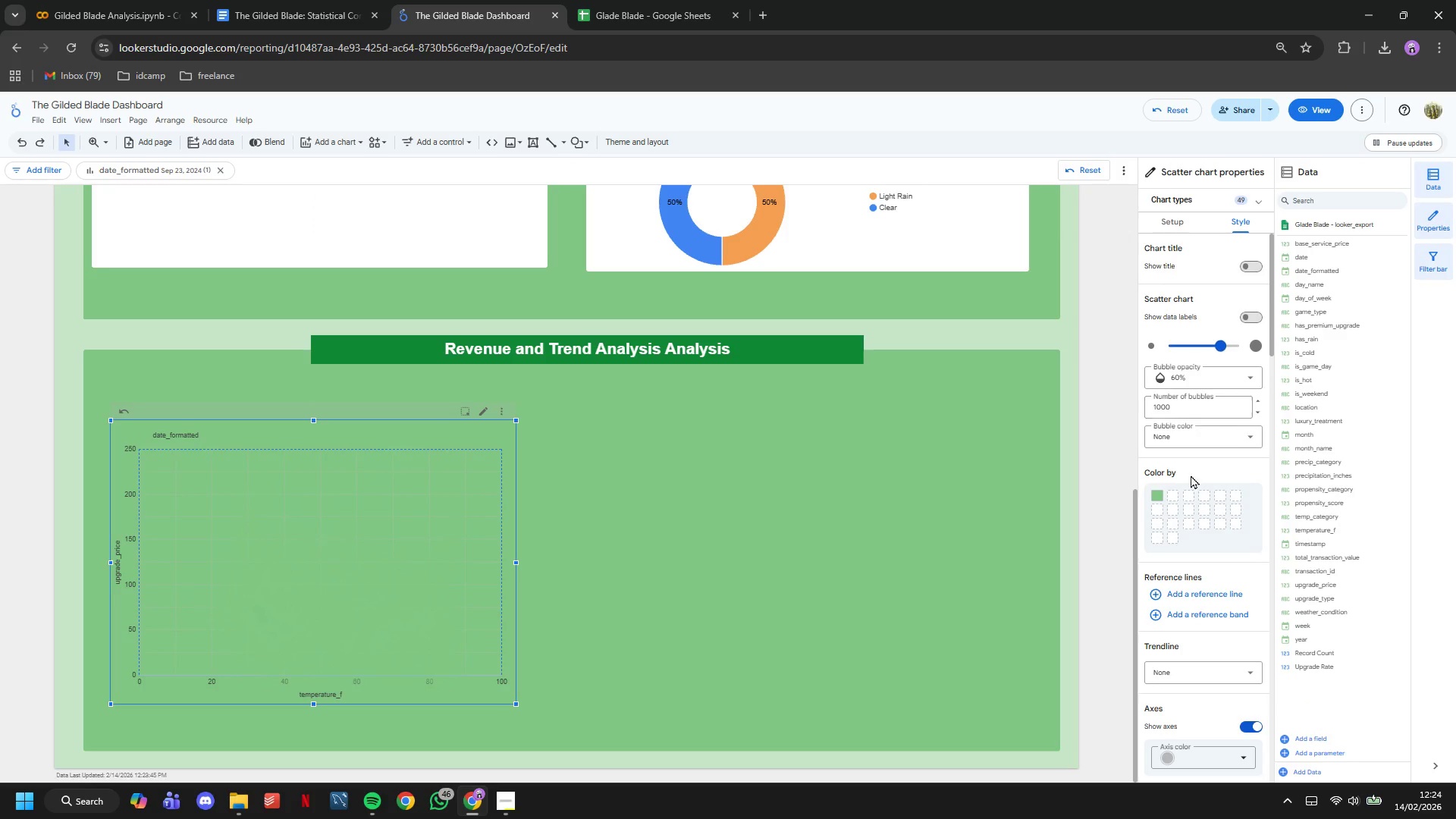 
left_click([1156, 494])
 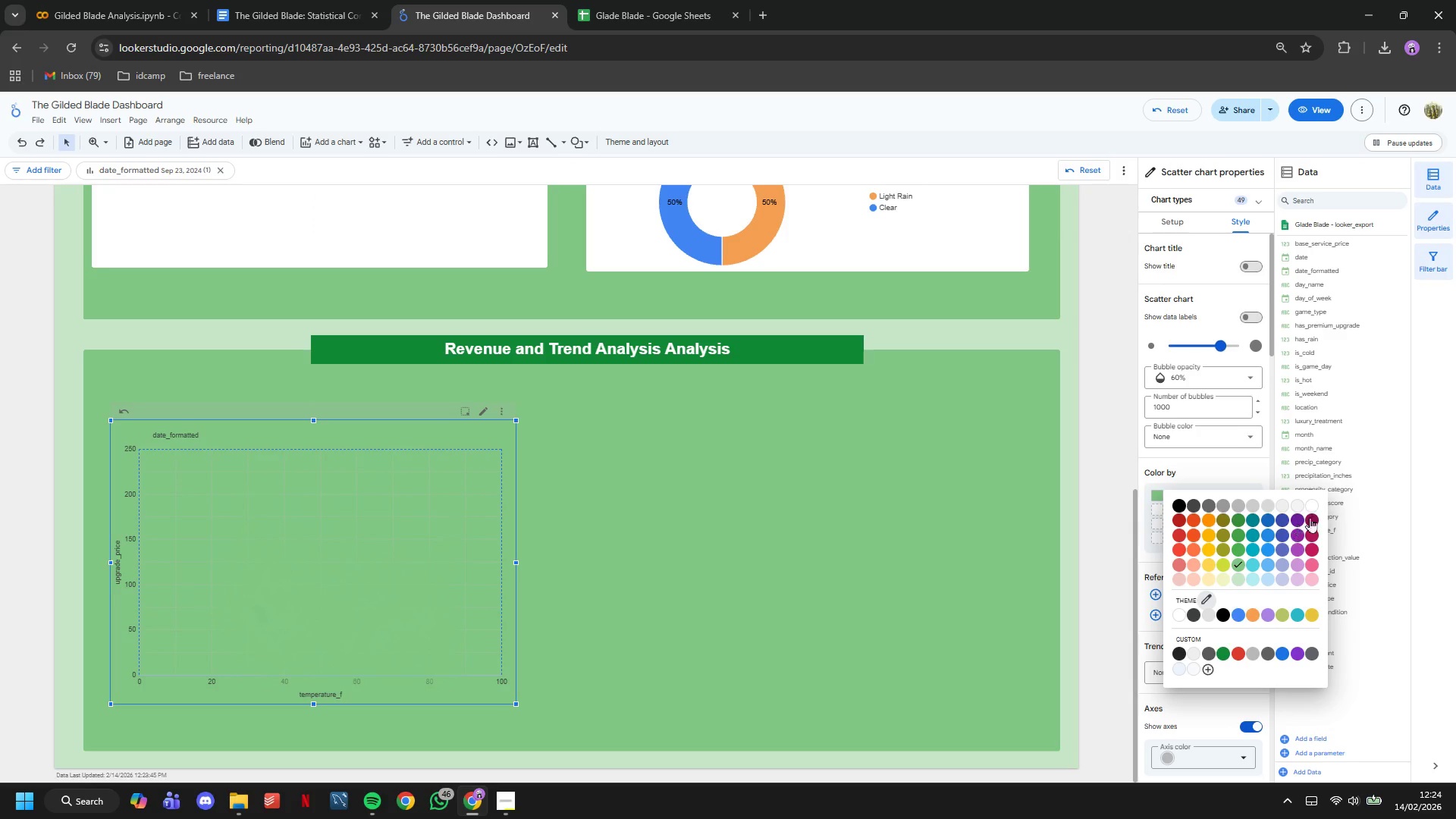 
left_click([1313, 508])
 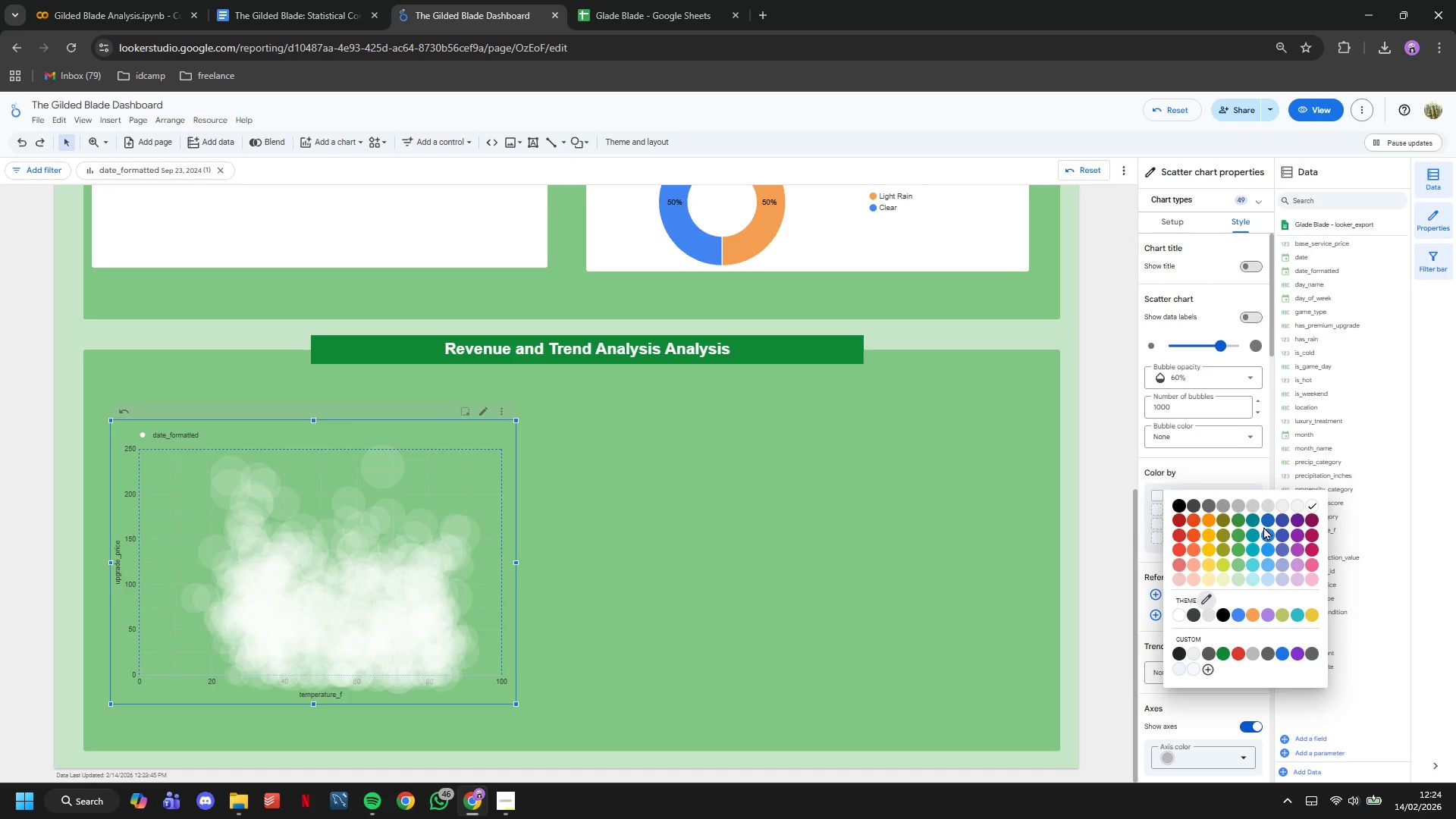 
wait(8.95)
 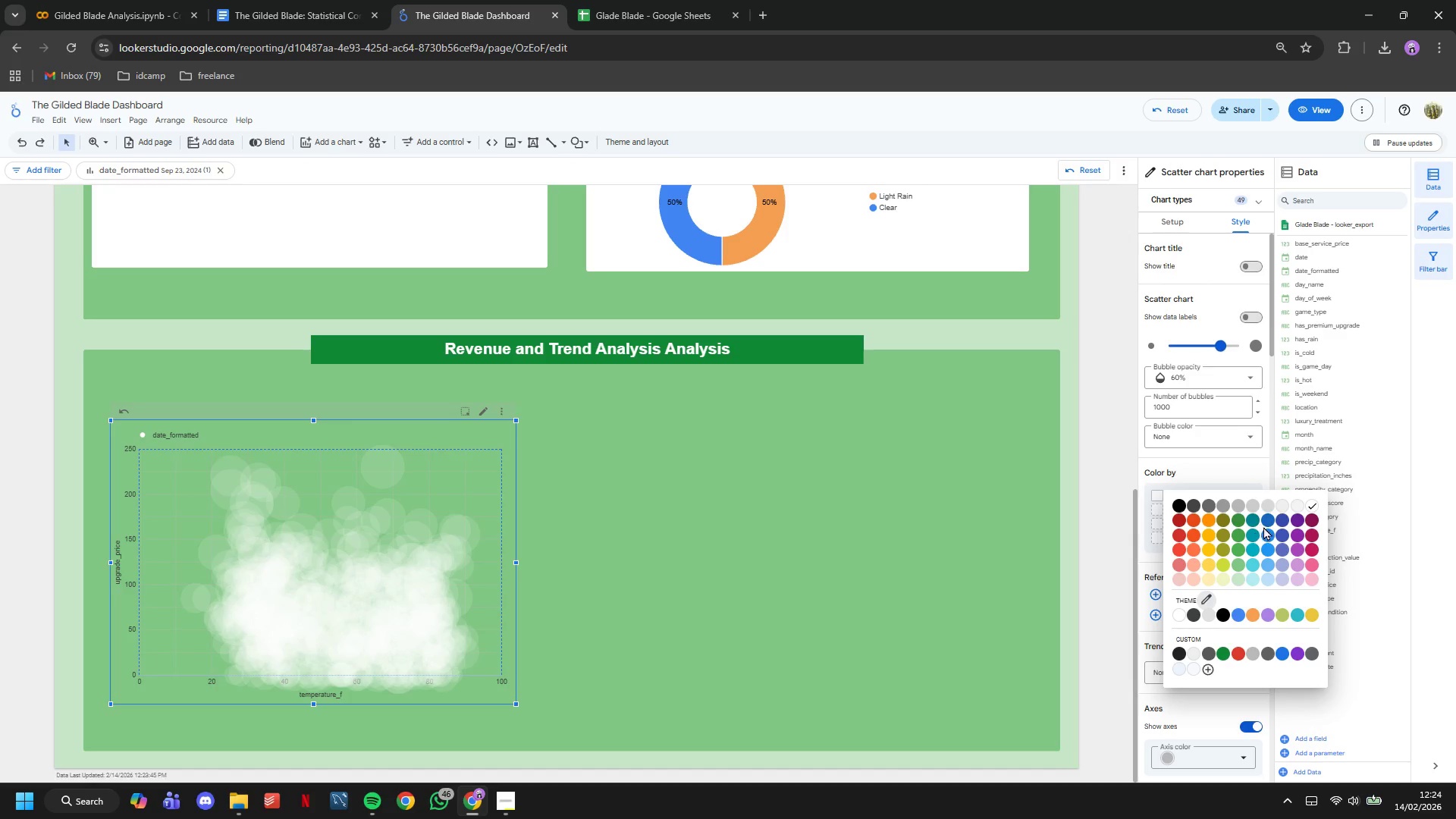 
left_click([1249, 549])
 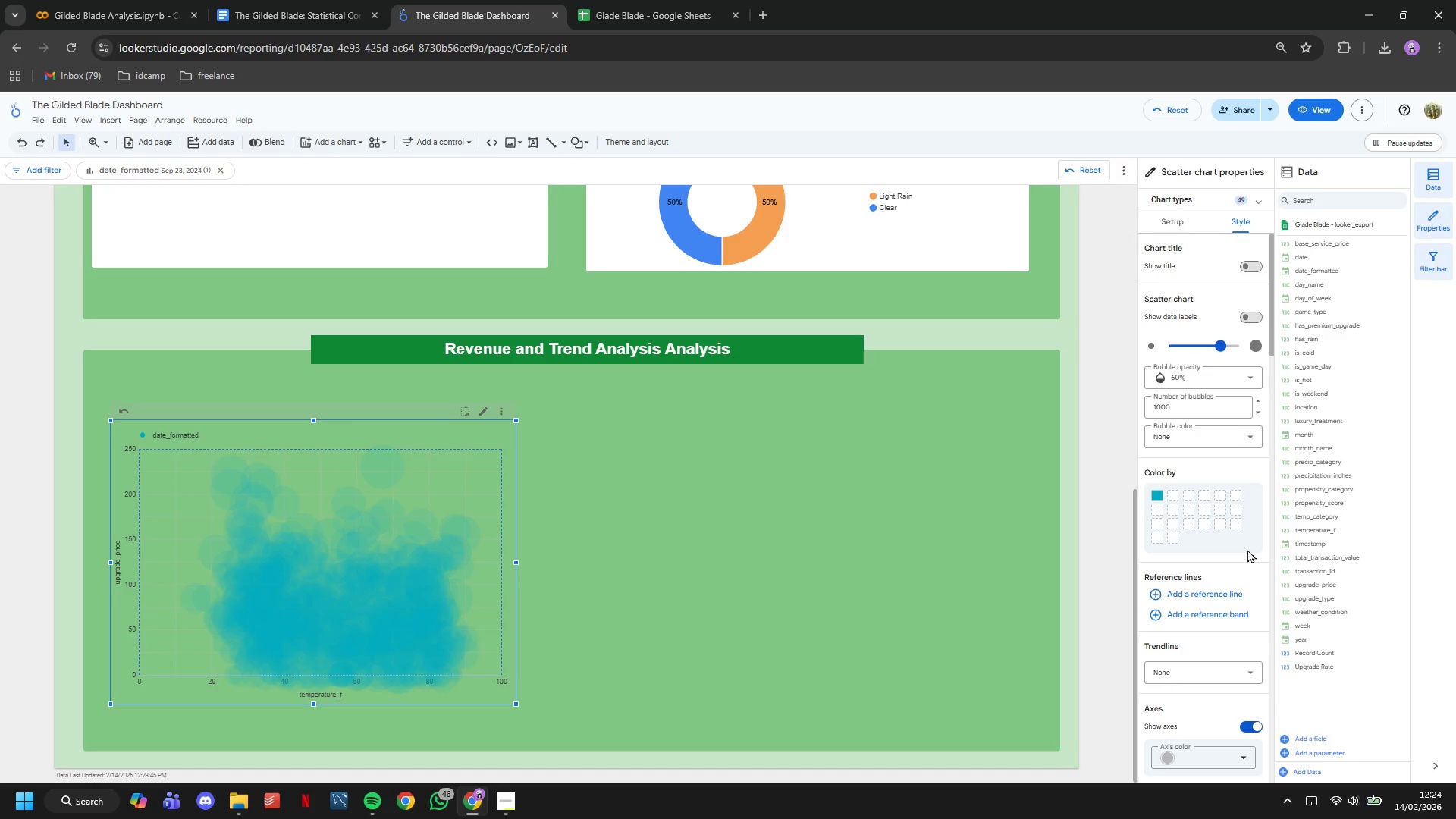 
scroll: coordinate [1247, 628], scroll_direction: down, amount: 39.0
 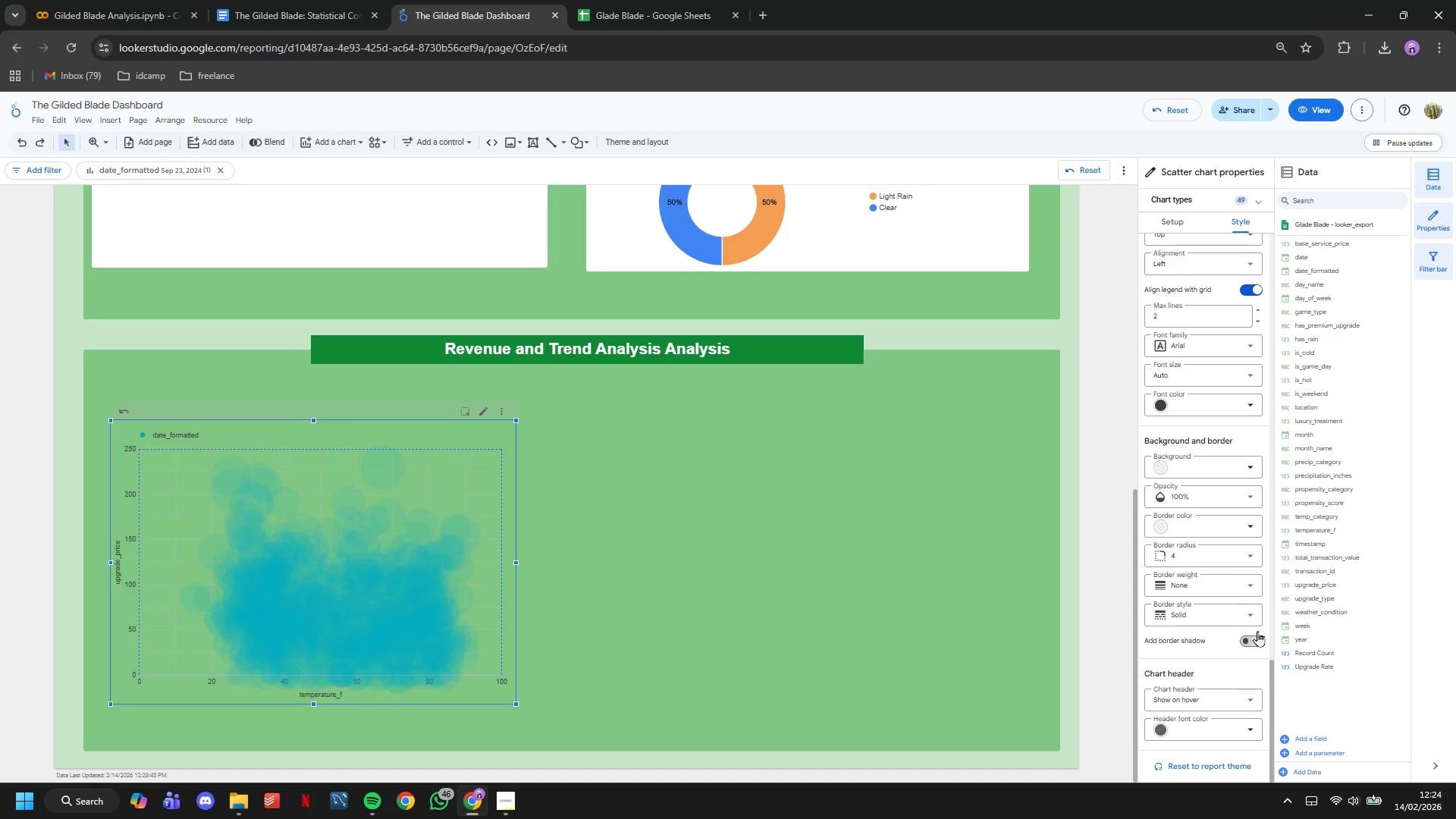 
left_click([1254, 642])
 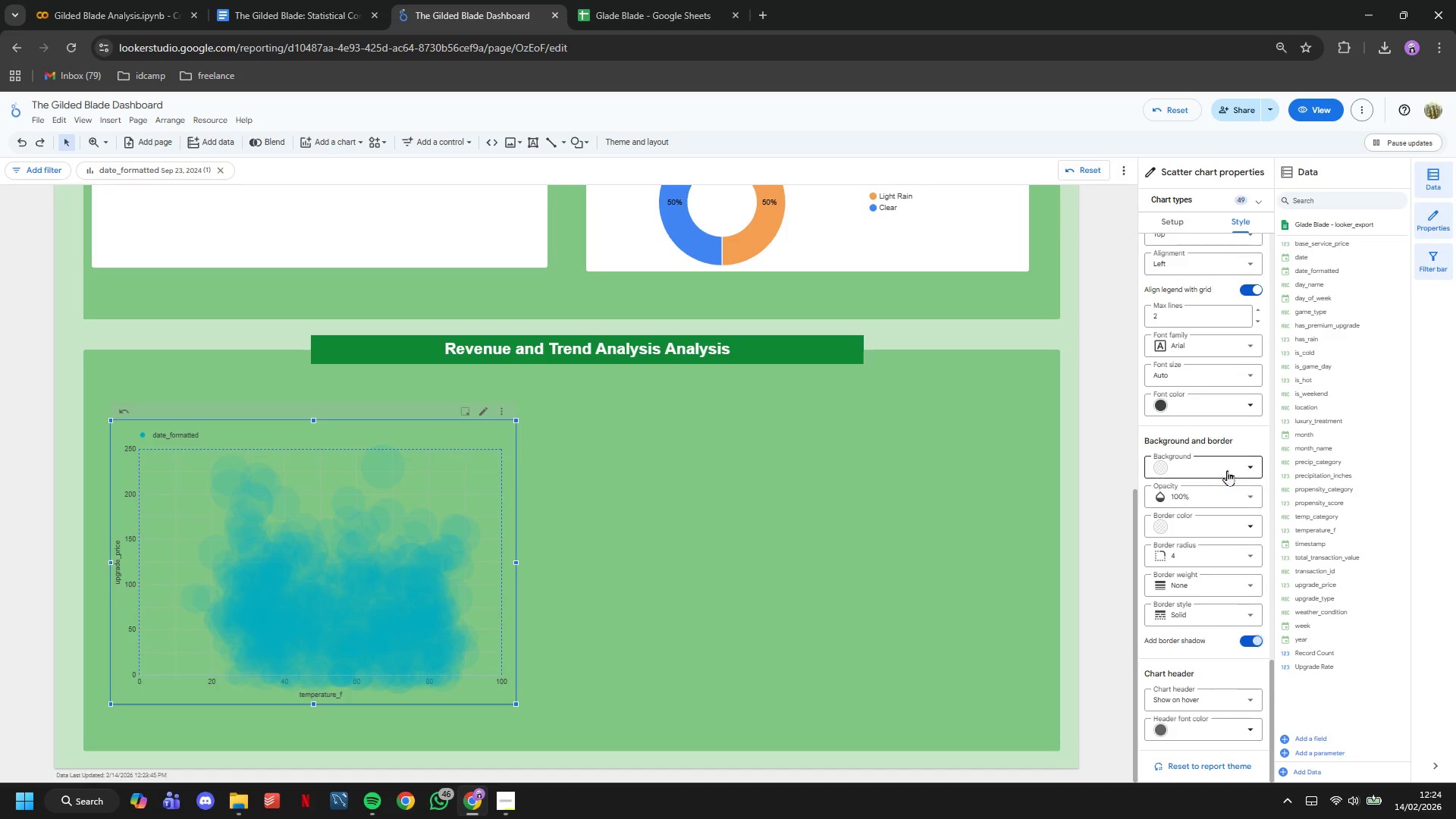 
left_click([1227, 470])
 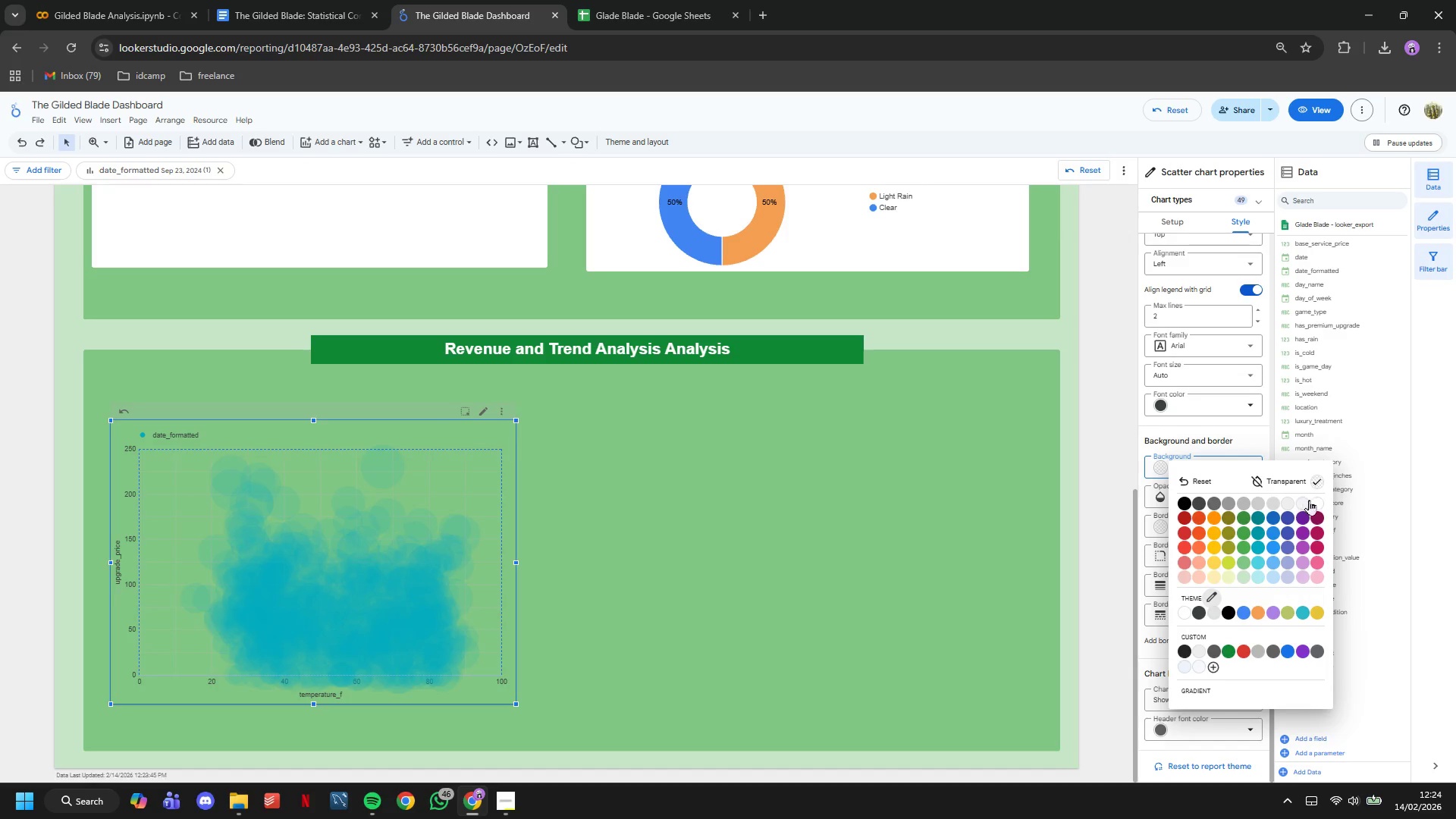 
left_click([1314, 508])
 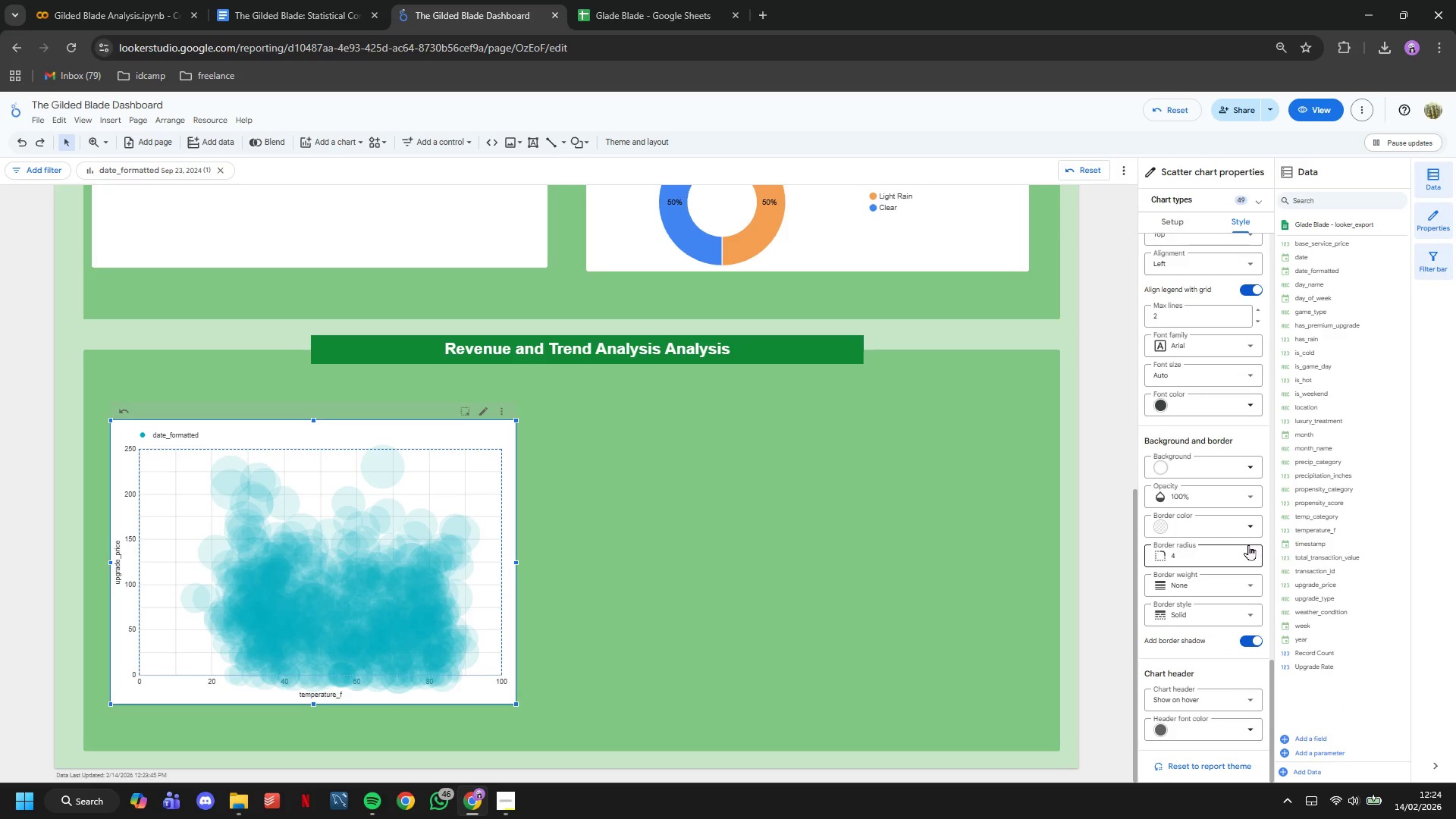 
scroll: coordinate [1232, 565], scroll_direction: up, amount: 34.0
 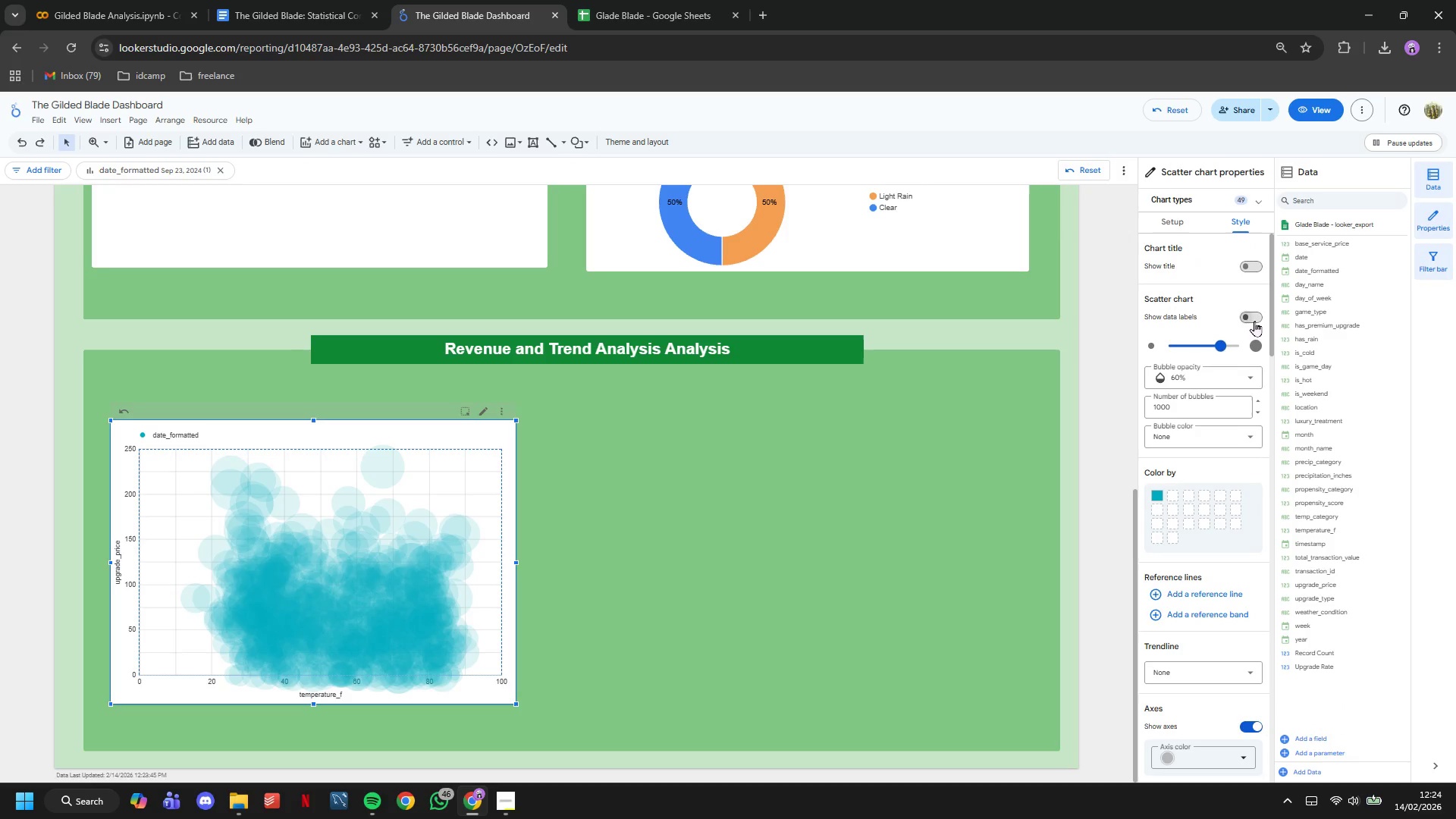 
left_click([1250, 321])
 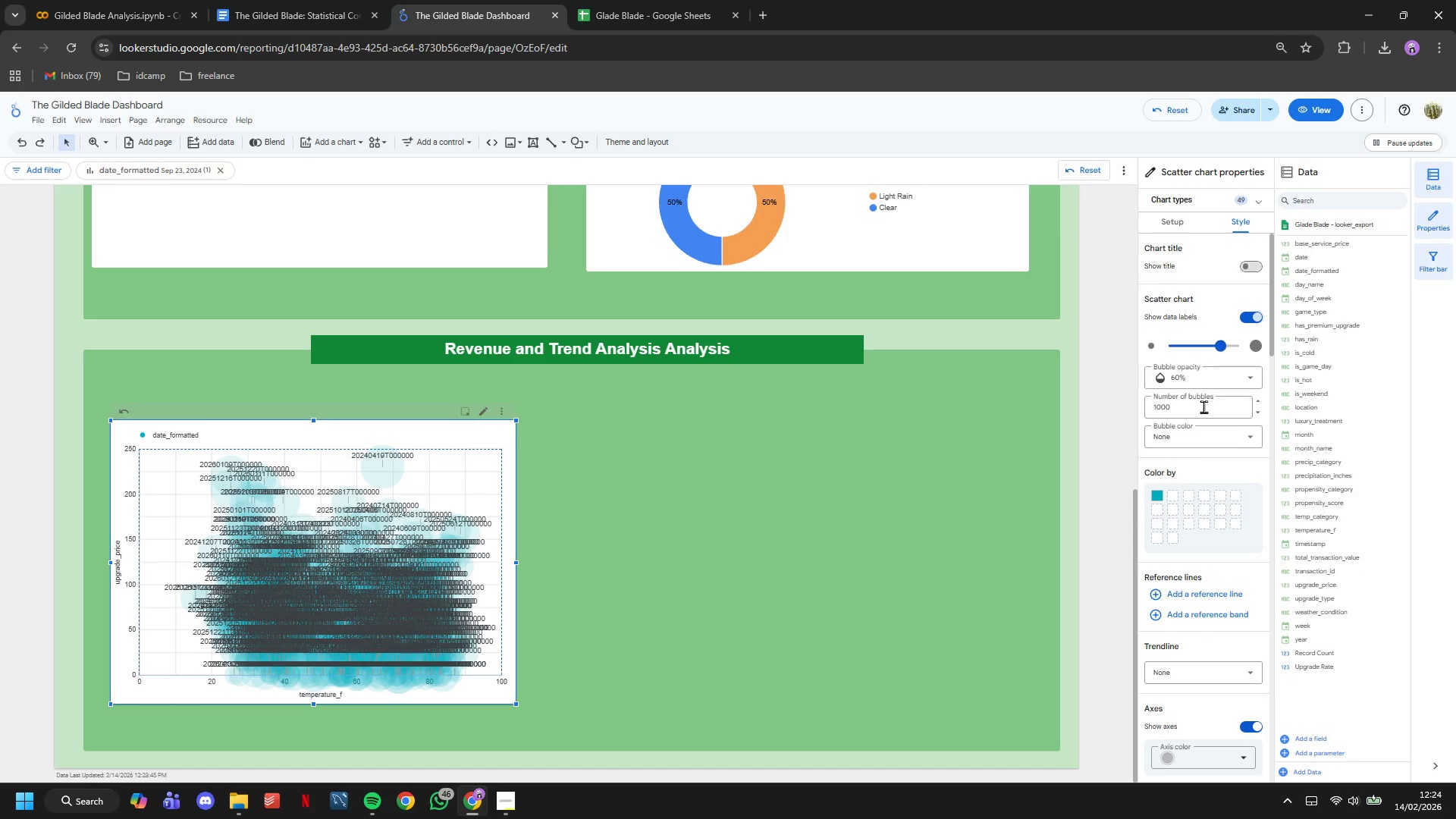 
wait(7.01)
 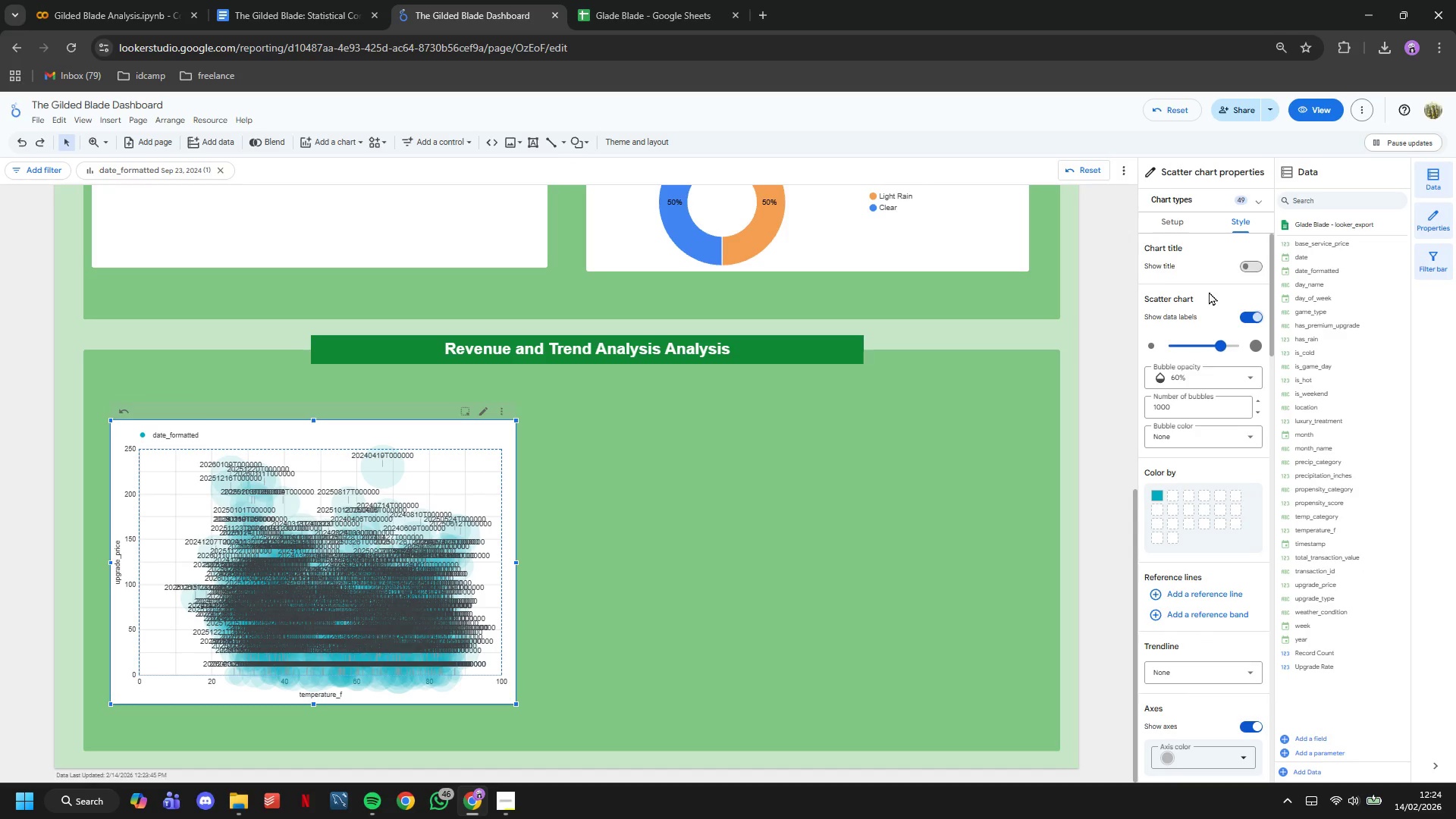 
mouse_move([1206, 299])
 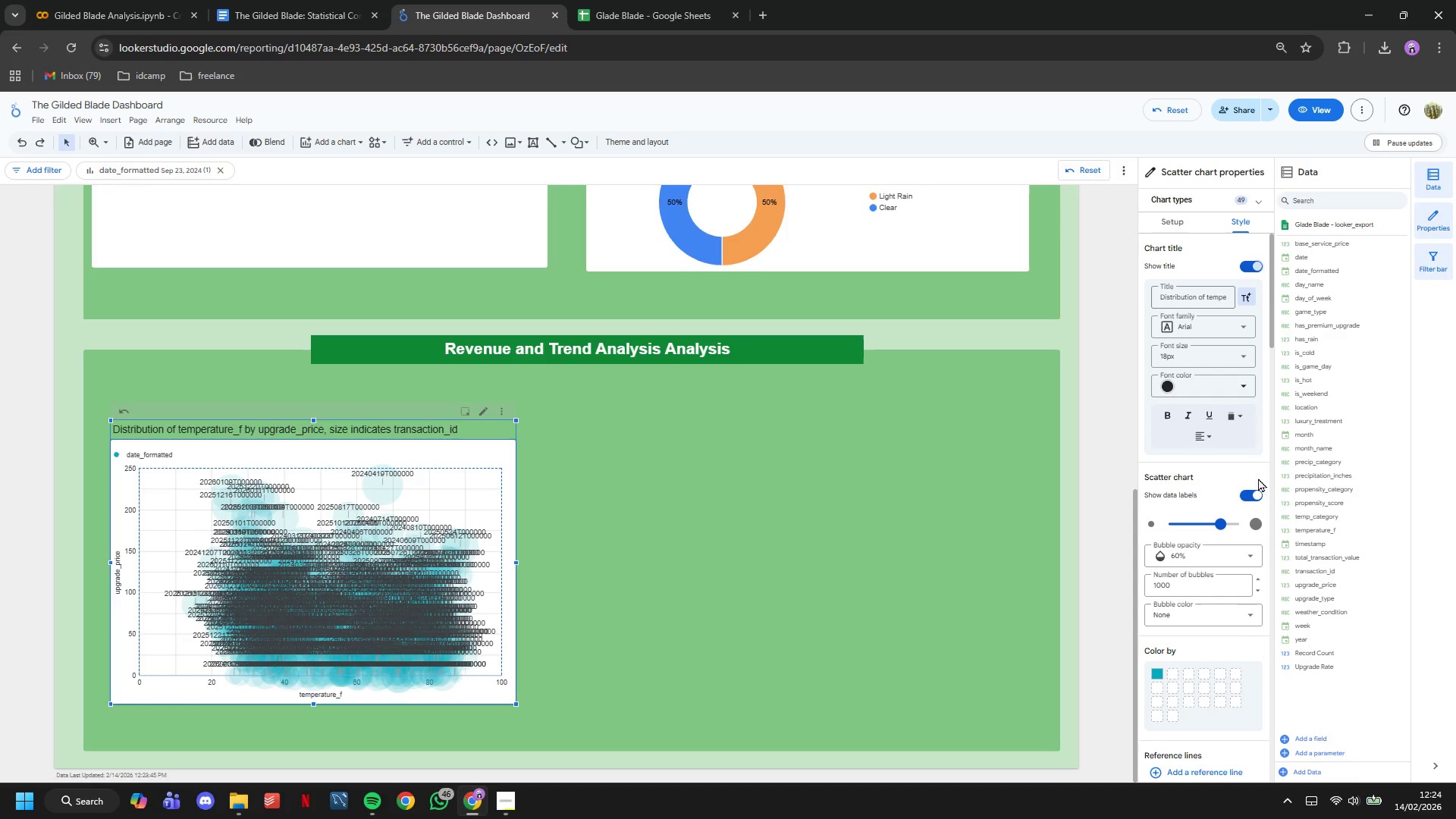 
hold_key(key=ControlLeft, duration=0.55)
 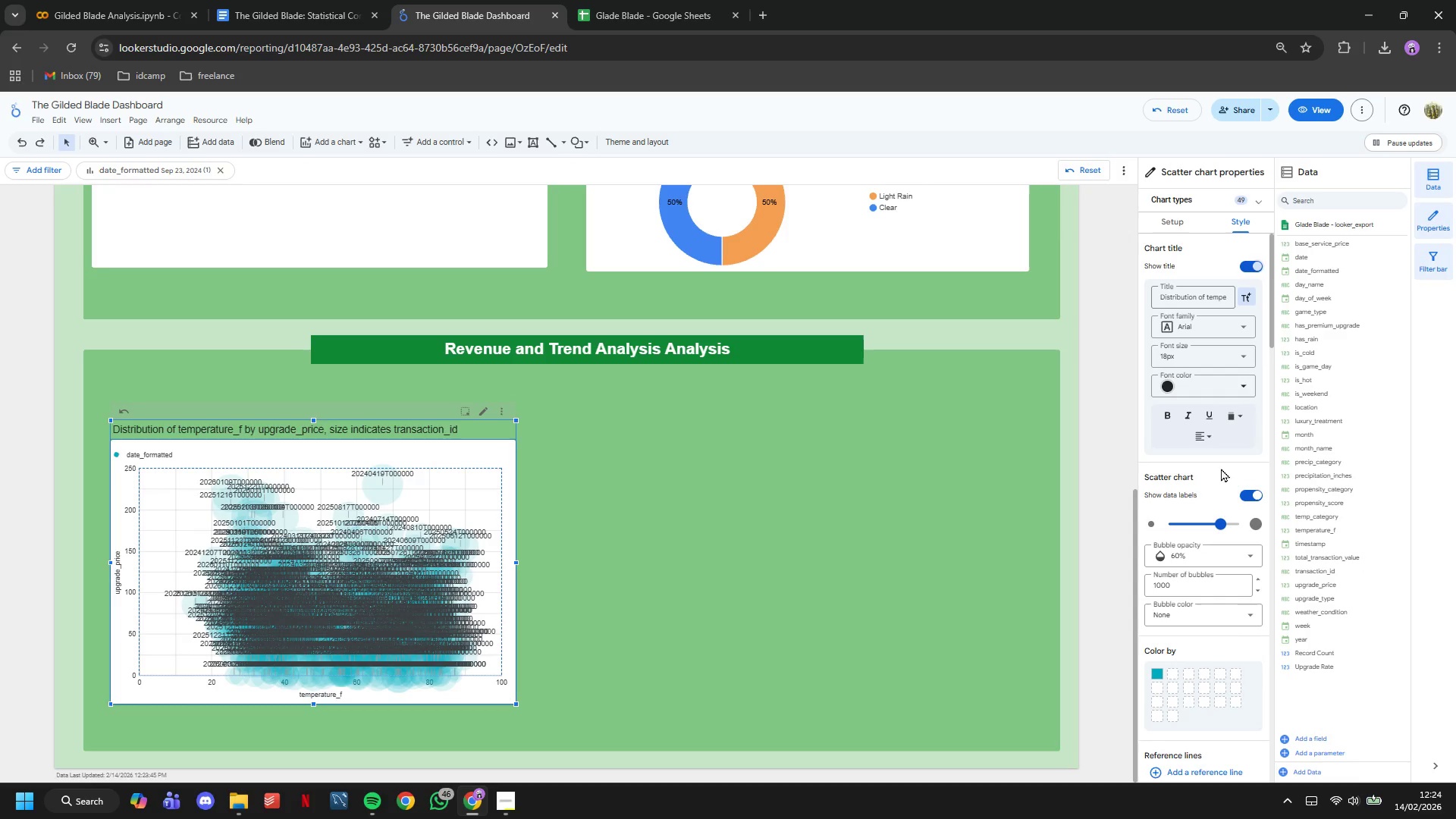 
left_click([1221, 468])
 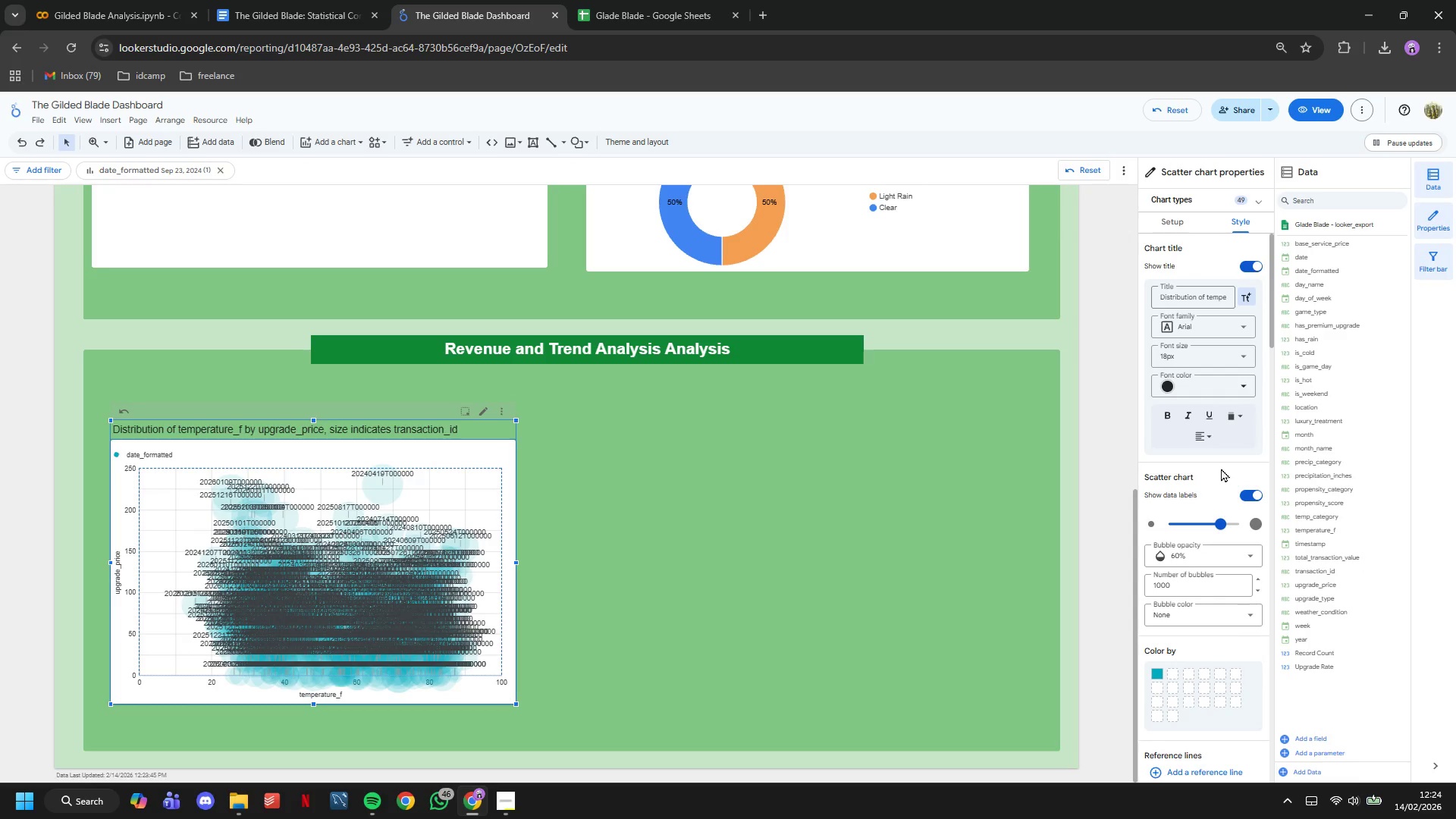 
hold_key(key=ControlLeft, duration=1.31)
 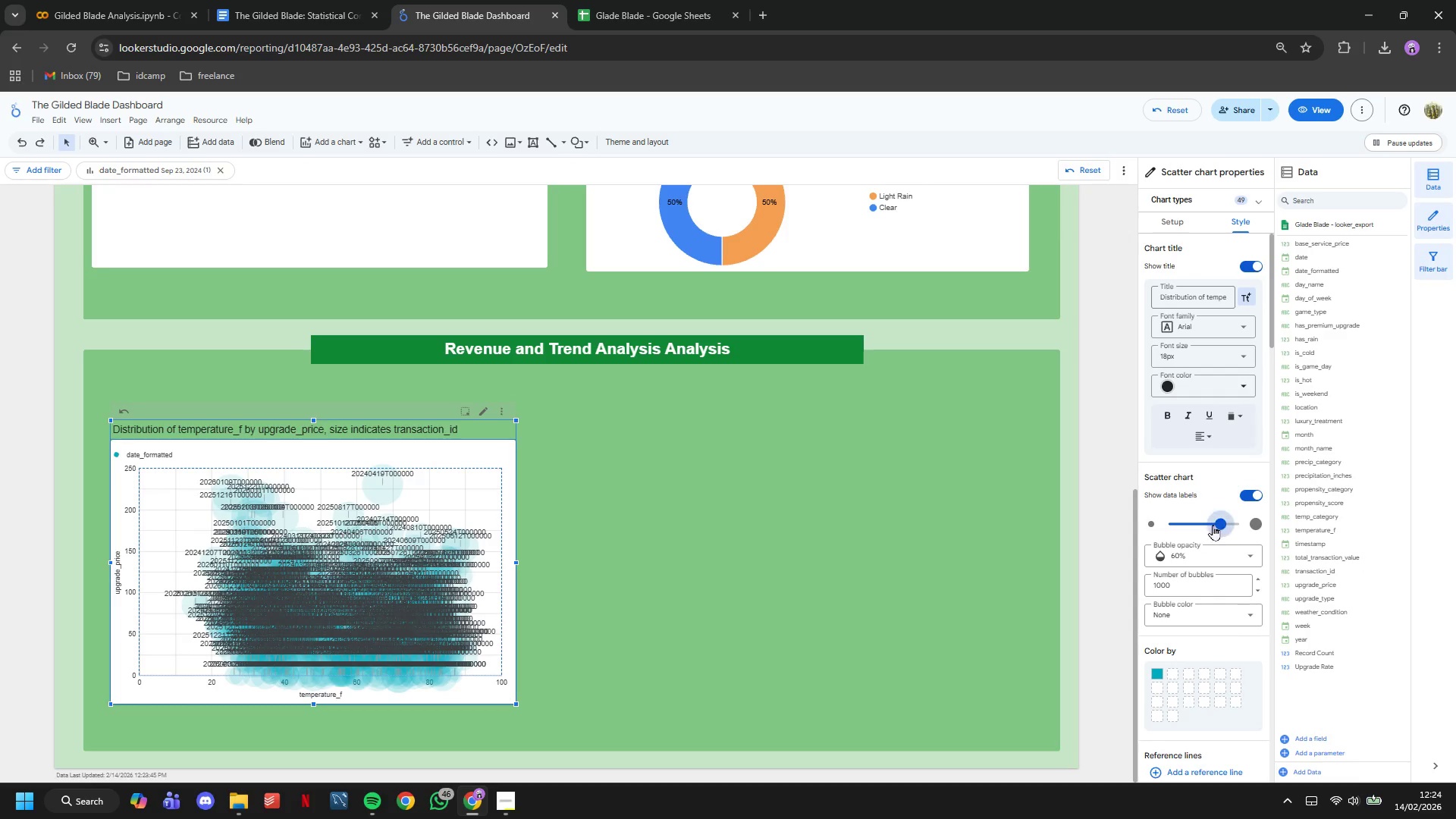 
left_click_drag(start_coordinate=[1221, 522], to_coordinate=[1180, 534])
 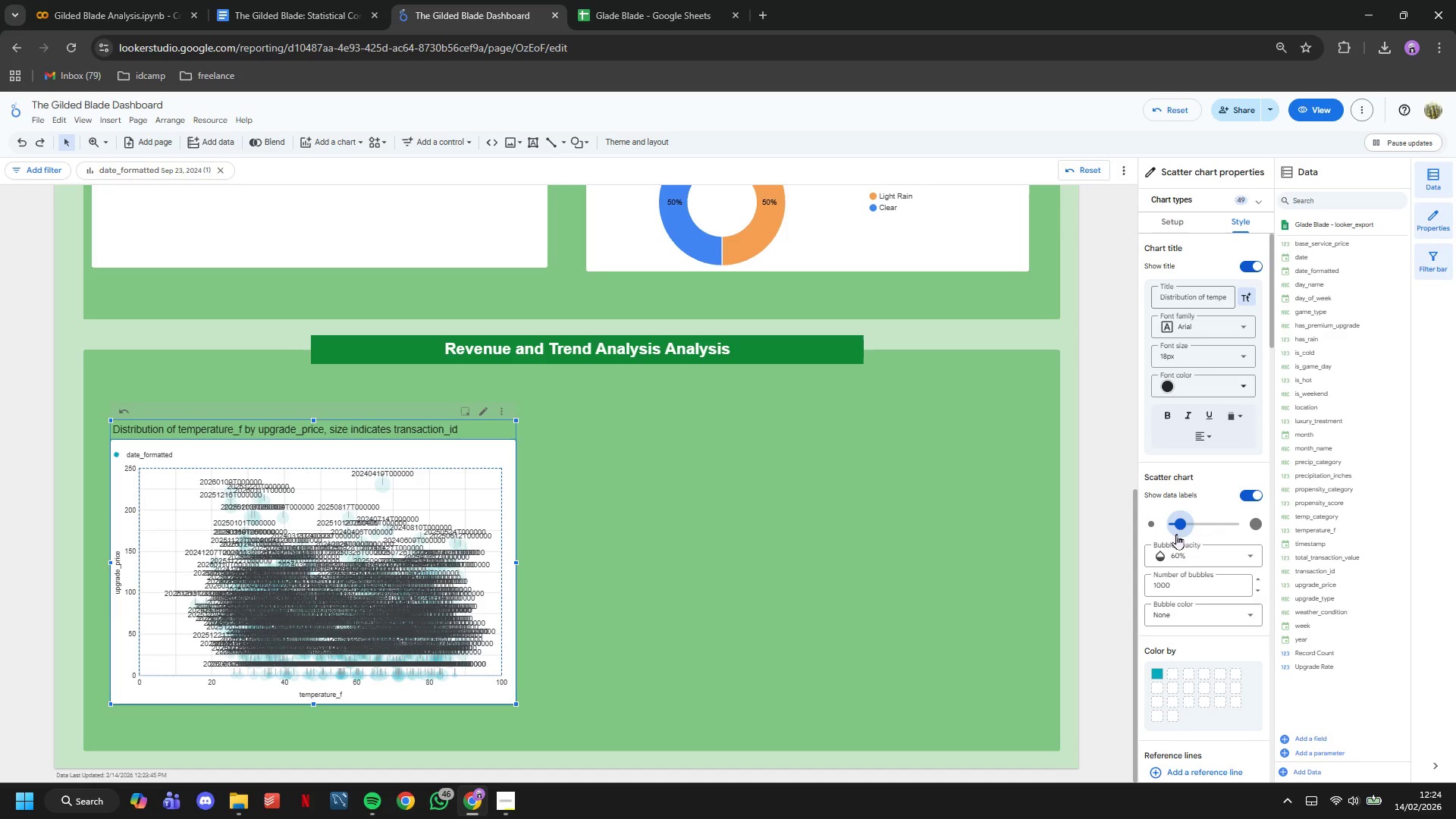 
key(Control+Z)
 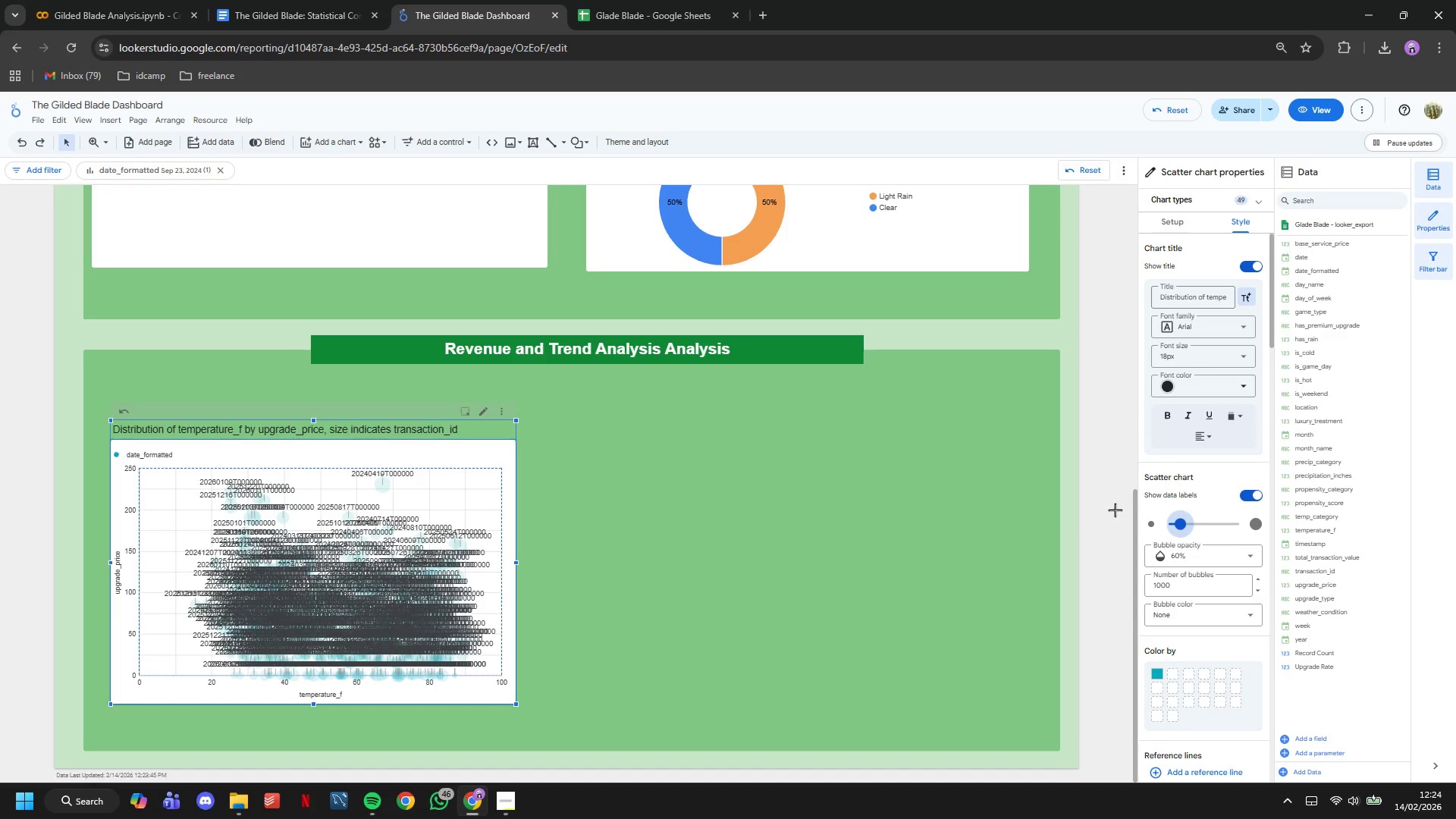 
left_click([1115, 510])
 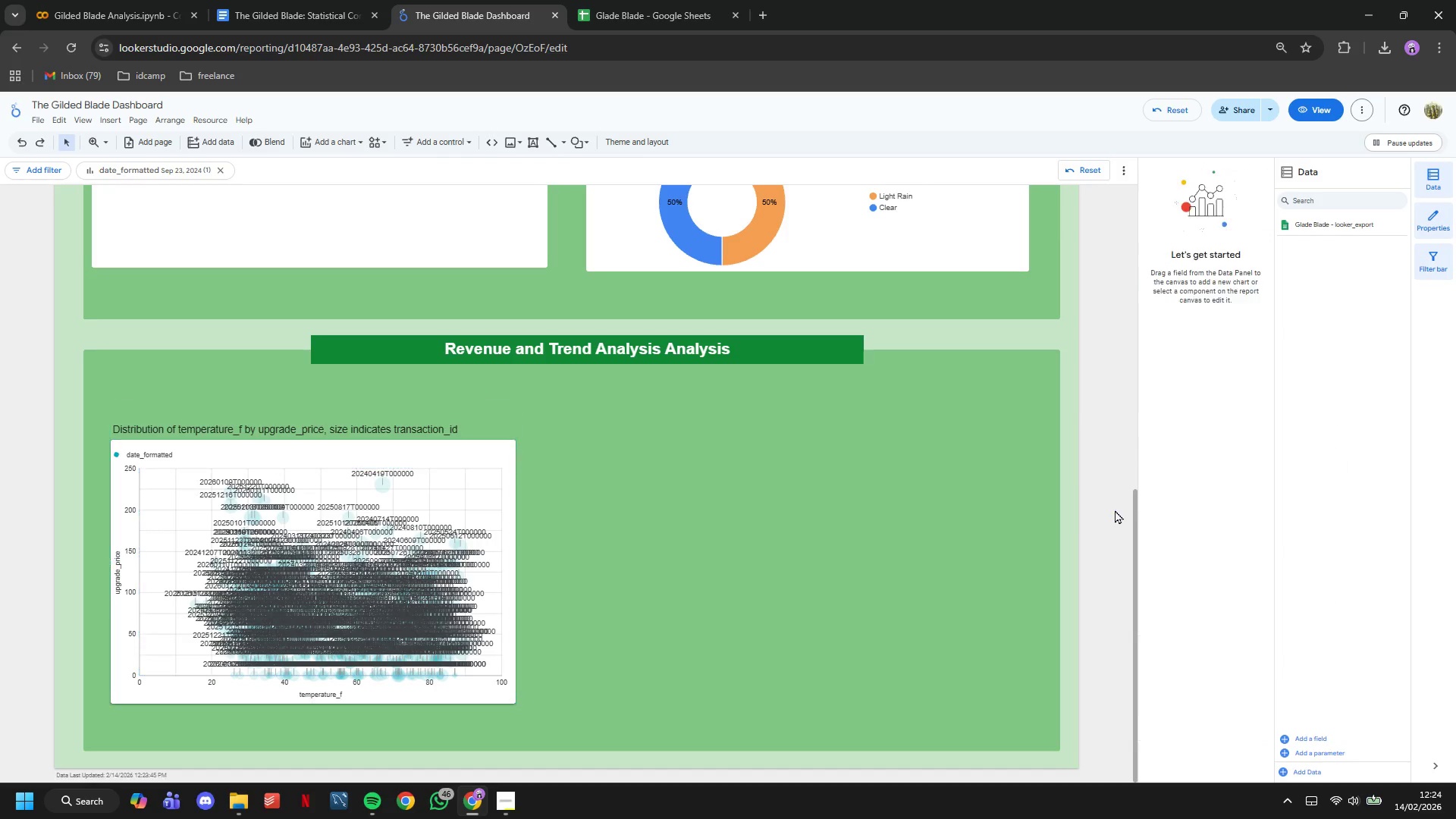 
key(Control+Z)
 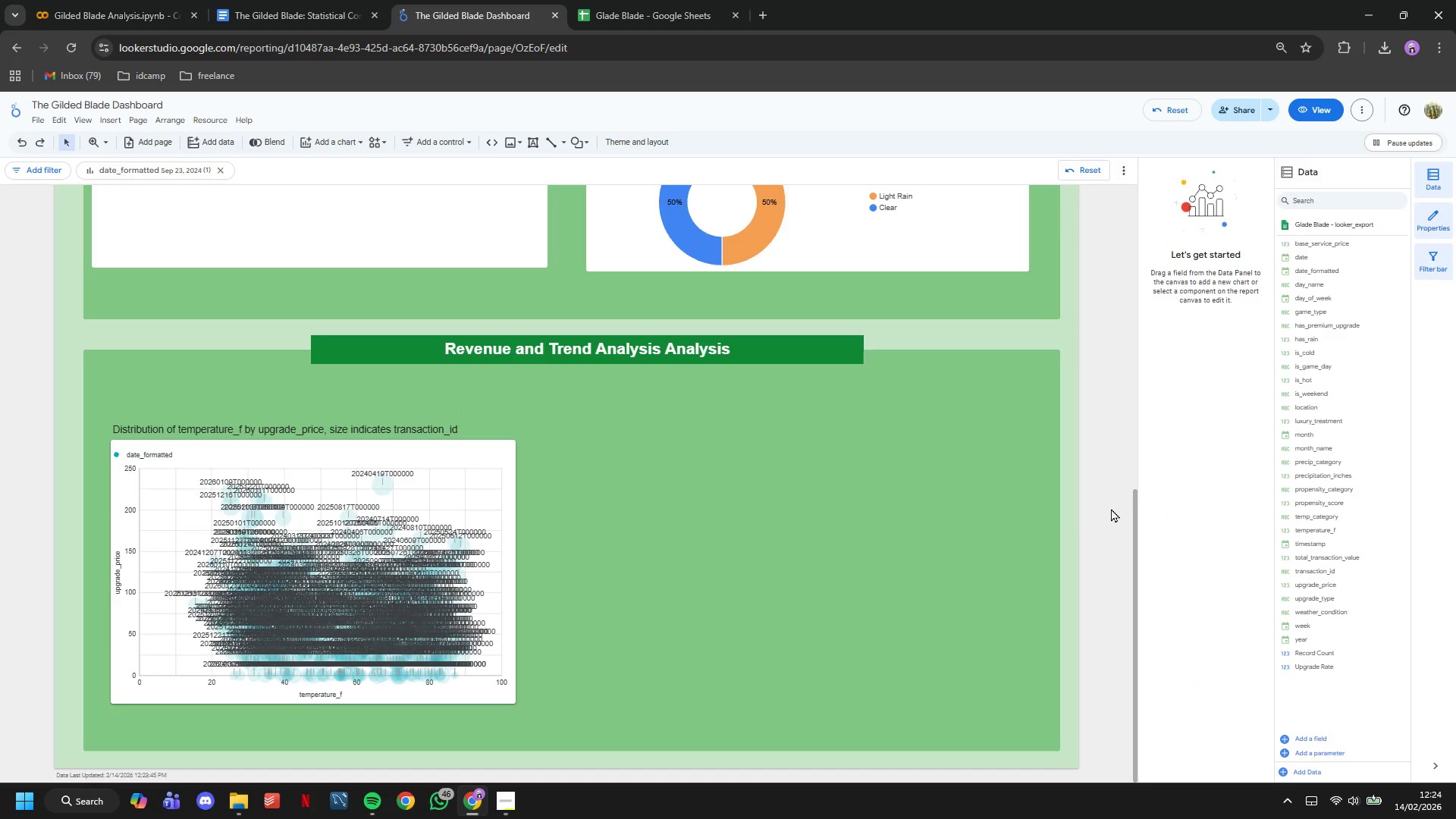 
key(Control+Z)
 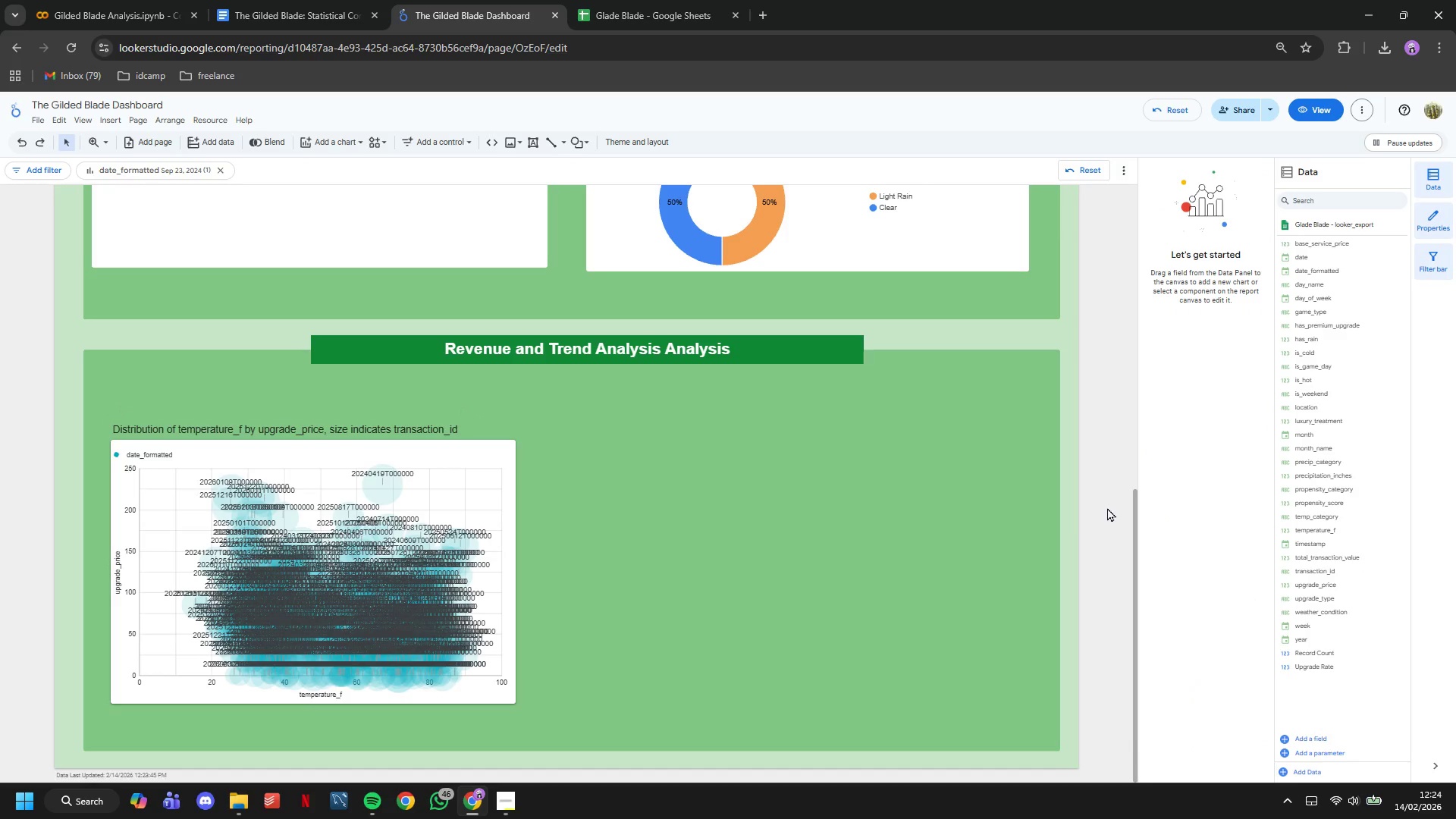 
key(Control+Z)
 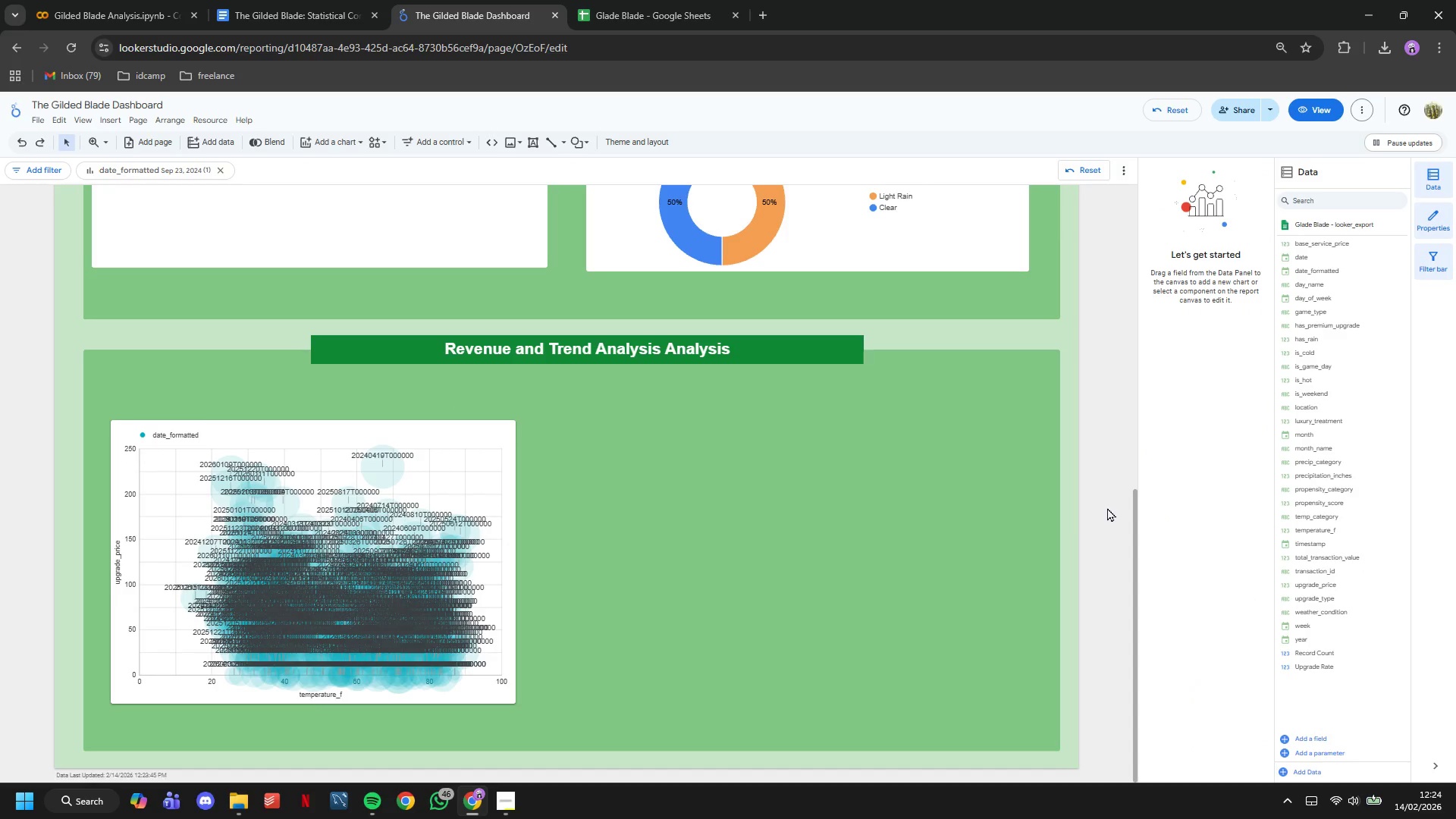 
key(Control+Z)
 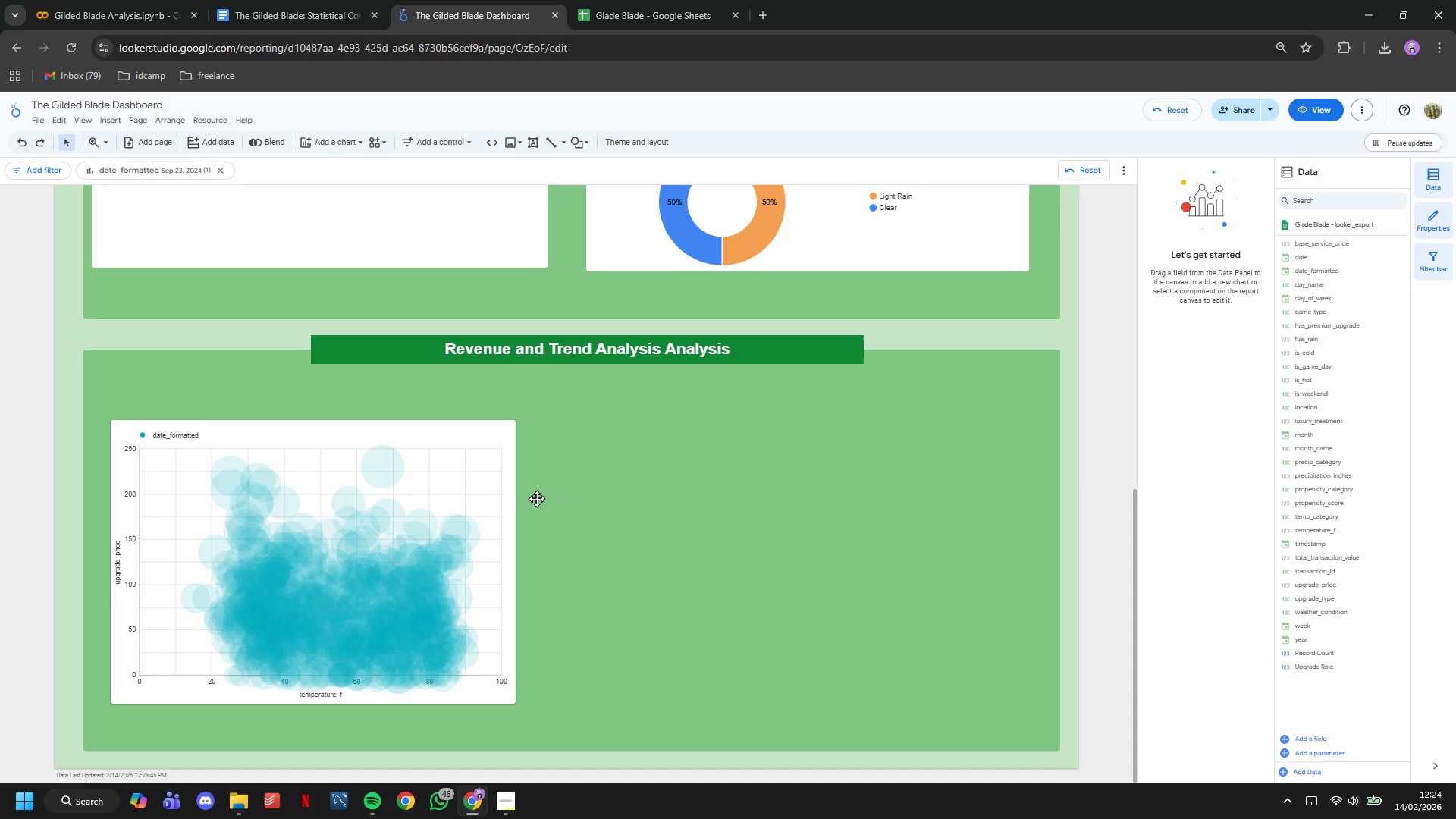 
left_click([490, 474])
 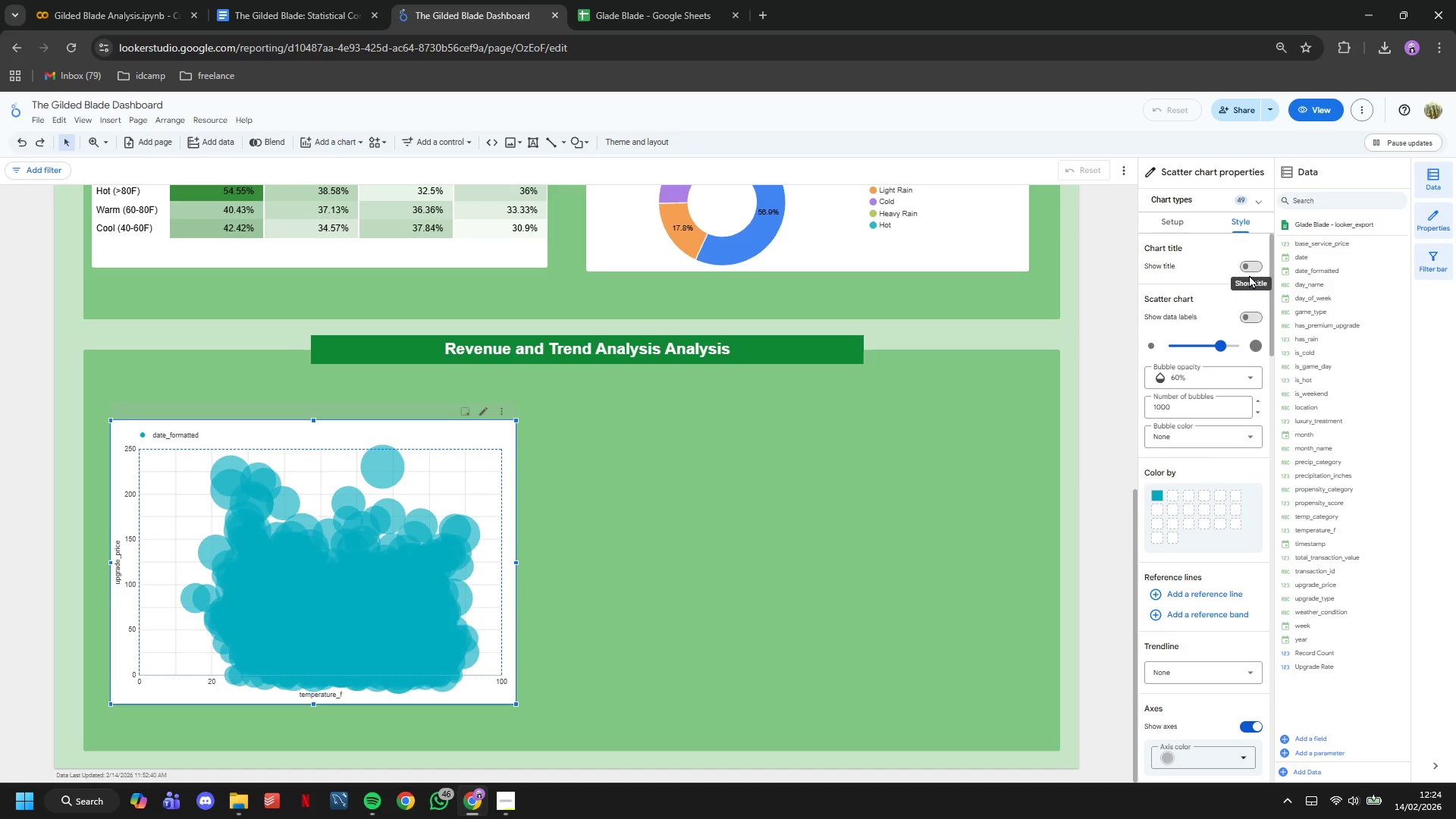 
wait(5.26)
 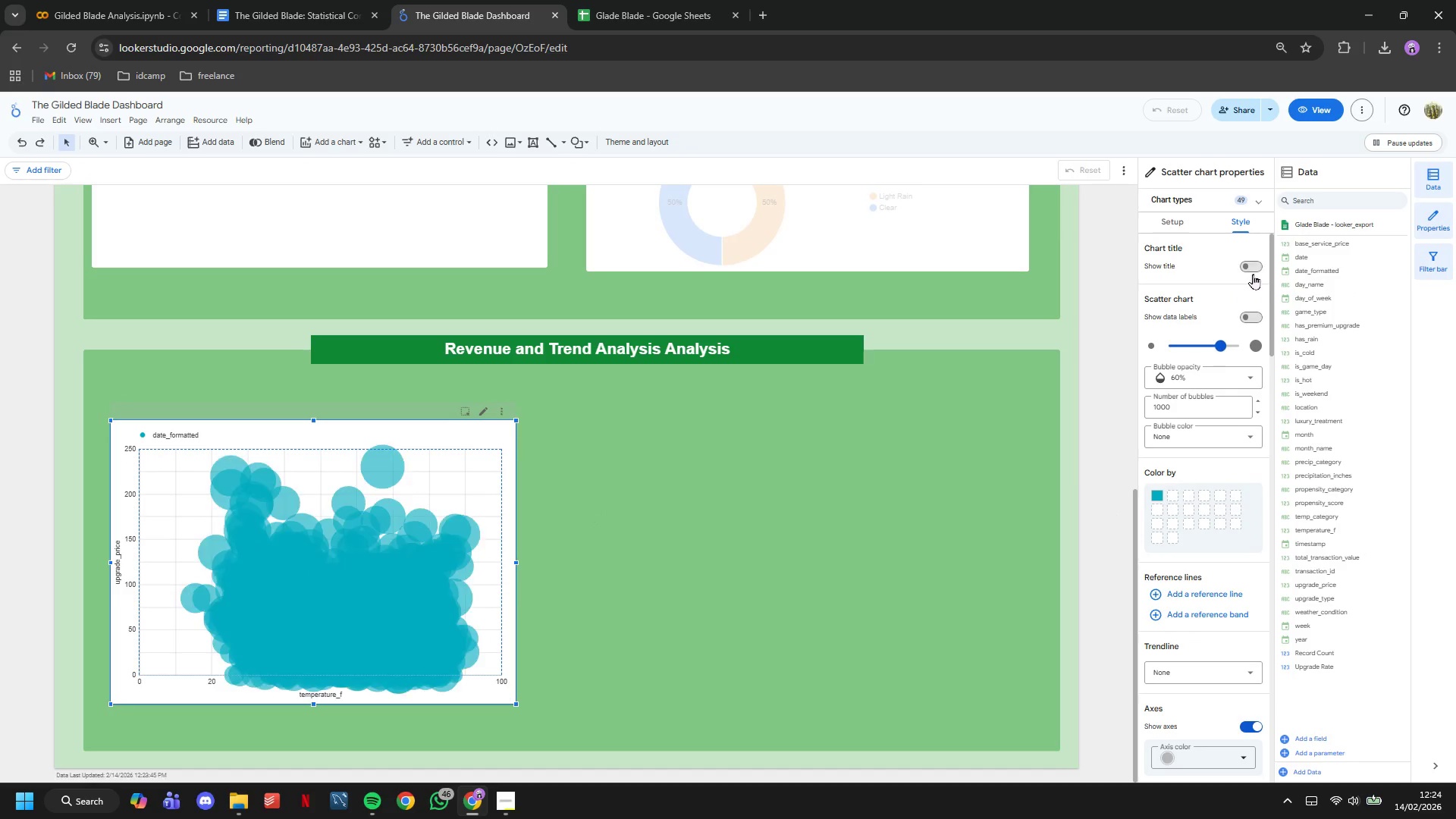 
left_click_drag(start_coordinate=[1213, 349], to_coordinate=[1182, 350])
 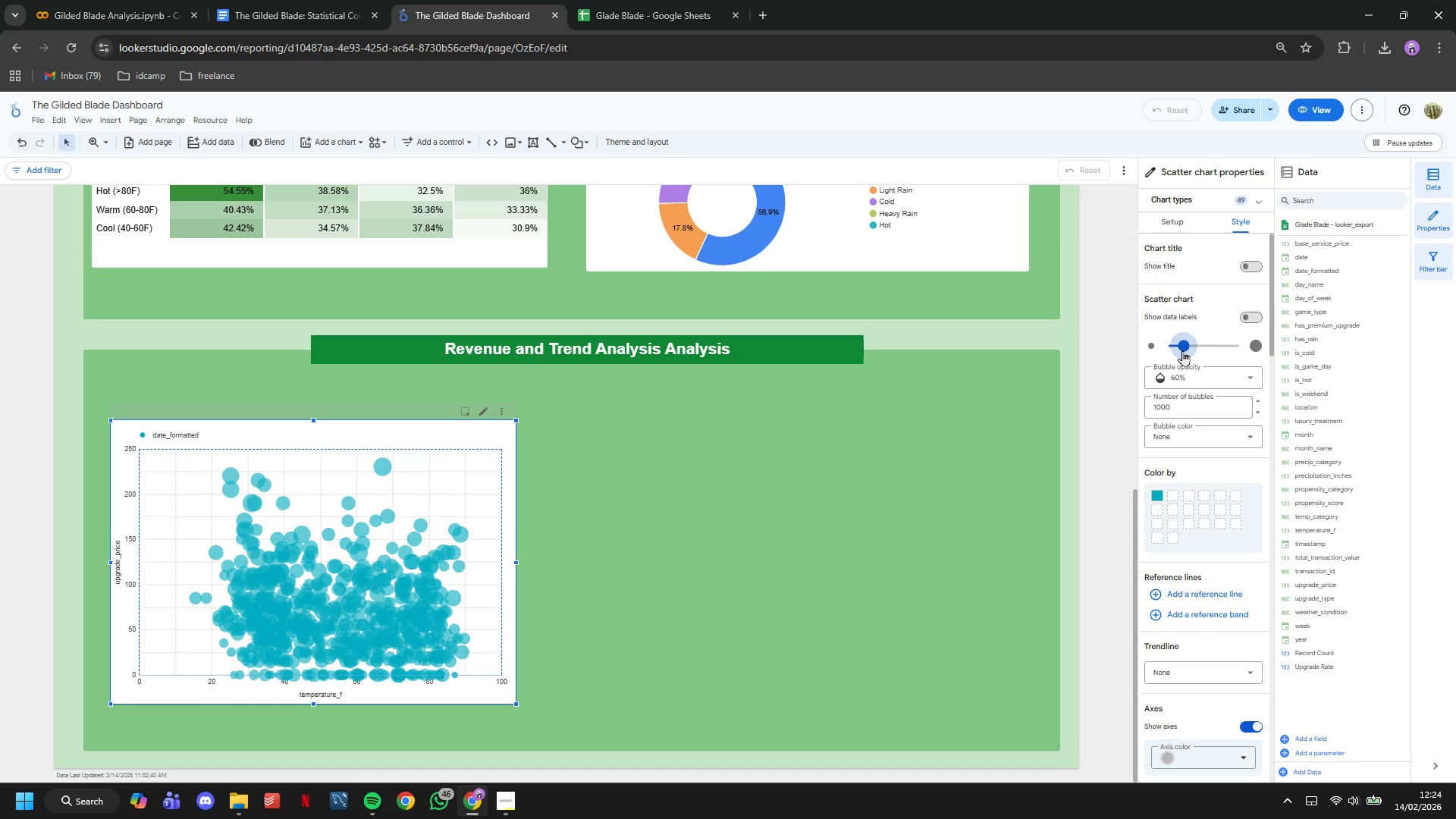 
left_click_drag(start_coordinate=[1182, 350], to_coordinate=[1178, 350])
 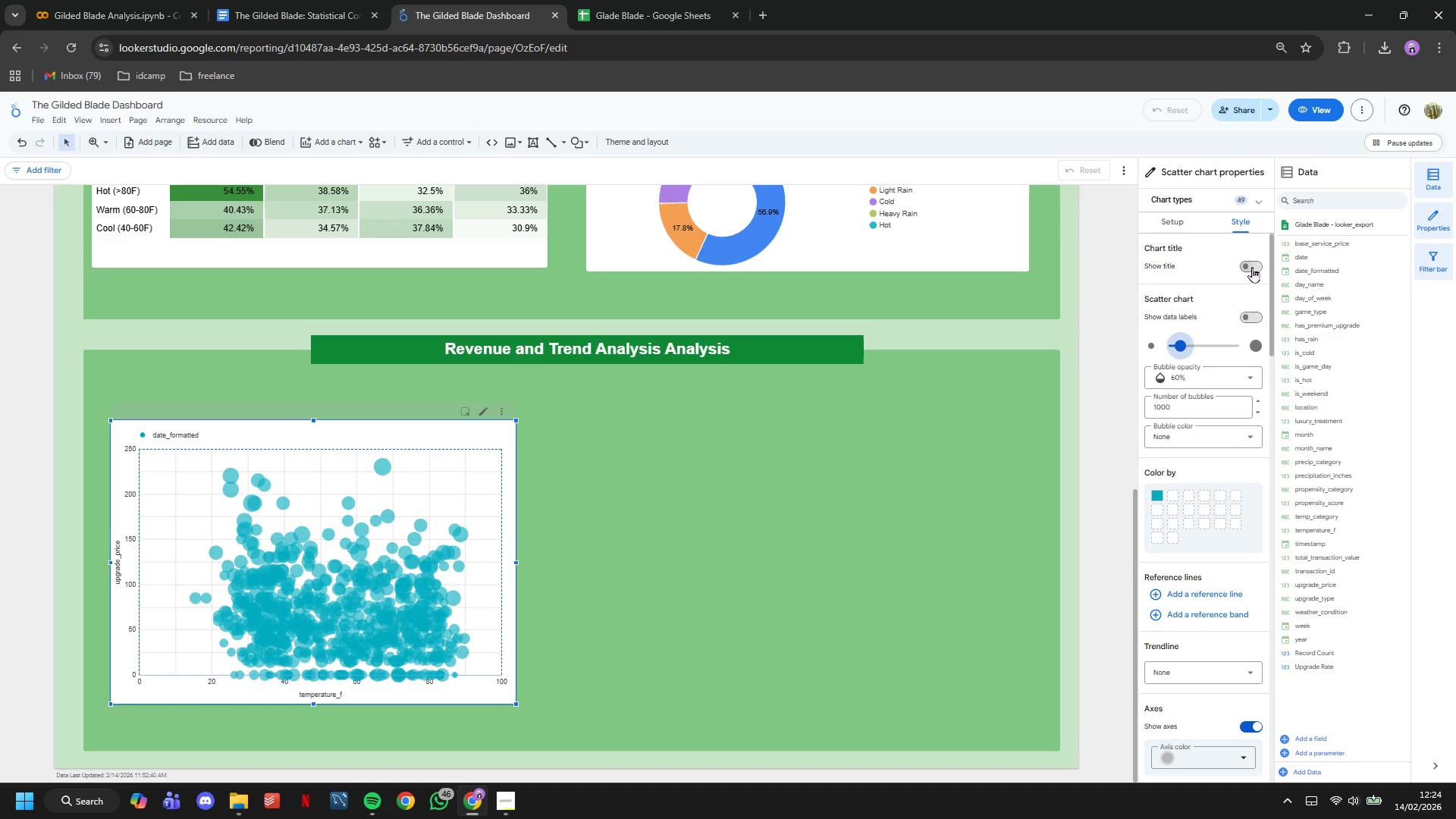 
left_click([1252, 267])
 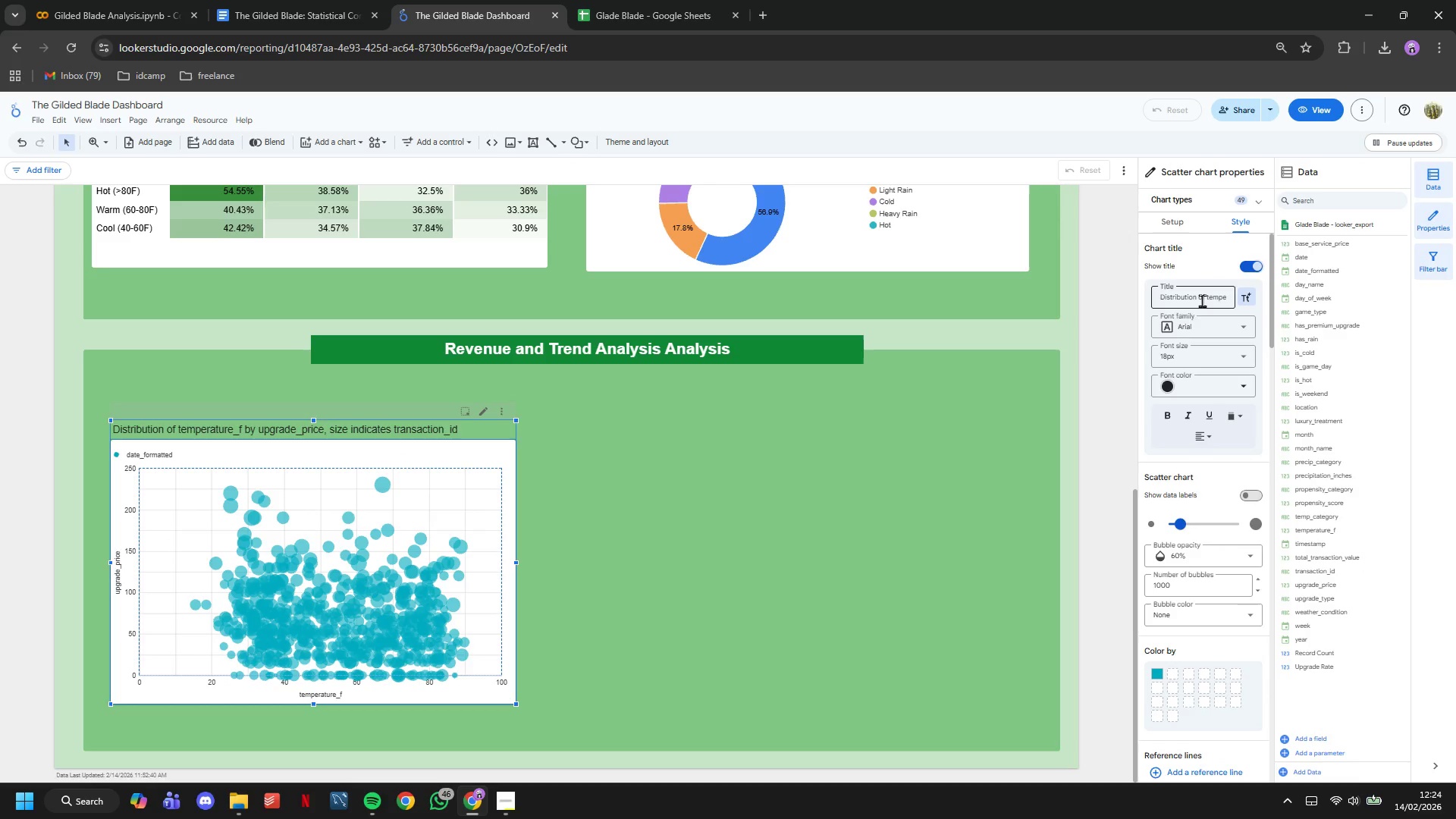 
double_click([1202, 300])
 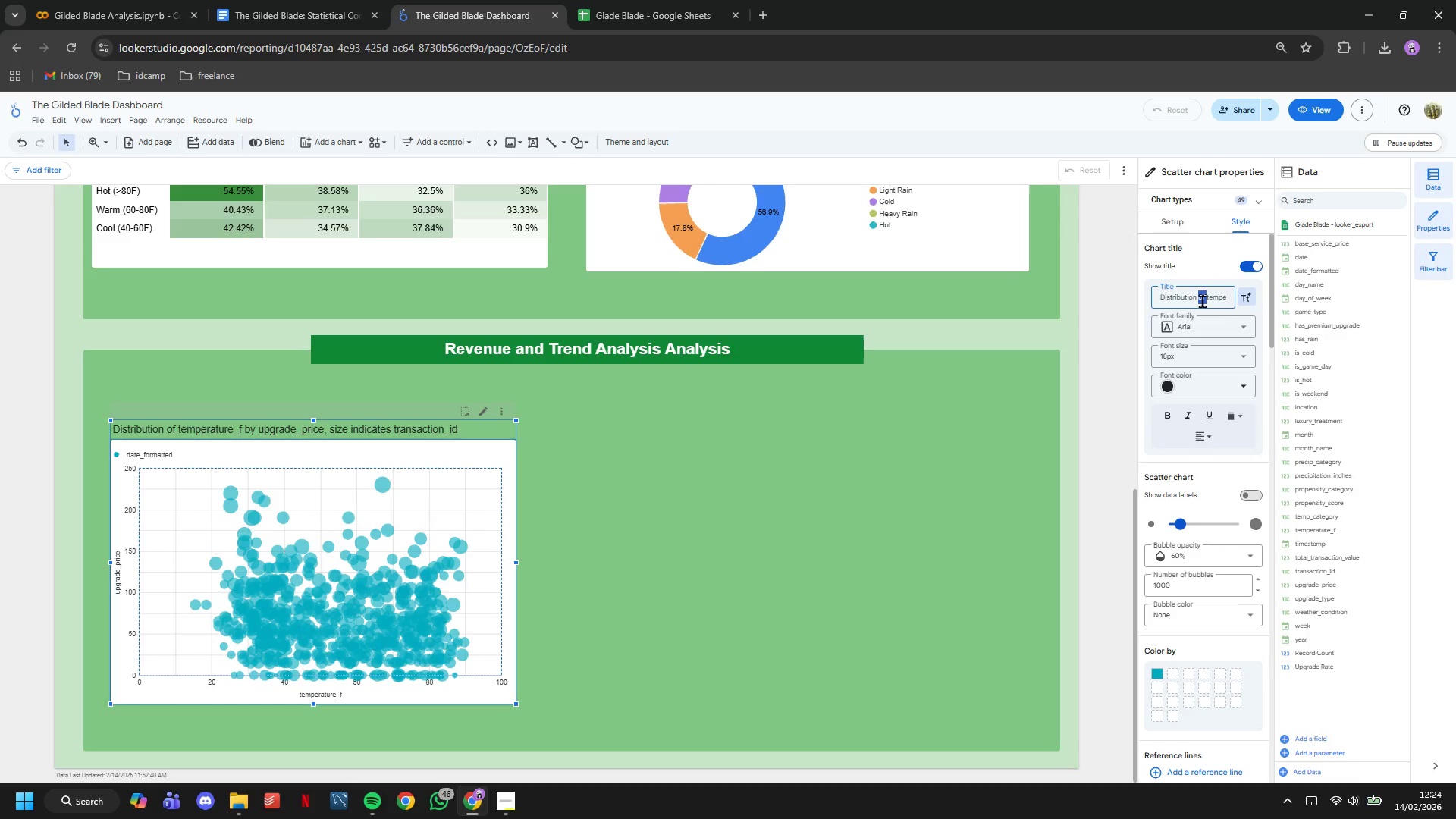 
triple_click([1202, 300])
 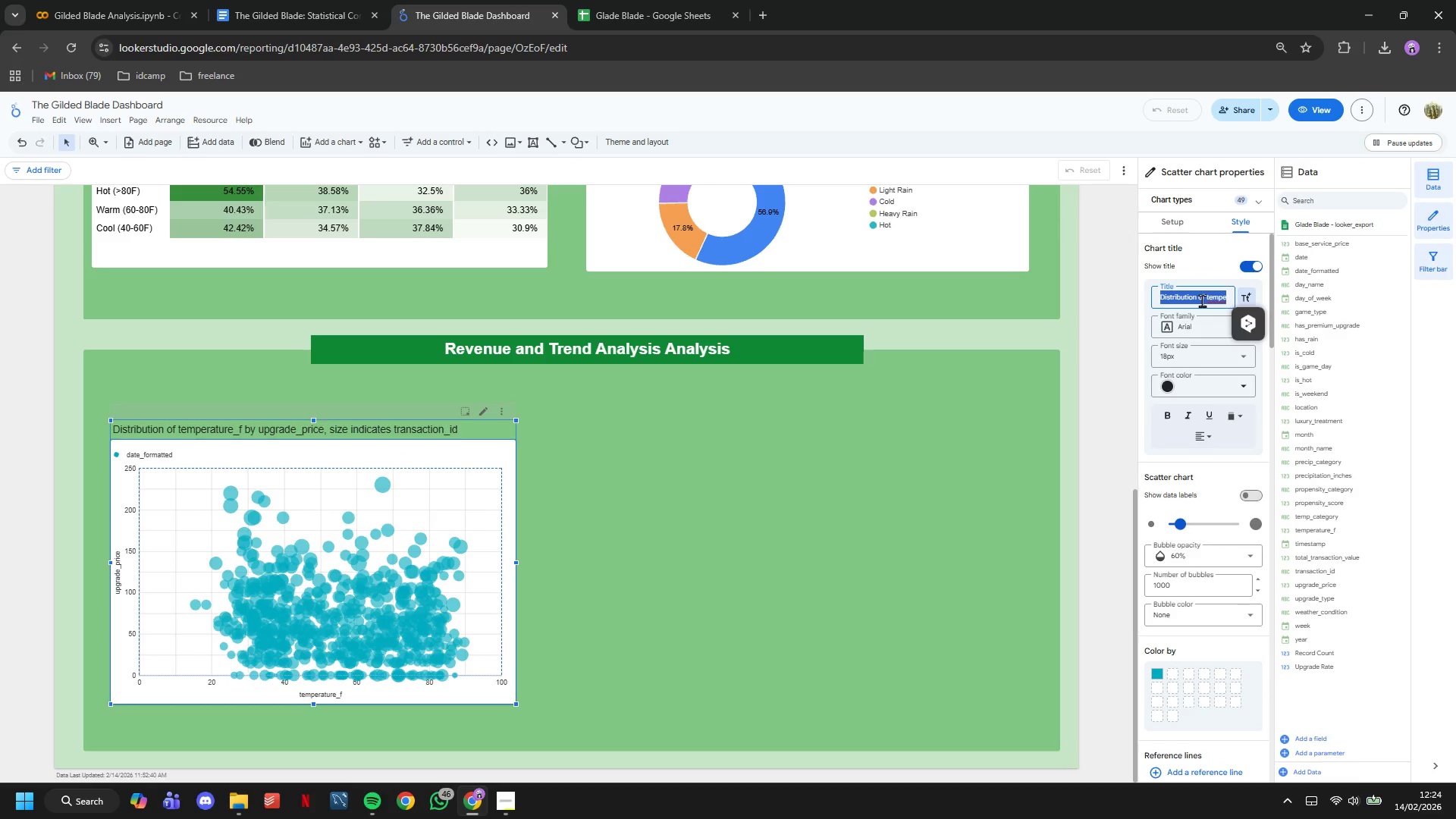 
type(Temperature vs Upgrade Revenue Correlation)
 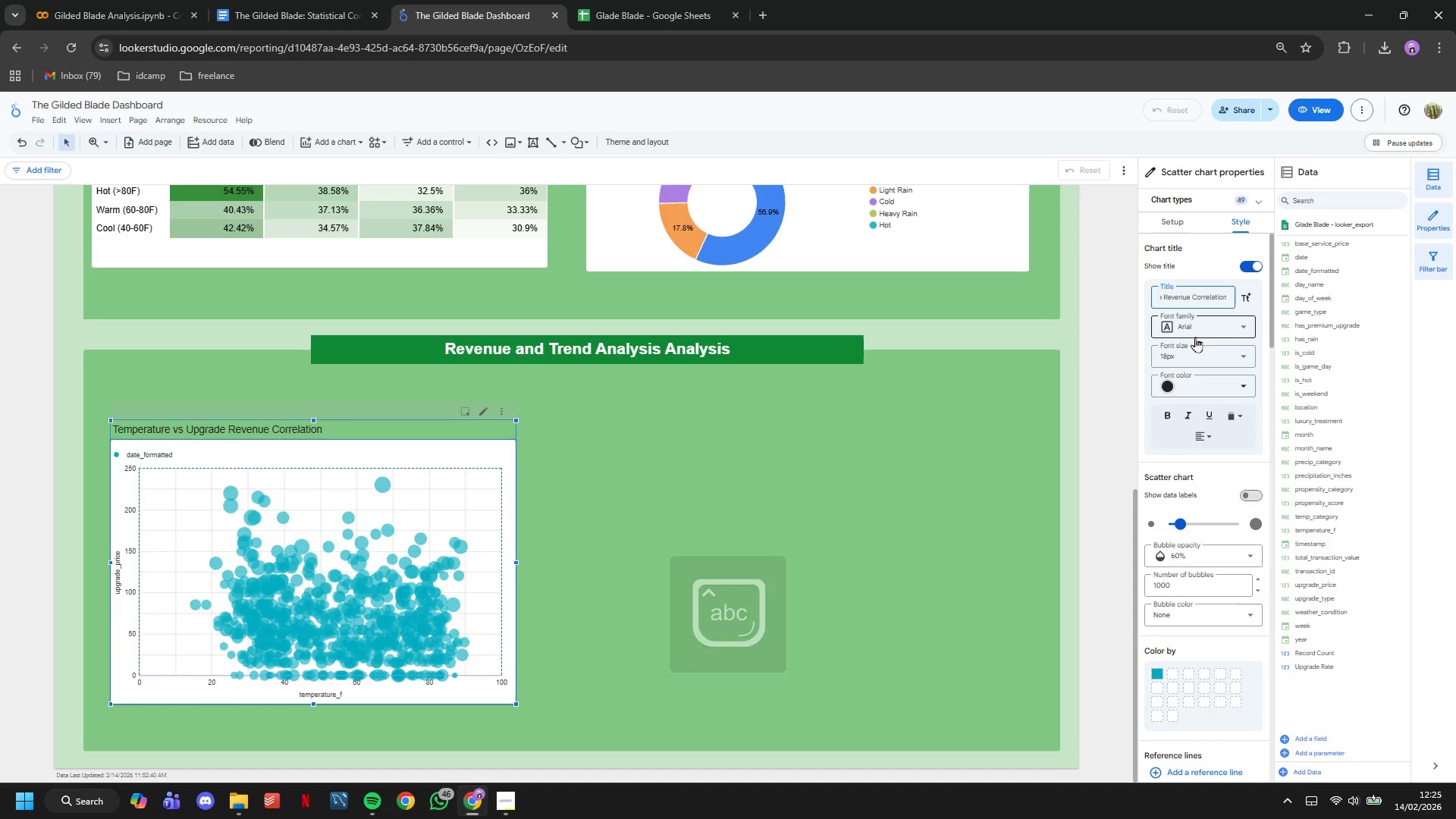 
left_click([1163, 413])
 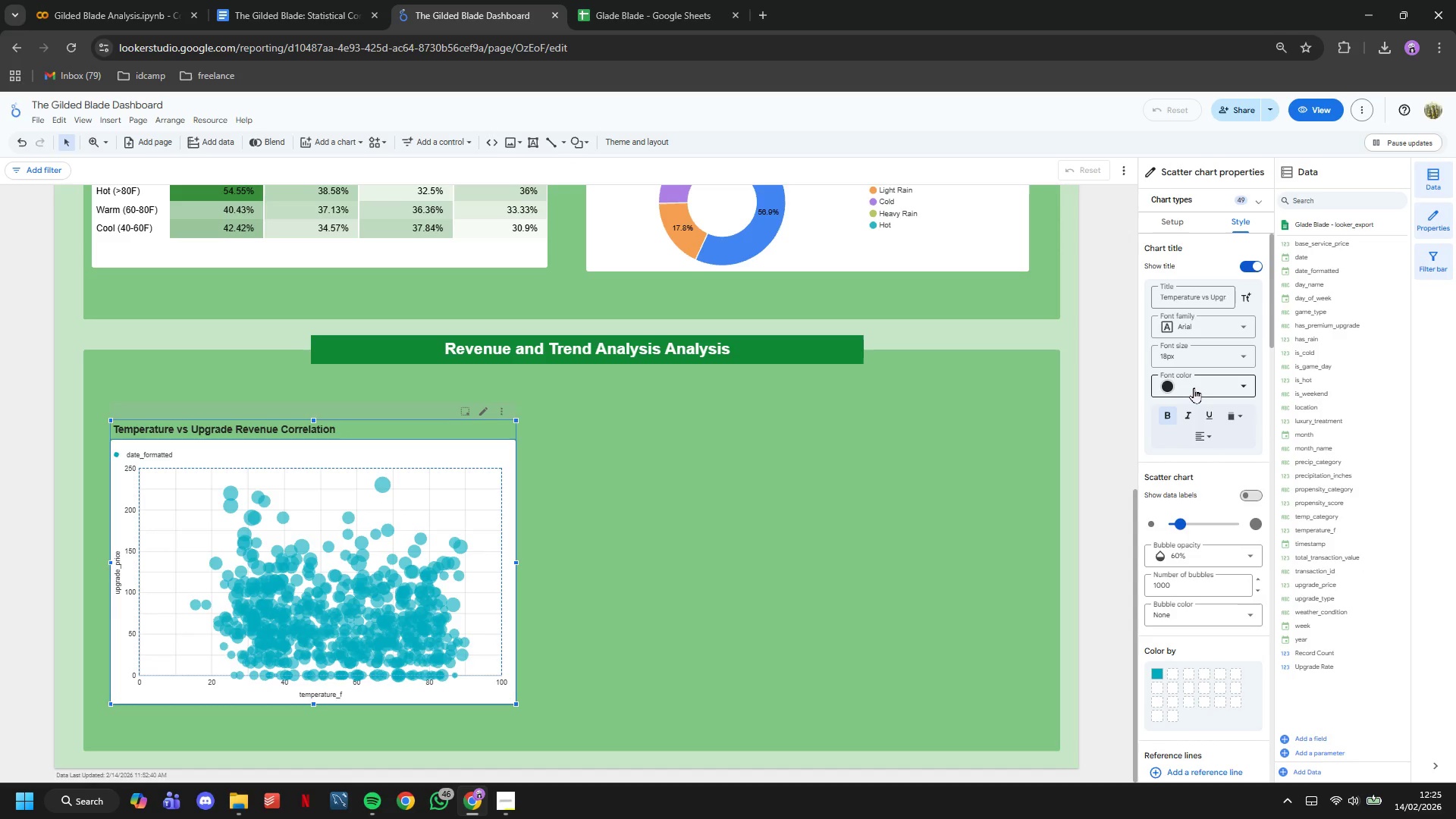 
left_click([1192, 386])
 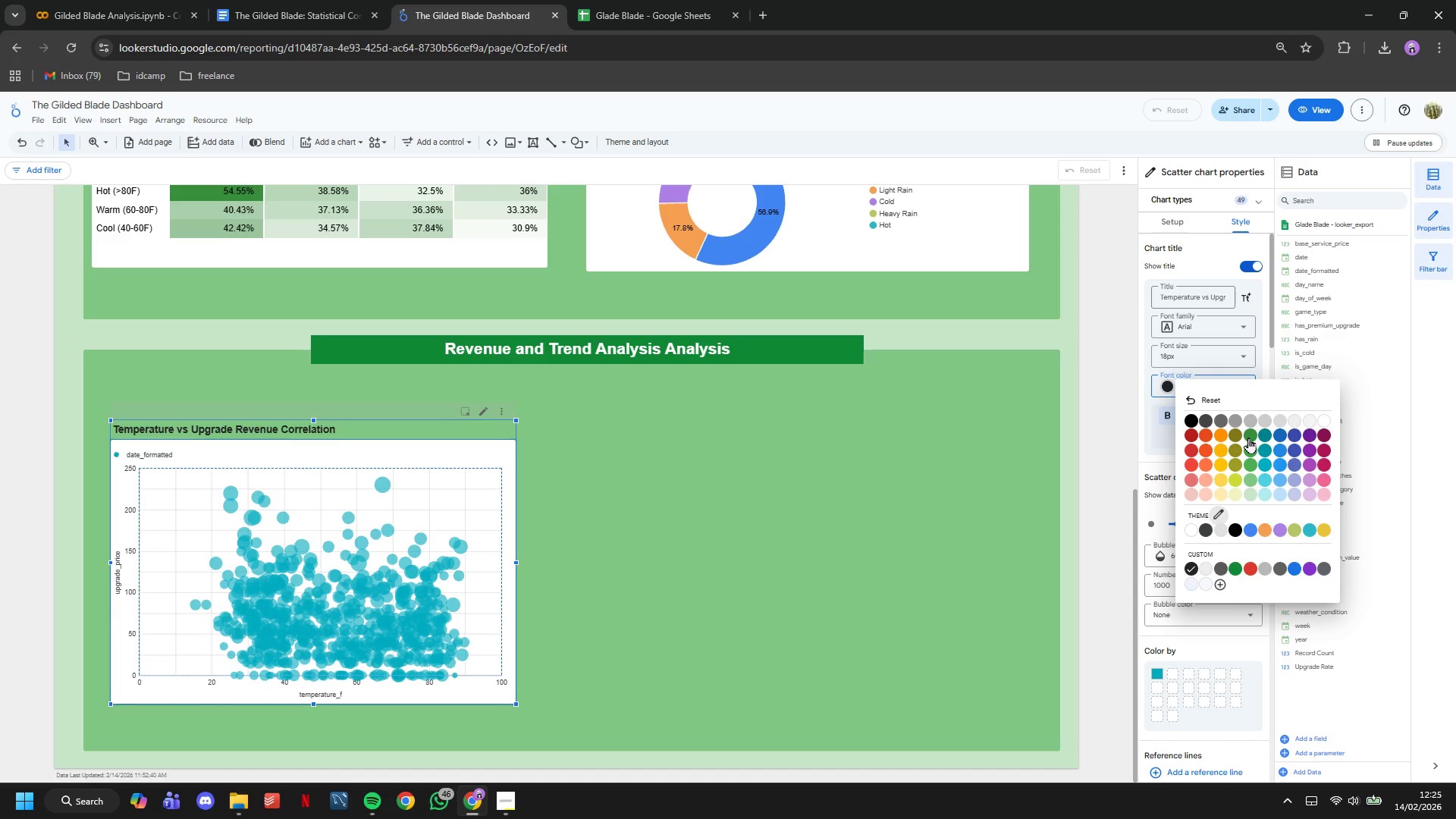 
left_click([1248, 438])
 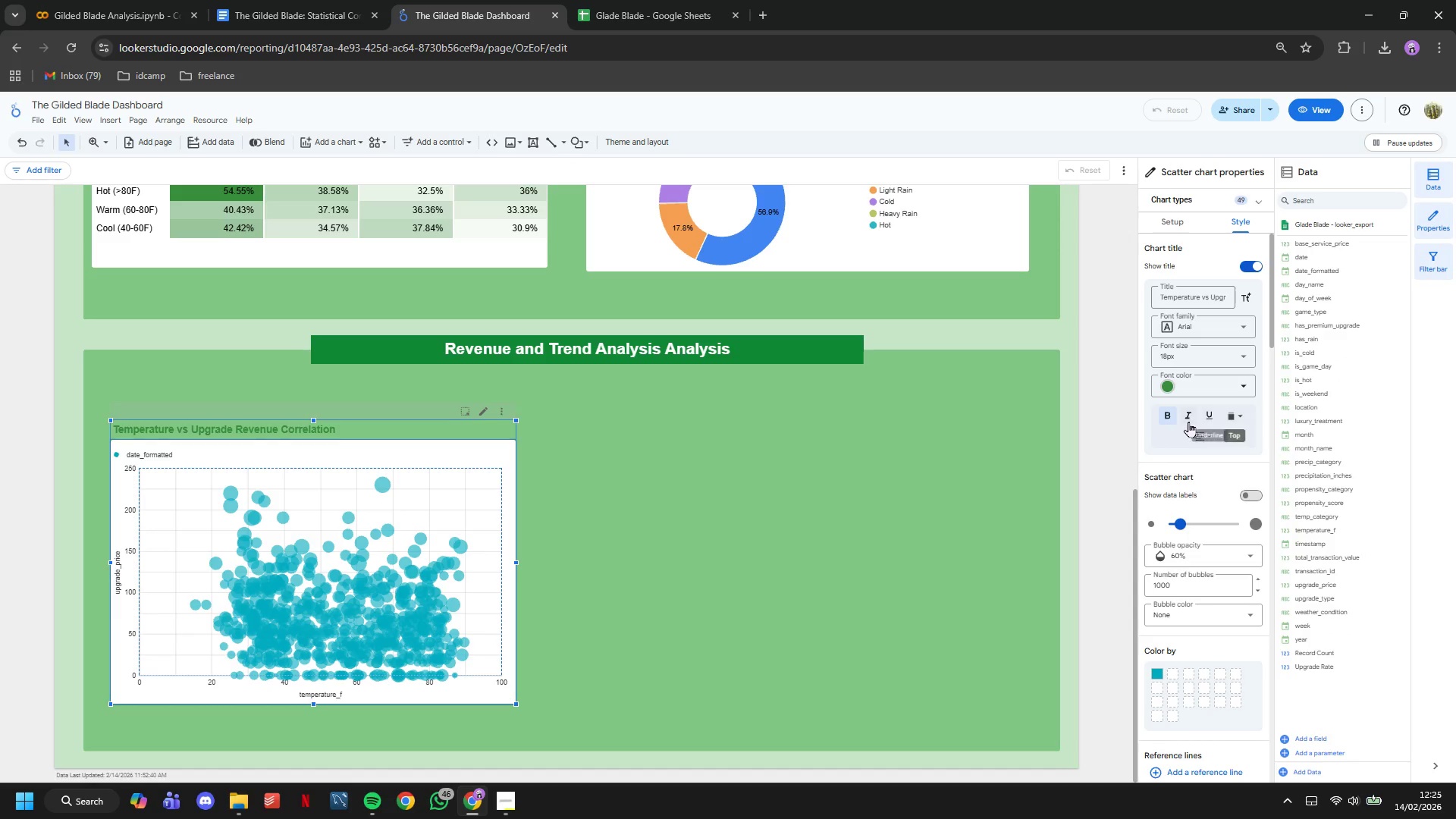 
left_click([1187, 422])
 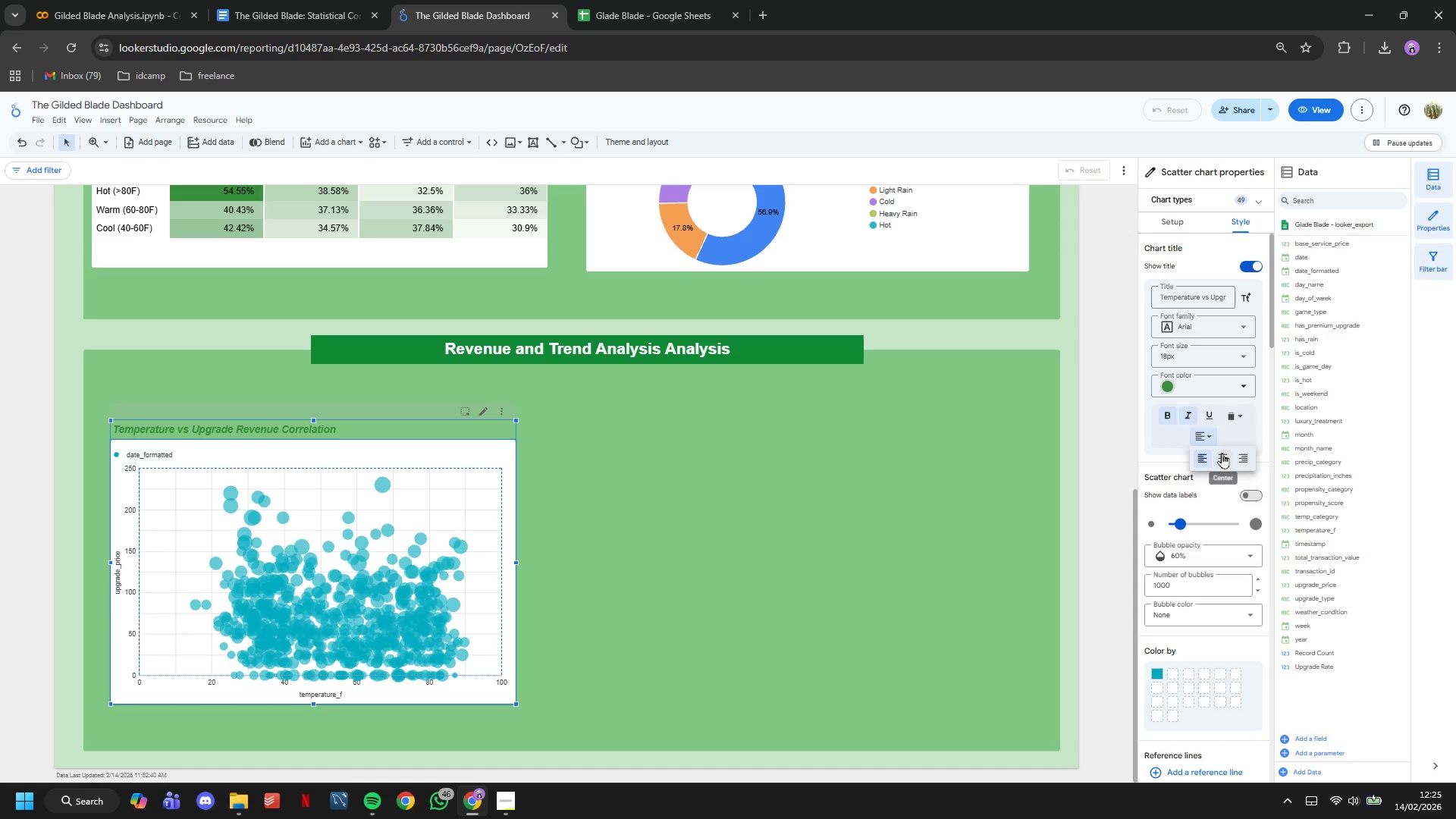 
left_click([1223, 458])
 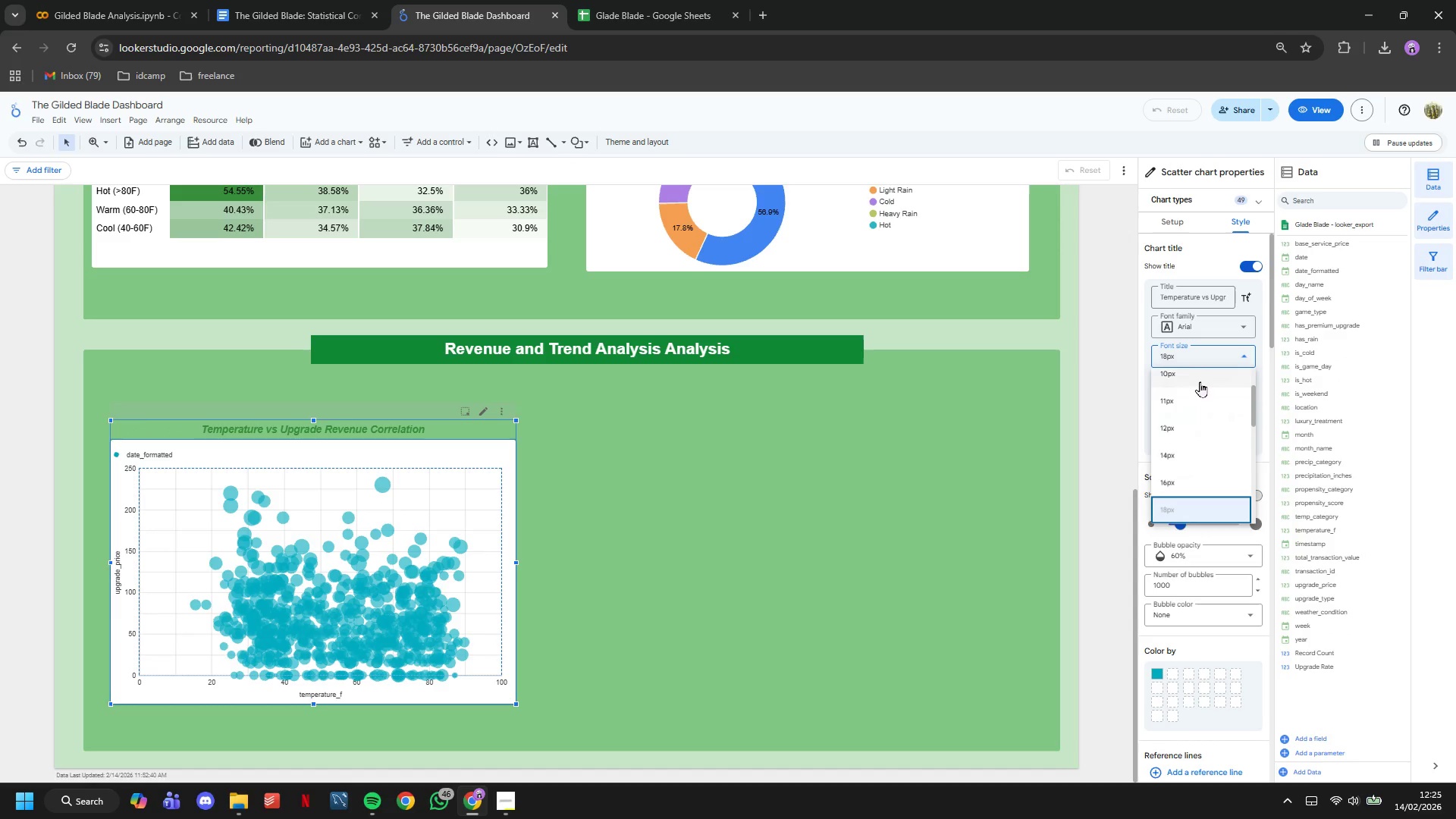 
scroll: coordinate [1195, 389], scroll_direction: down, amount: 1.0
 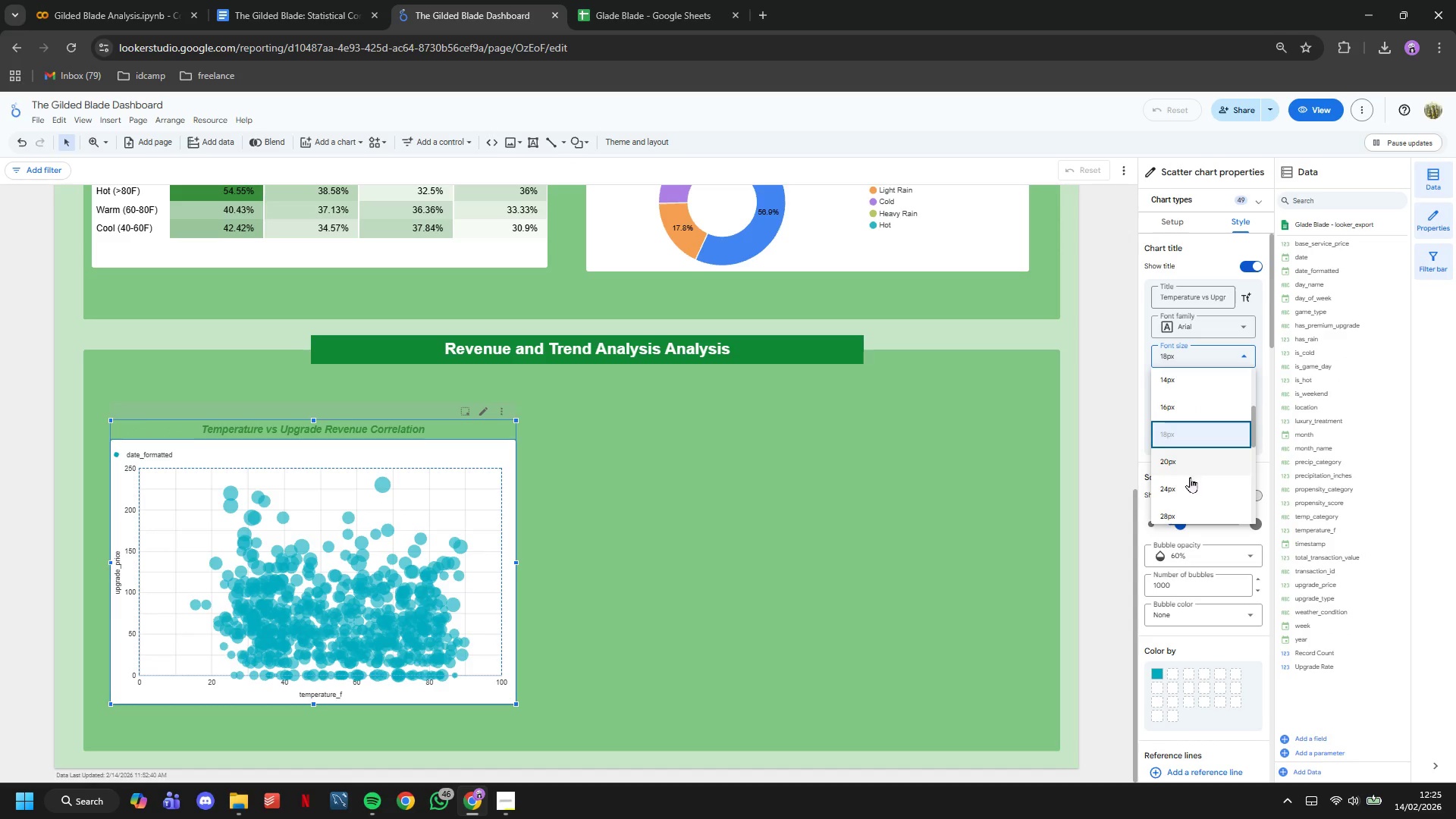 
left_click([1190, 485])
 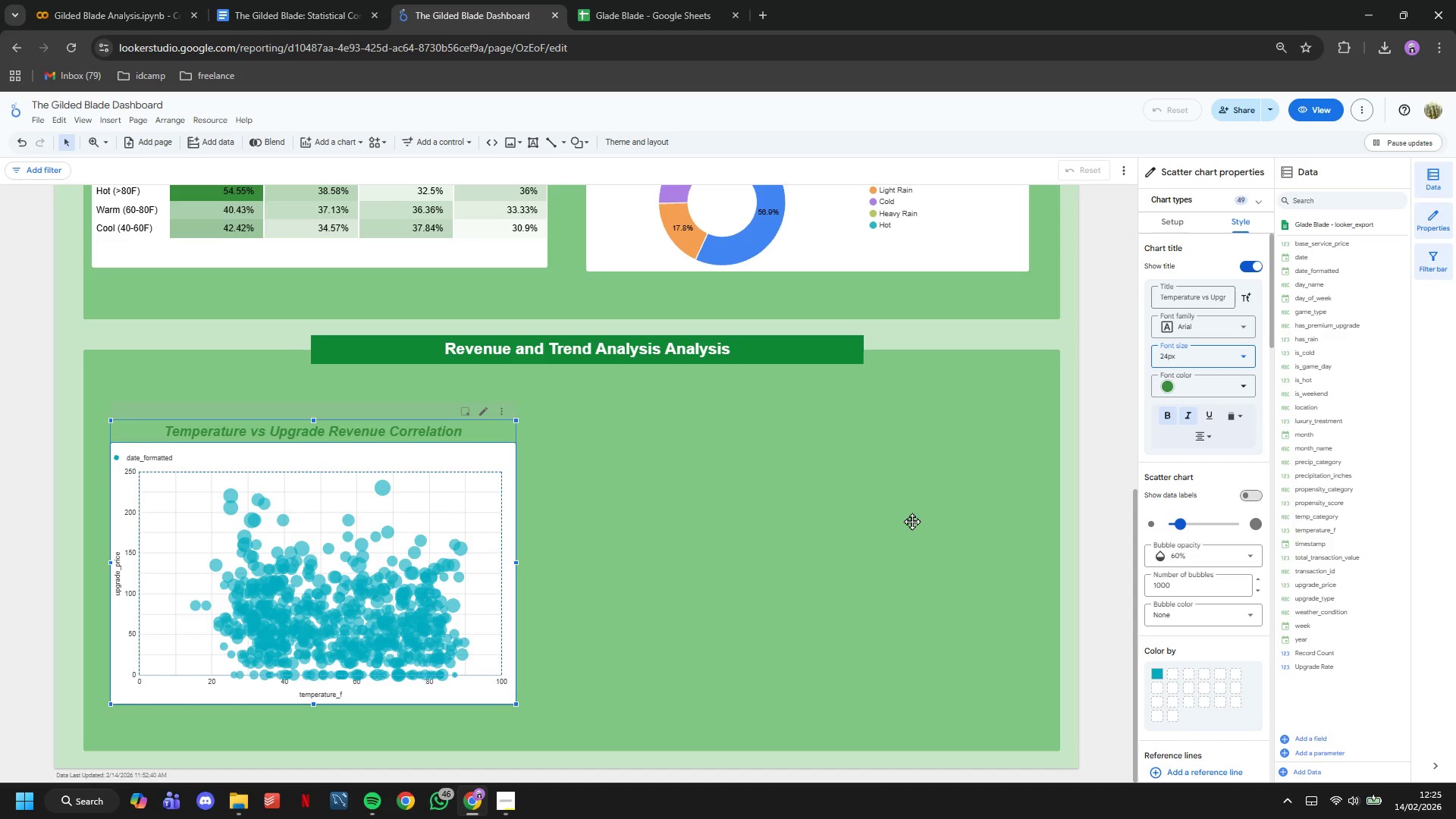 
scroll: coordinate [1229, 492], scroll_direction: down, amount: 5.0
 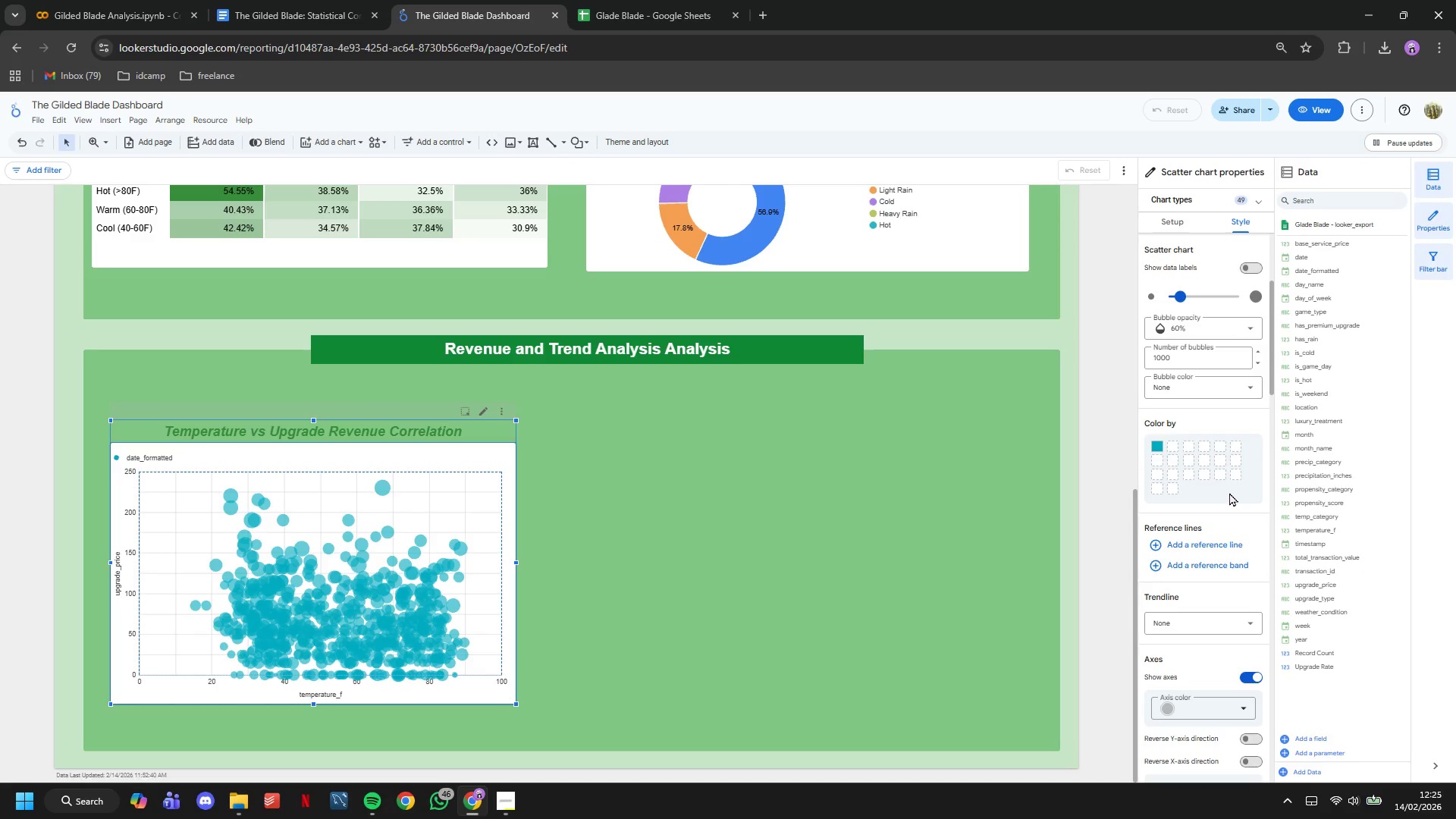 
mouse_move([1256, 559])
 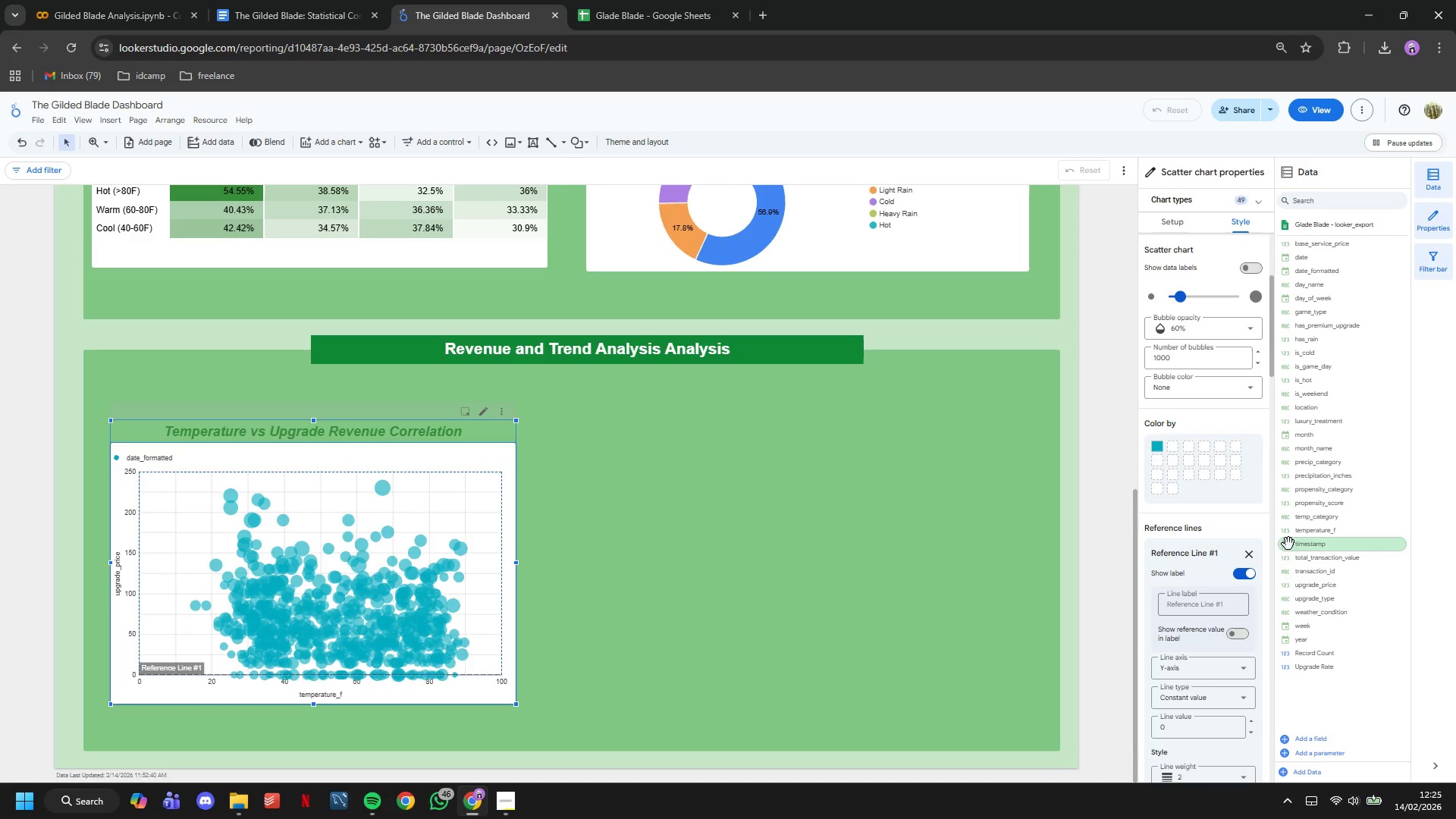 
scroll: coordinate [1232, 505], scroll_direction: down, amount: 2.0
 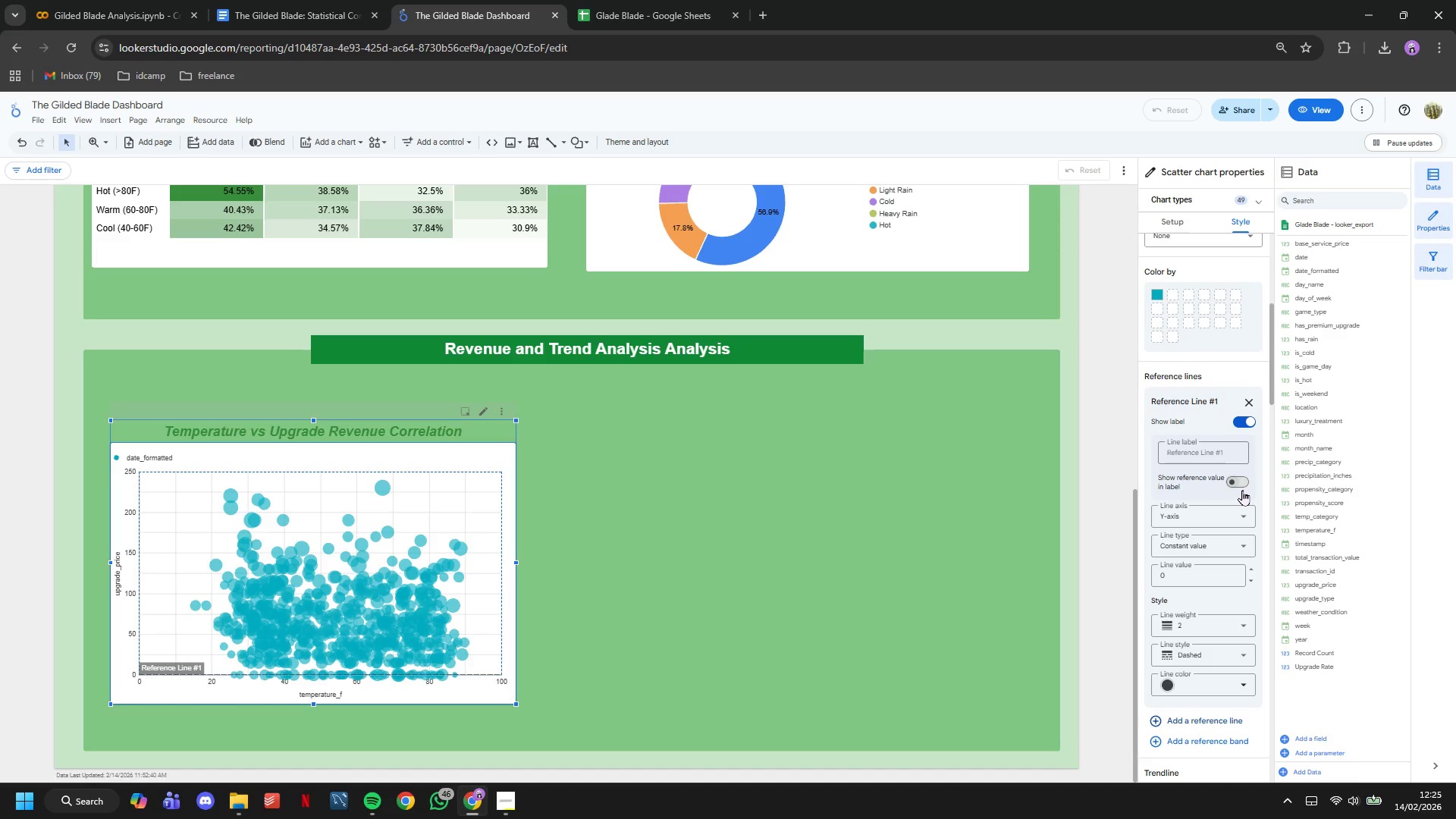 
left_click([1242, 490])
 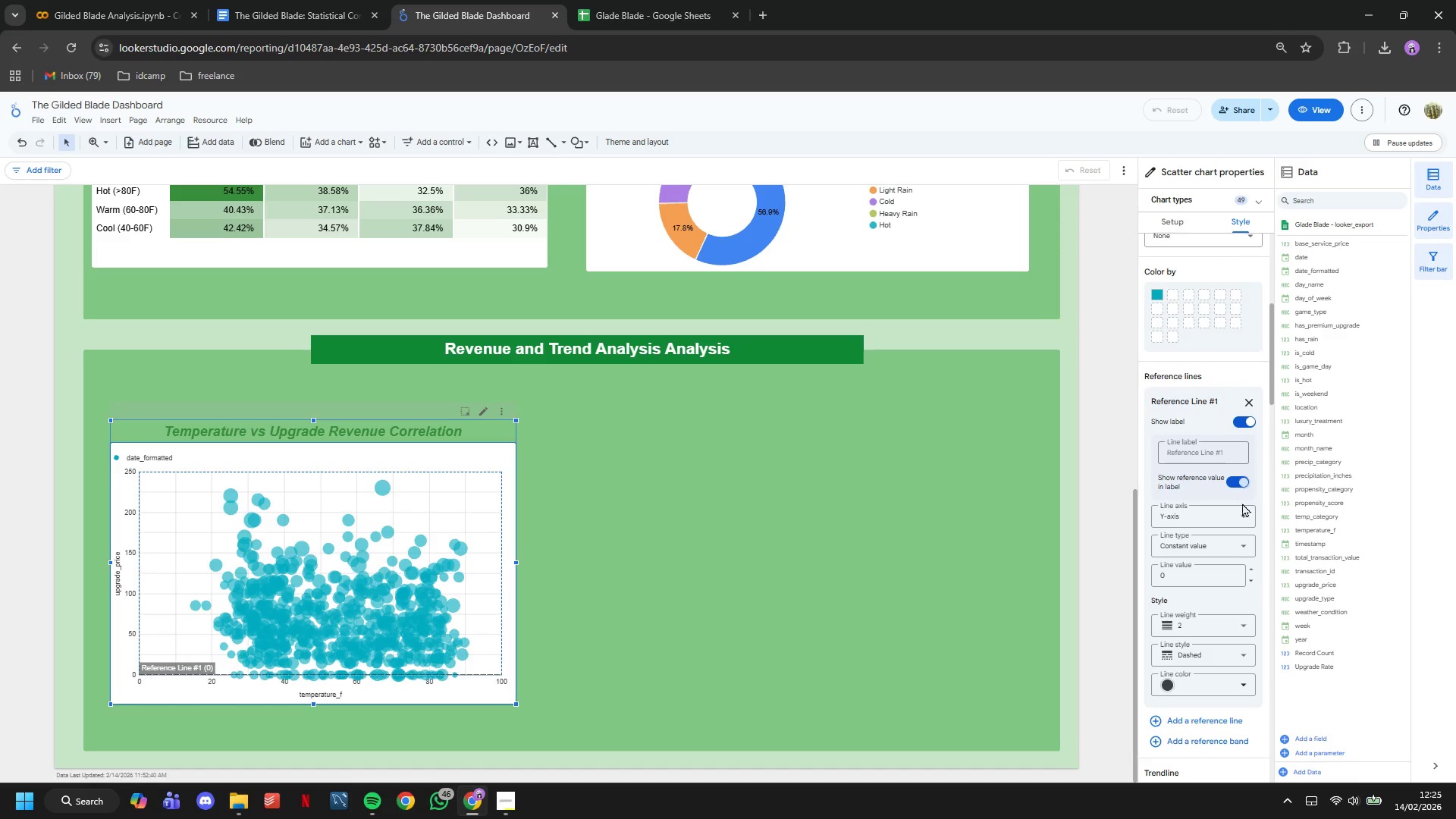 
left_click([1242, 507])
 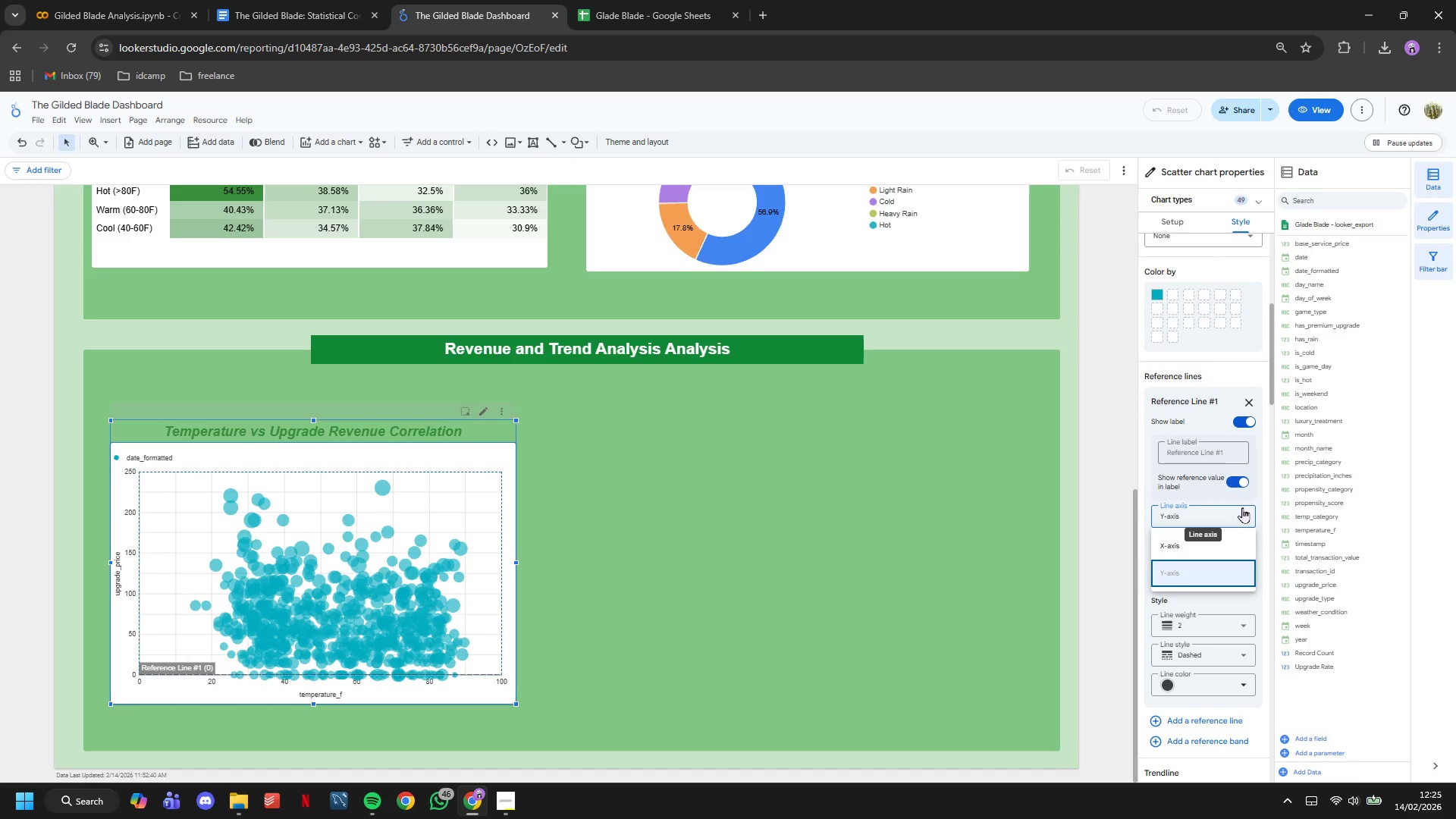 
left_click([1242, 507])
 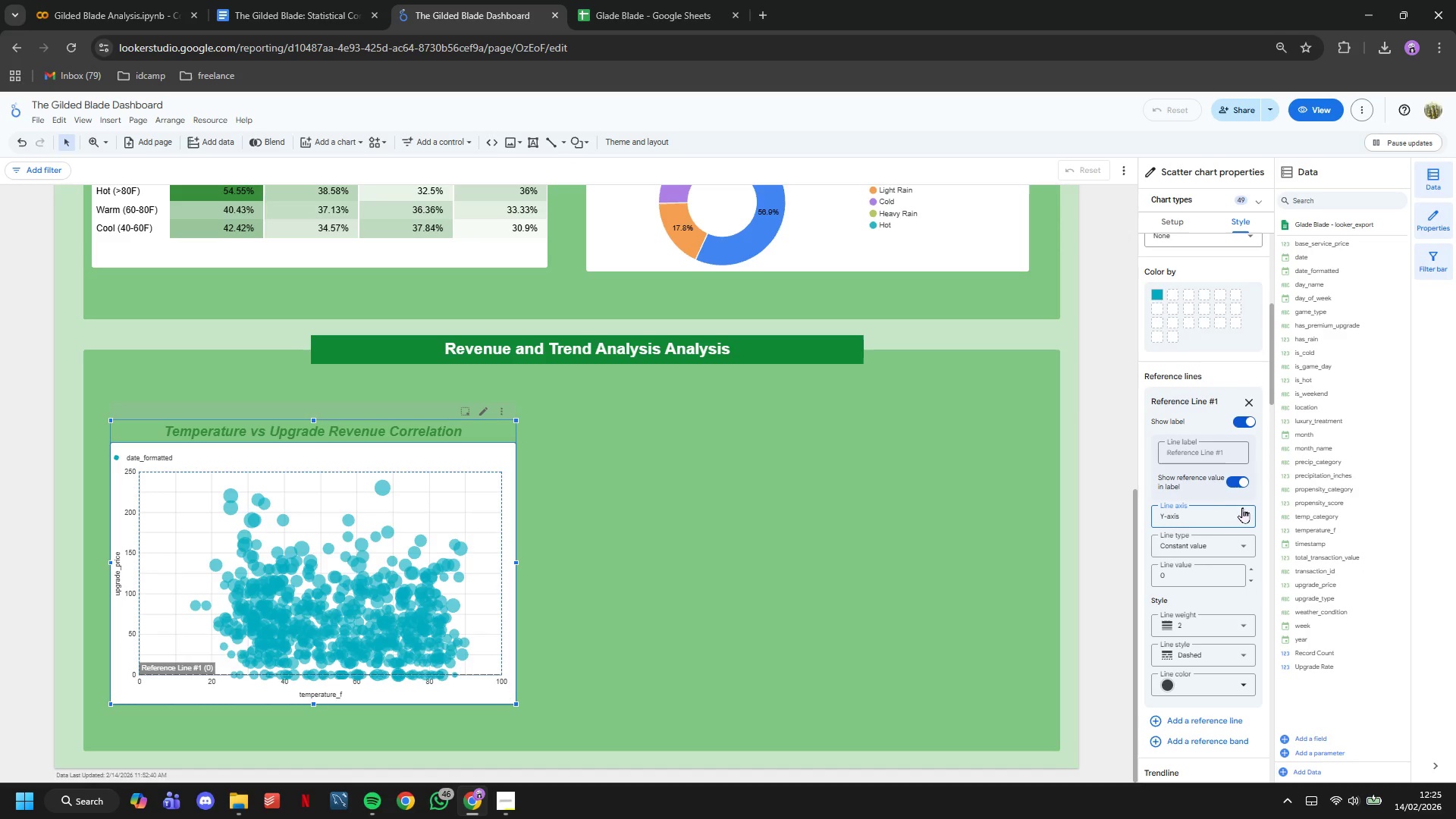 
scroll: coordinate [1242, 507], scroll_direction: down, amount: 1.0
 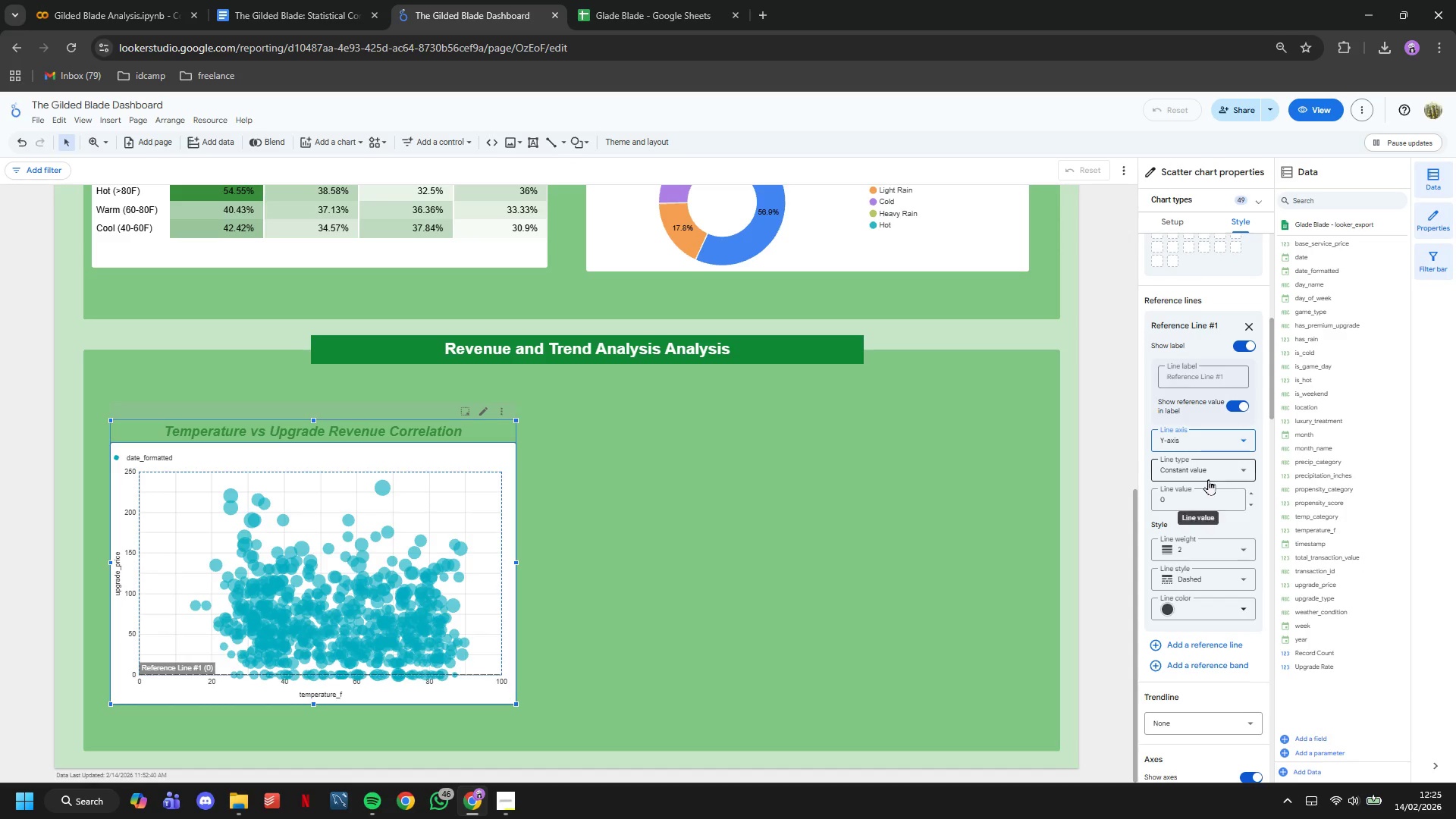 
left_click([1207, 479])
 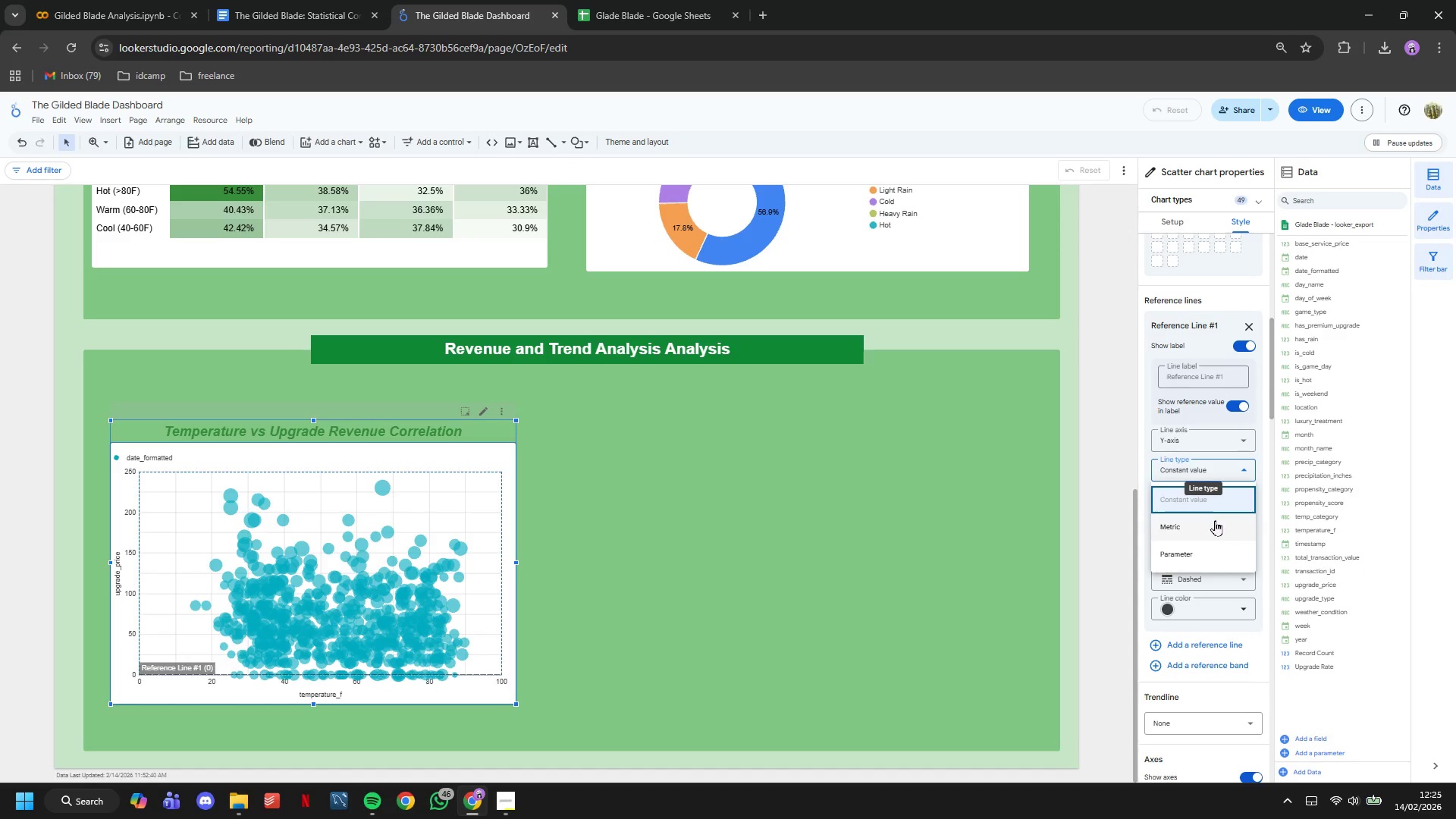 
wait(5.22)
 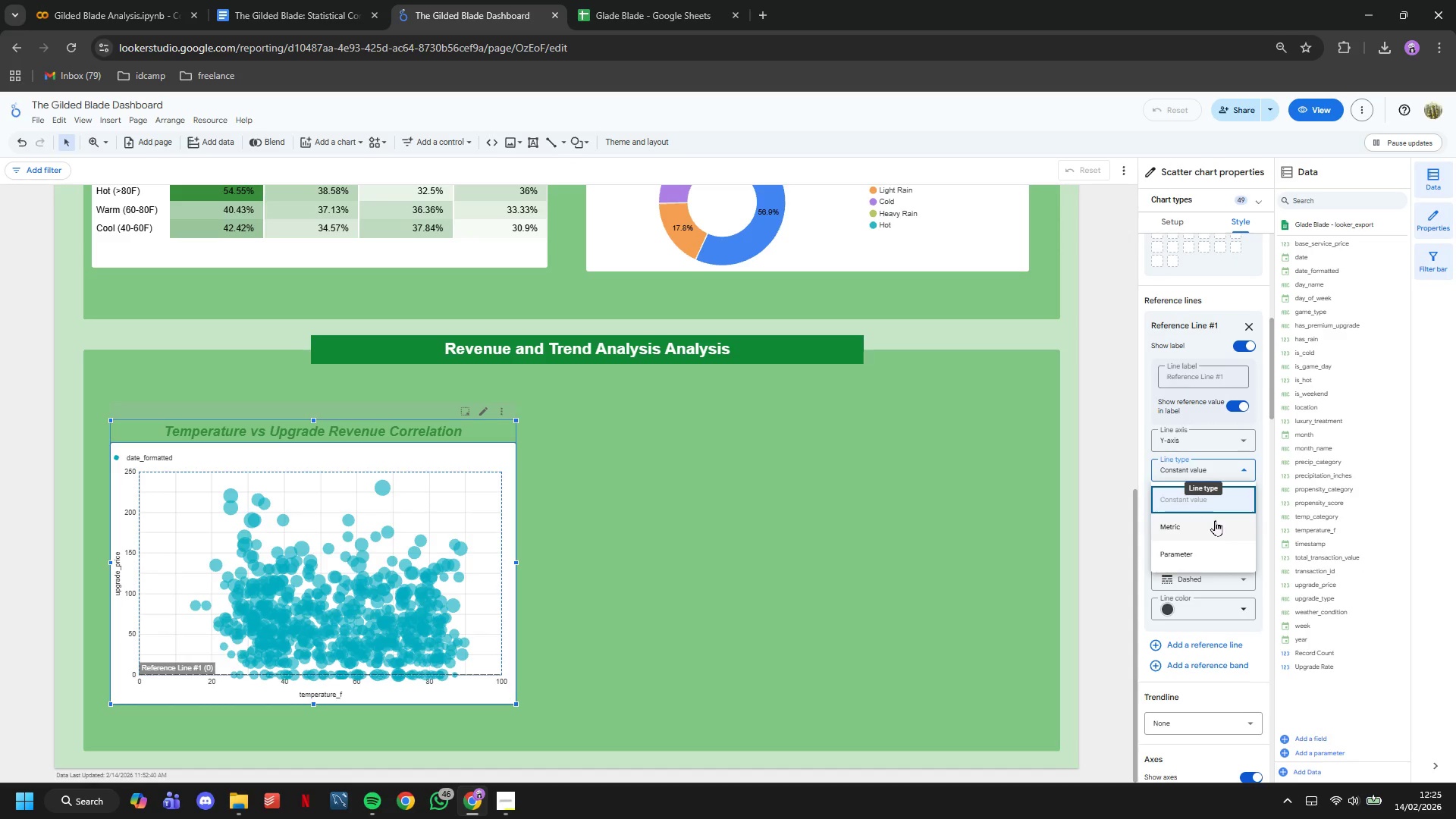 
mouse_move([1201, 522])
 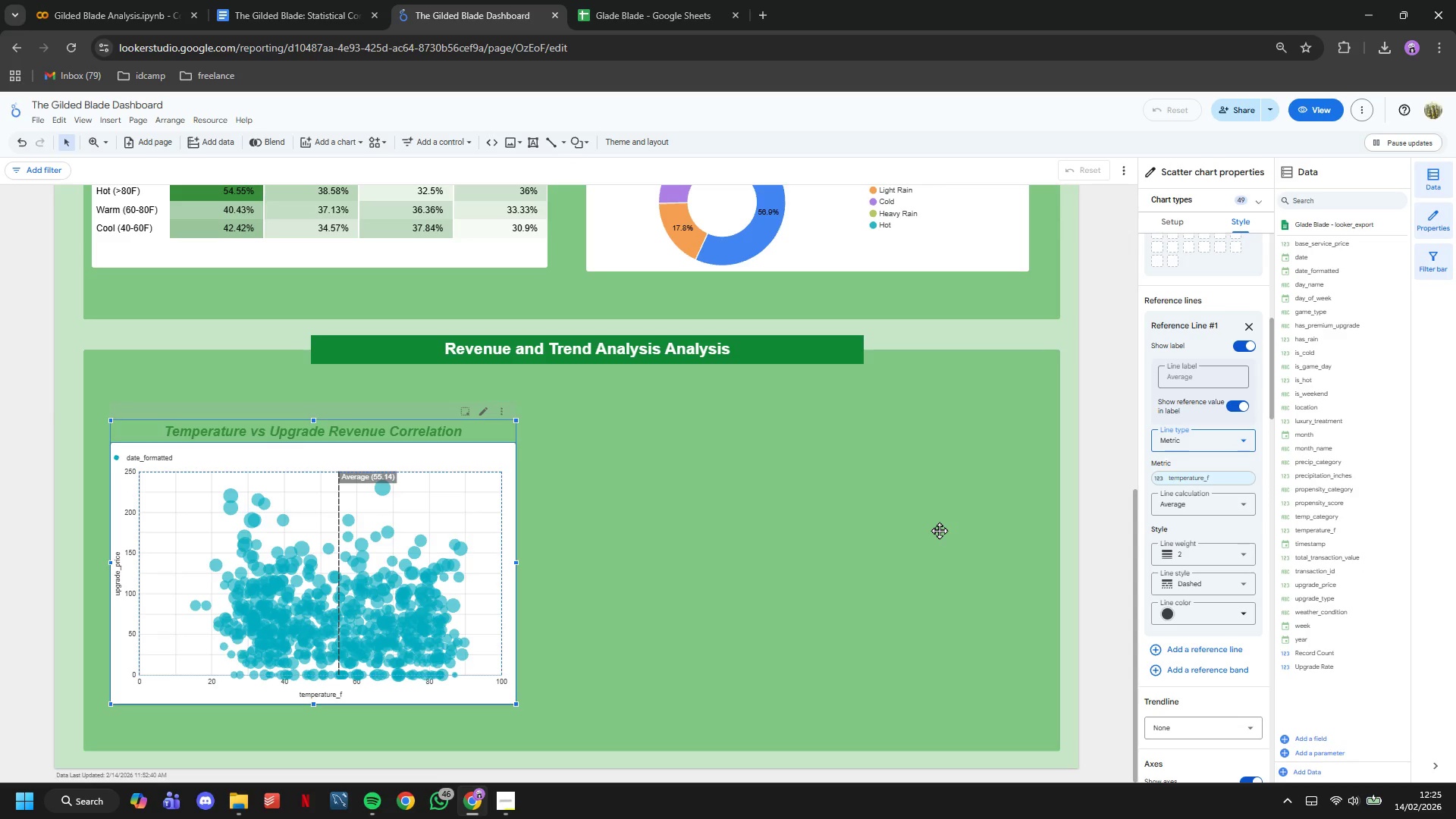 
left_click([939, 530])
 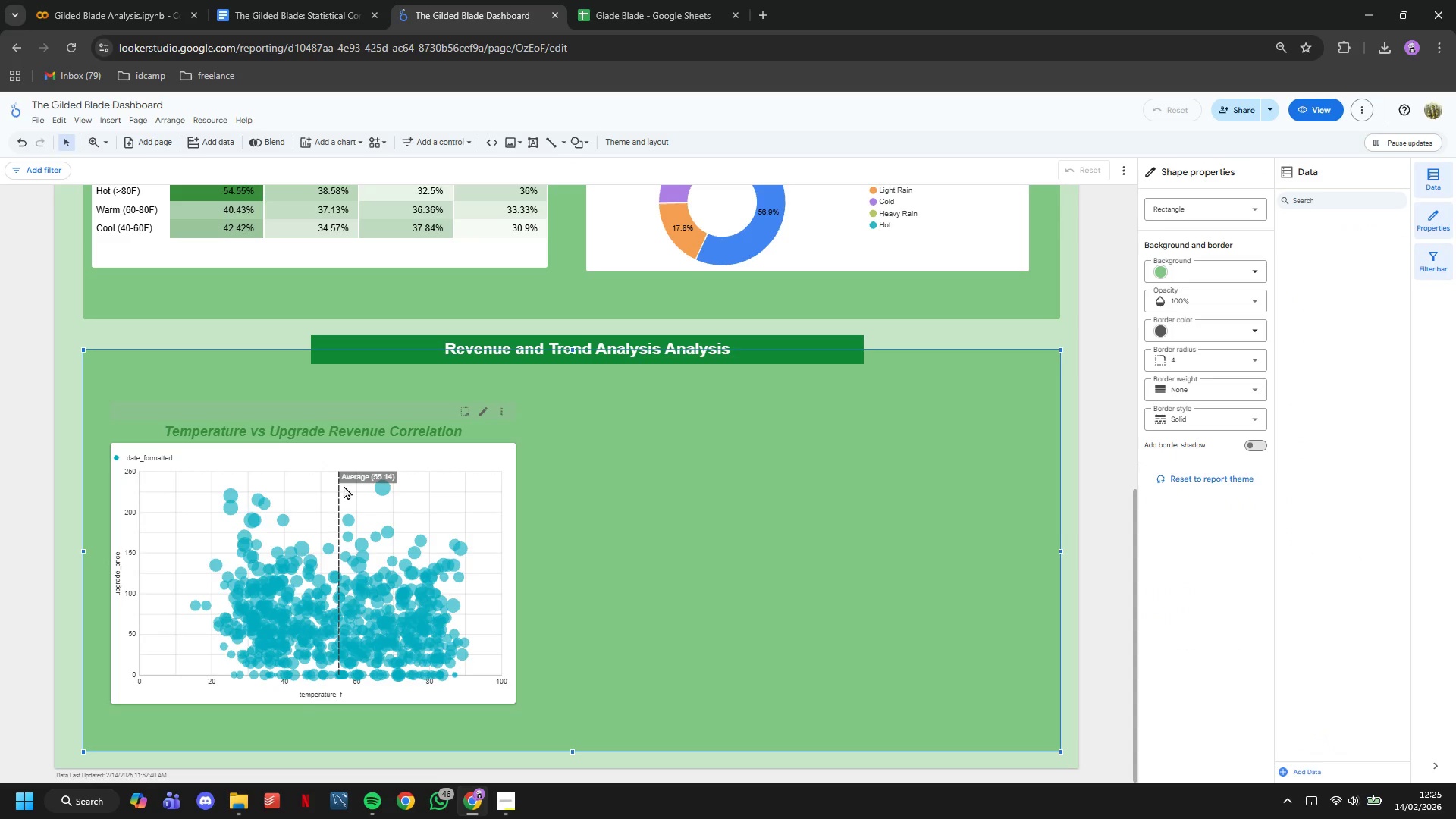 
left_click_drag(start_coordinate=[351, 473], to_coordinate=[348, 455])
 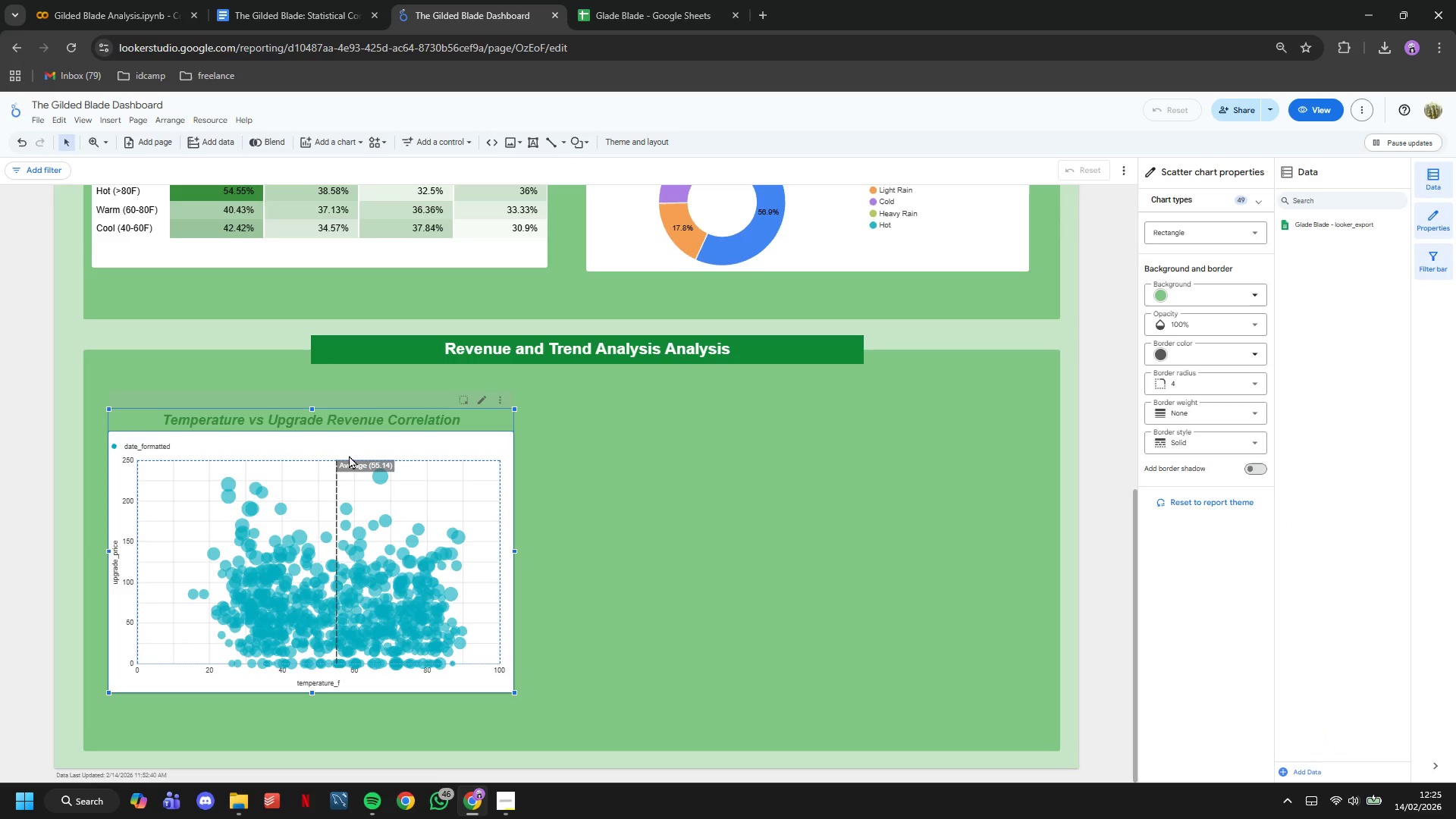 
scroll: coordinate [822, 485], scroll_direction: down, amount: 7.0
 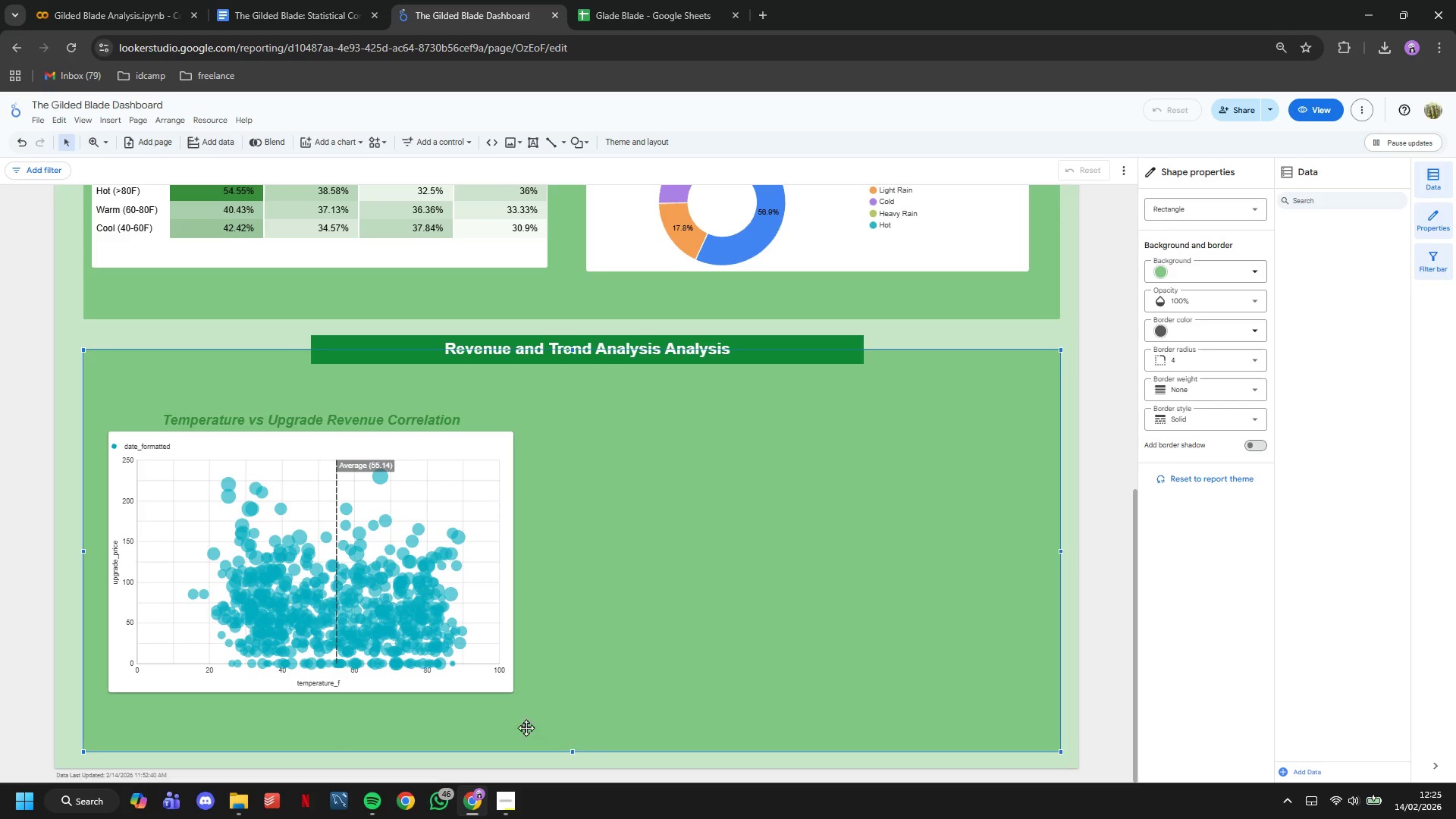 
left_click([440, 481])
 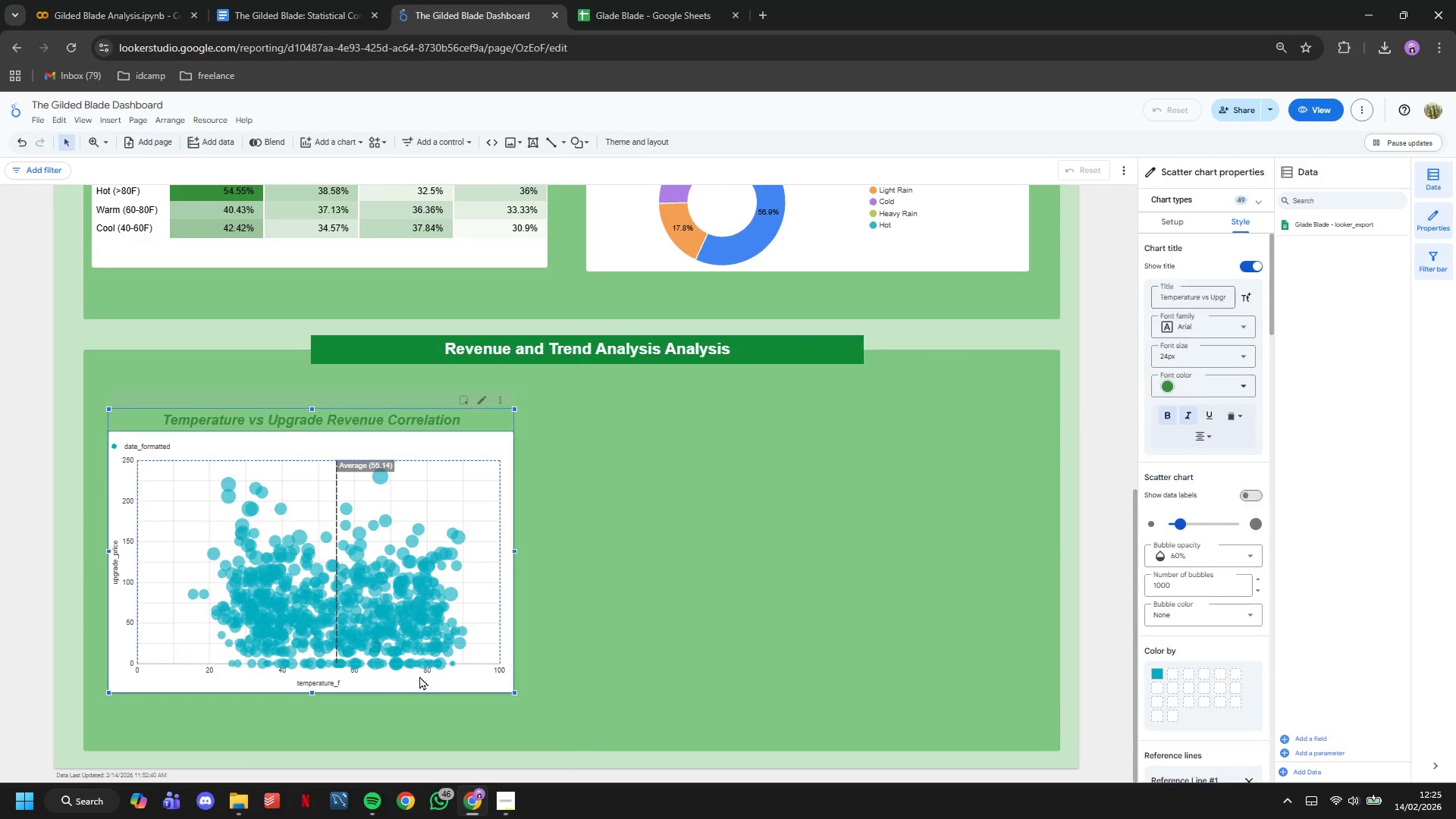 
left_click([437, 676])
 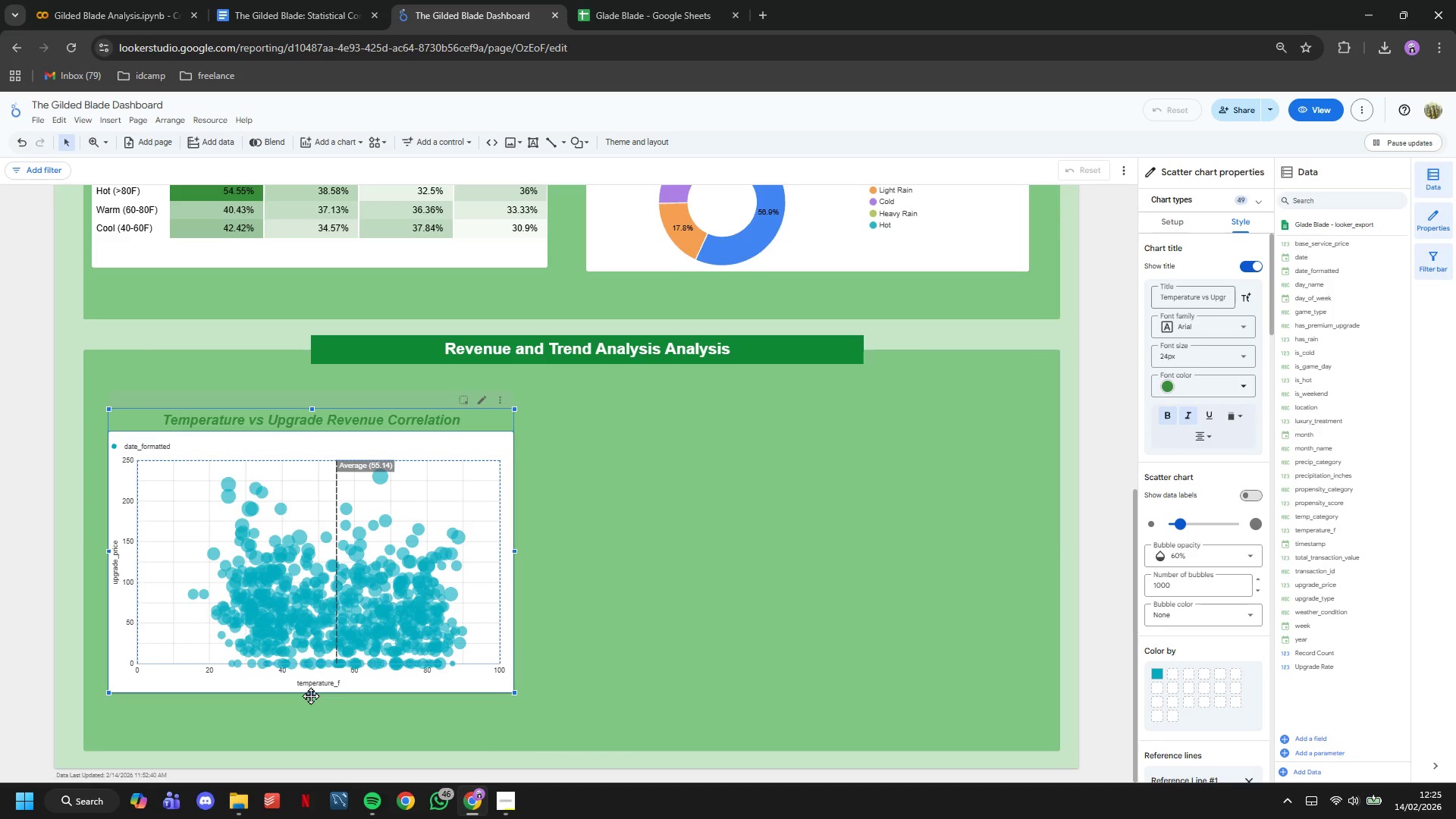 
left_click_drag(start_coordinate=[314, 693], to_coordinate=[318, 721])
 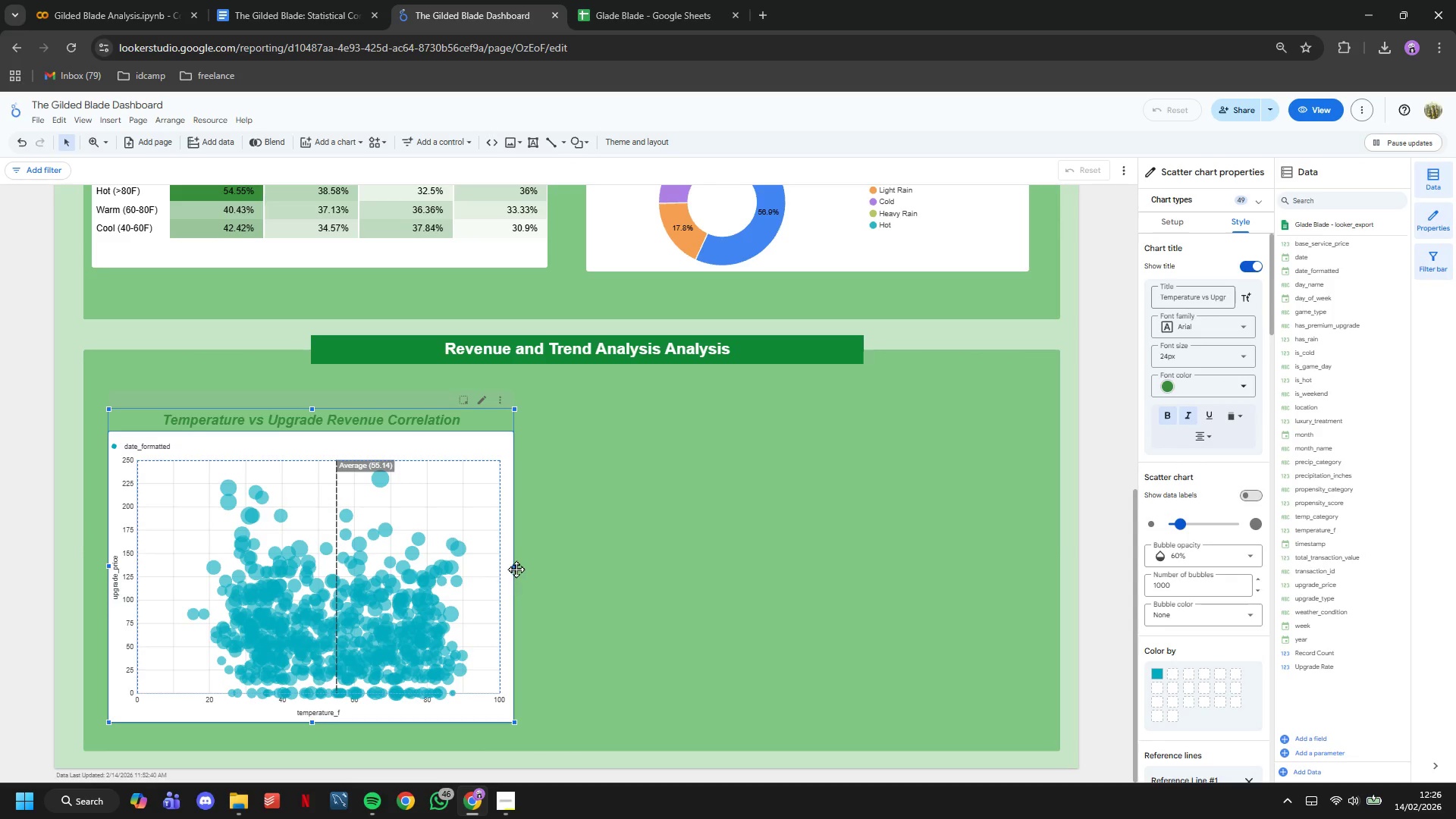 
left_click_drag(start_coordinate=[515, 568], to_coordinate=[557, 563])
 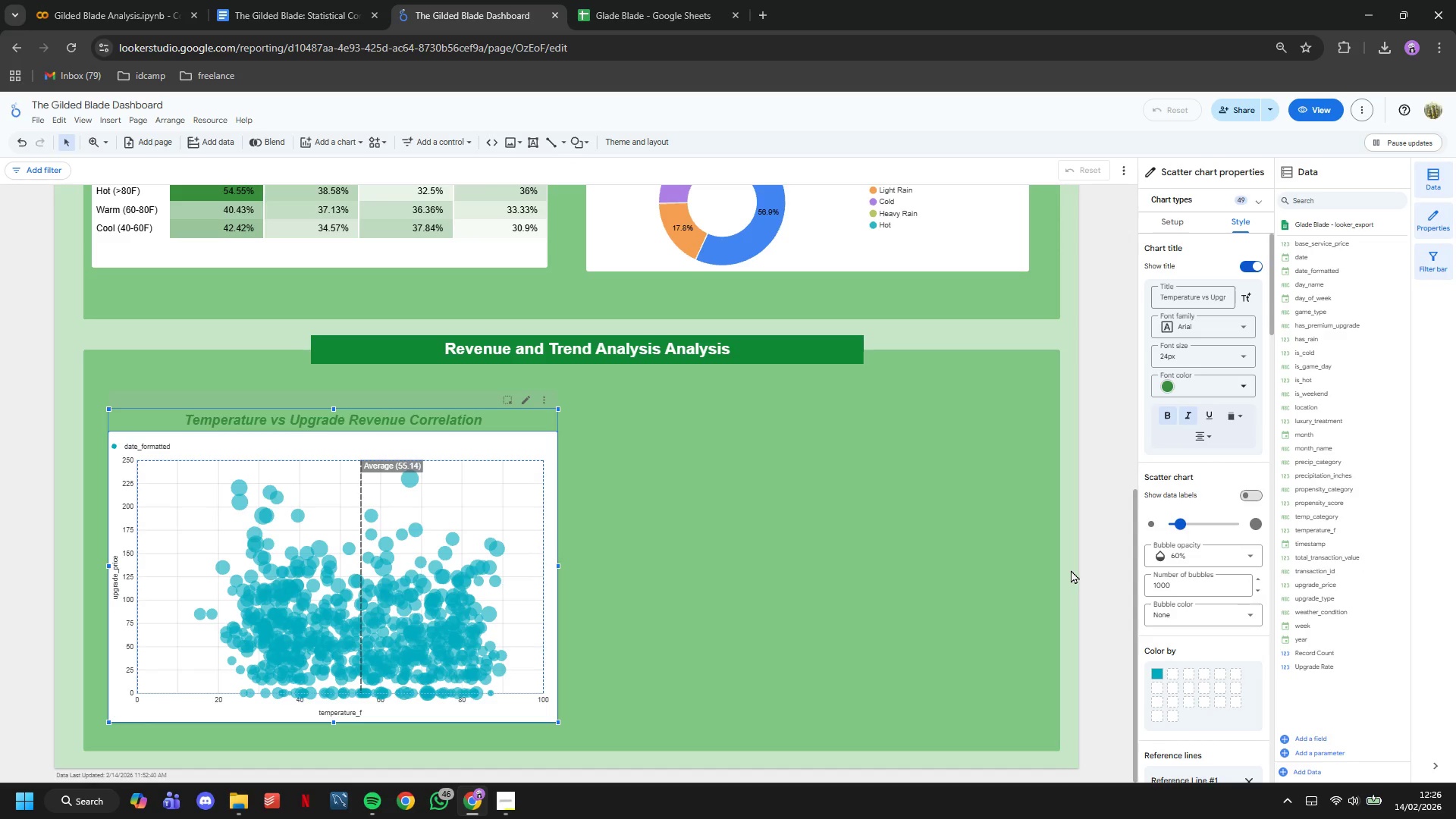 
left_click([1071, 570])
 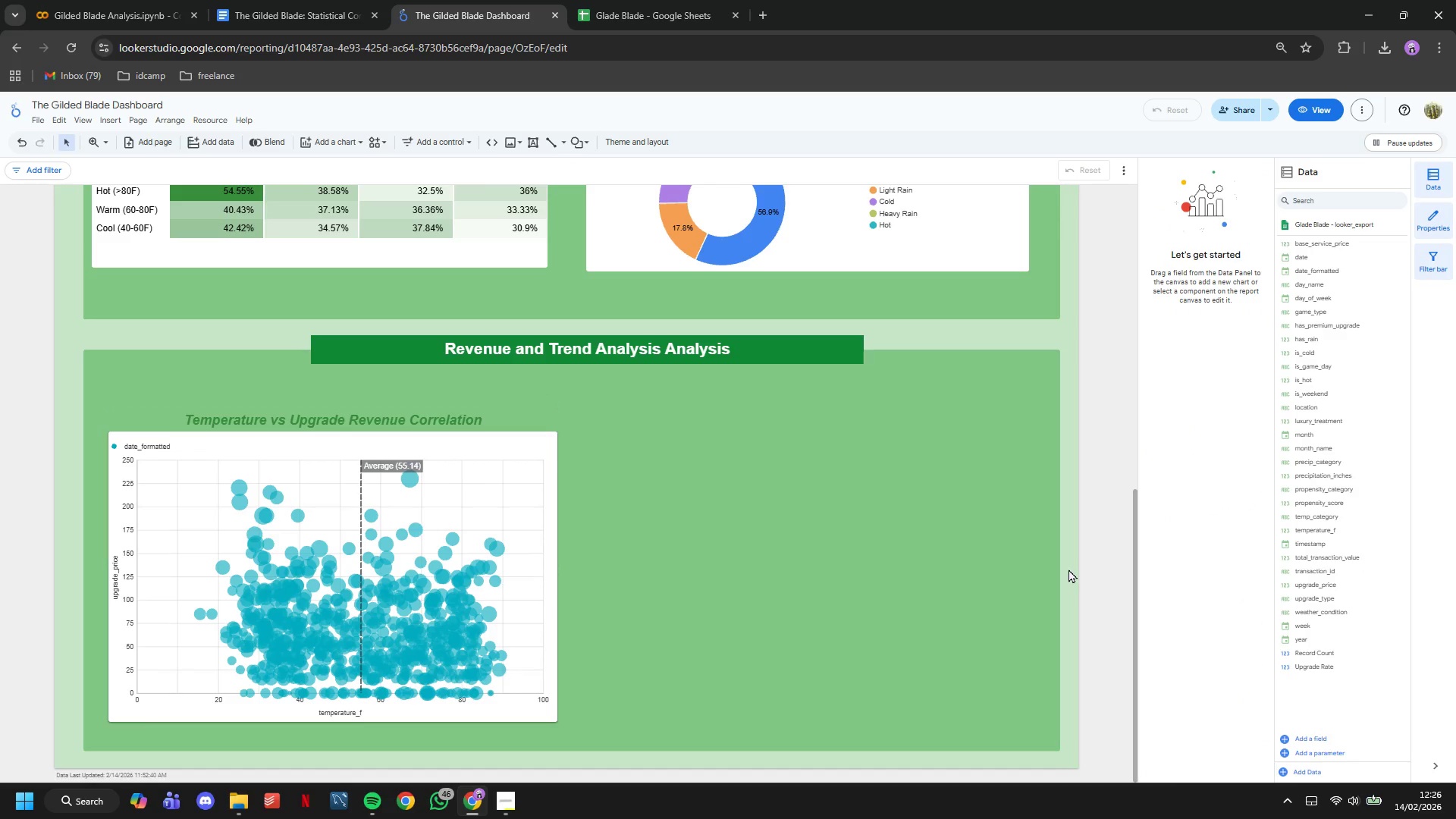 
scroll: coordinate [1068, 569], scroll_direction: up, amount: 8.0
 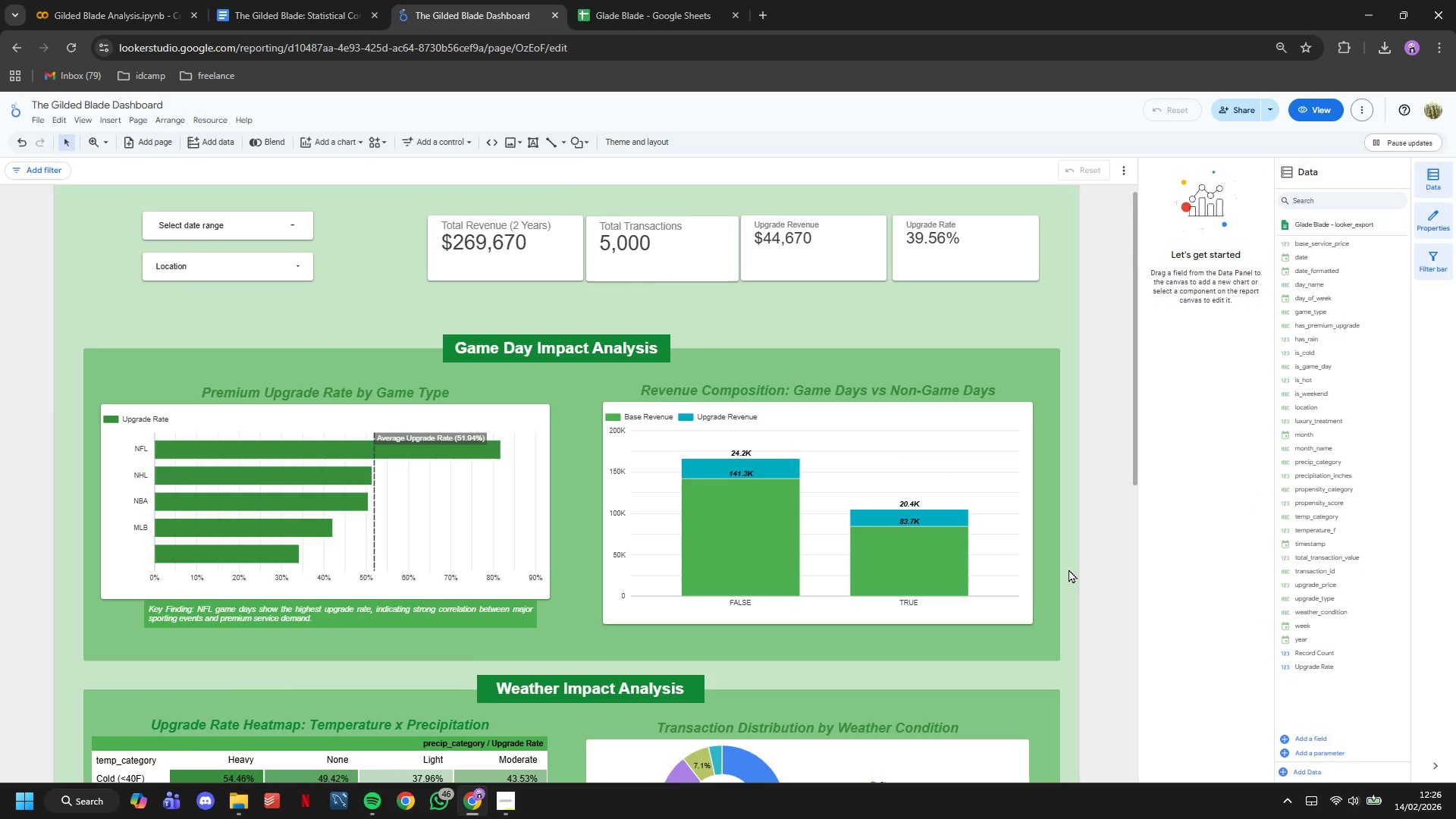 
scroll: coordinate [1068, 567], scroll_direction: down, amount: 8.0
 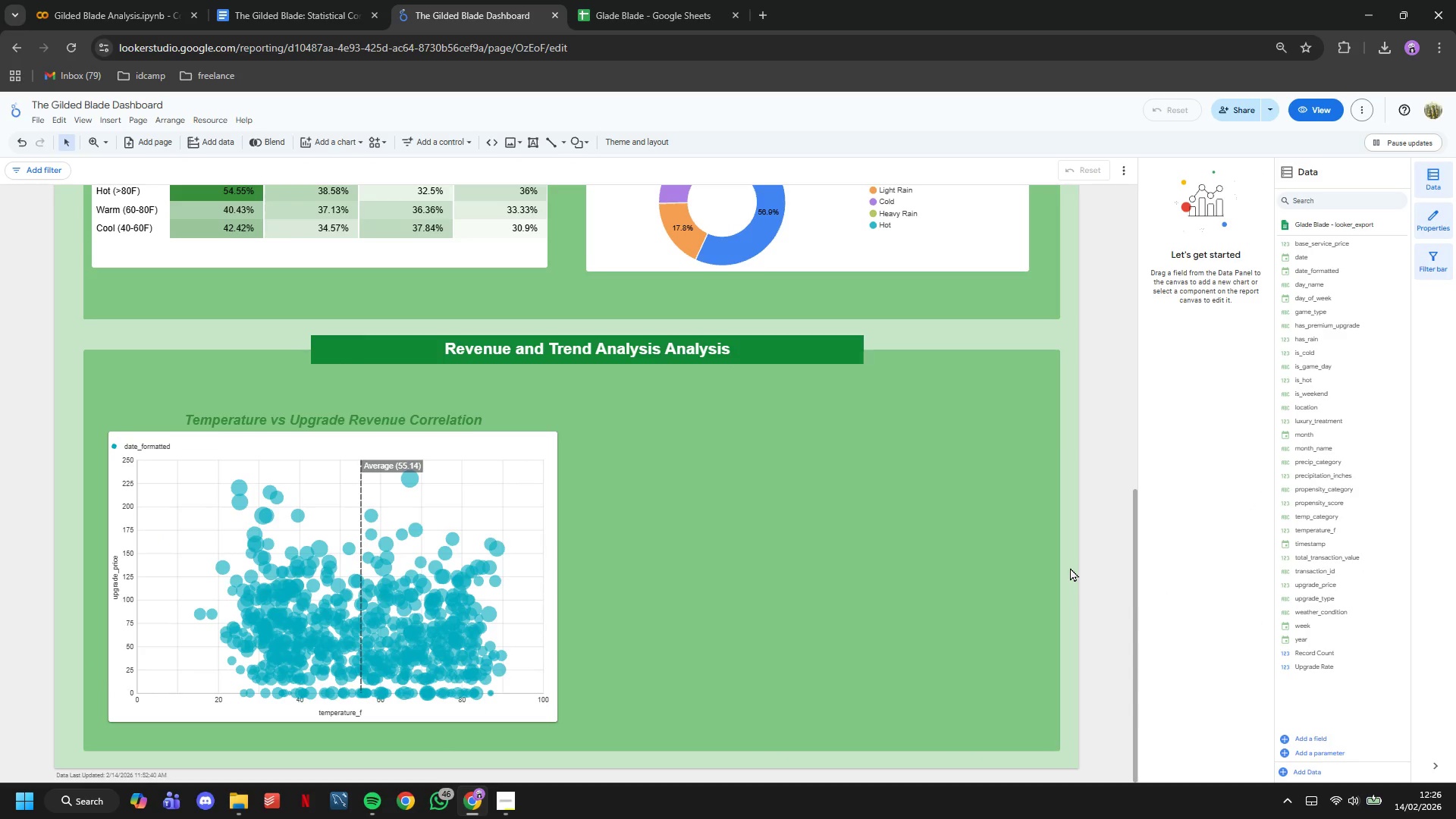 
wait(13.94)
 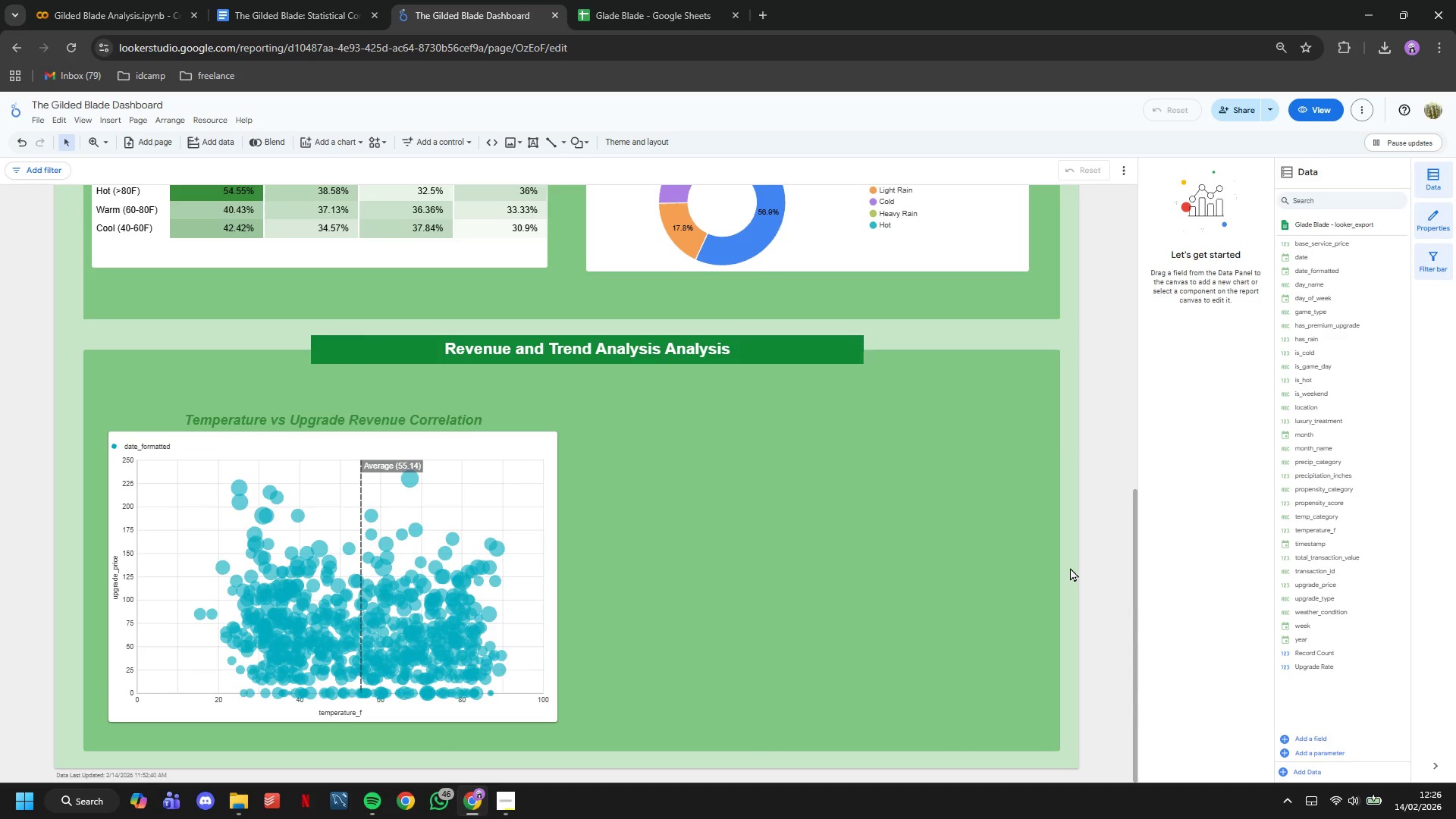 
left_click([475, 514])
 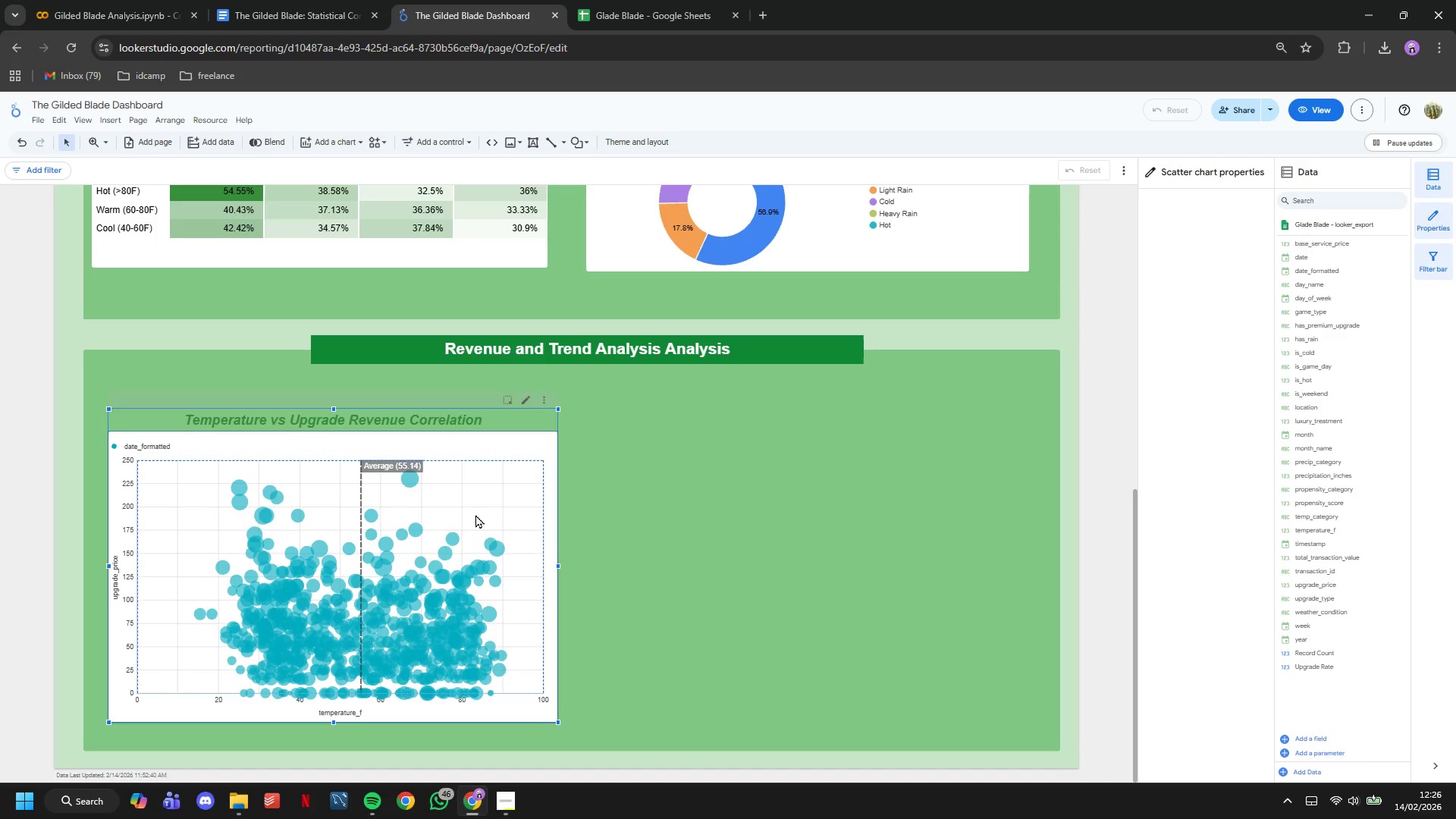 
hold_key(key=ControlLeft, duration=0.44)
 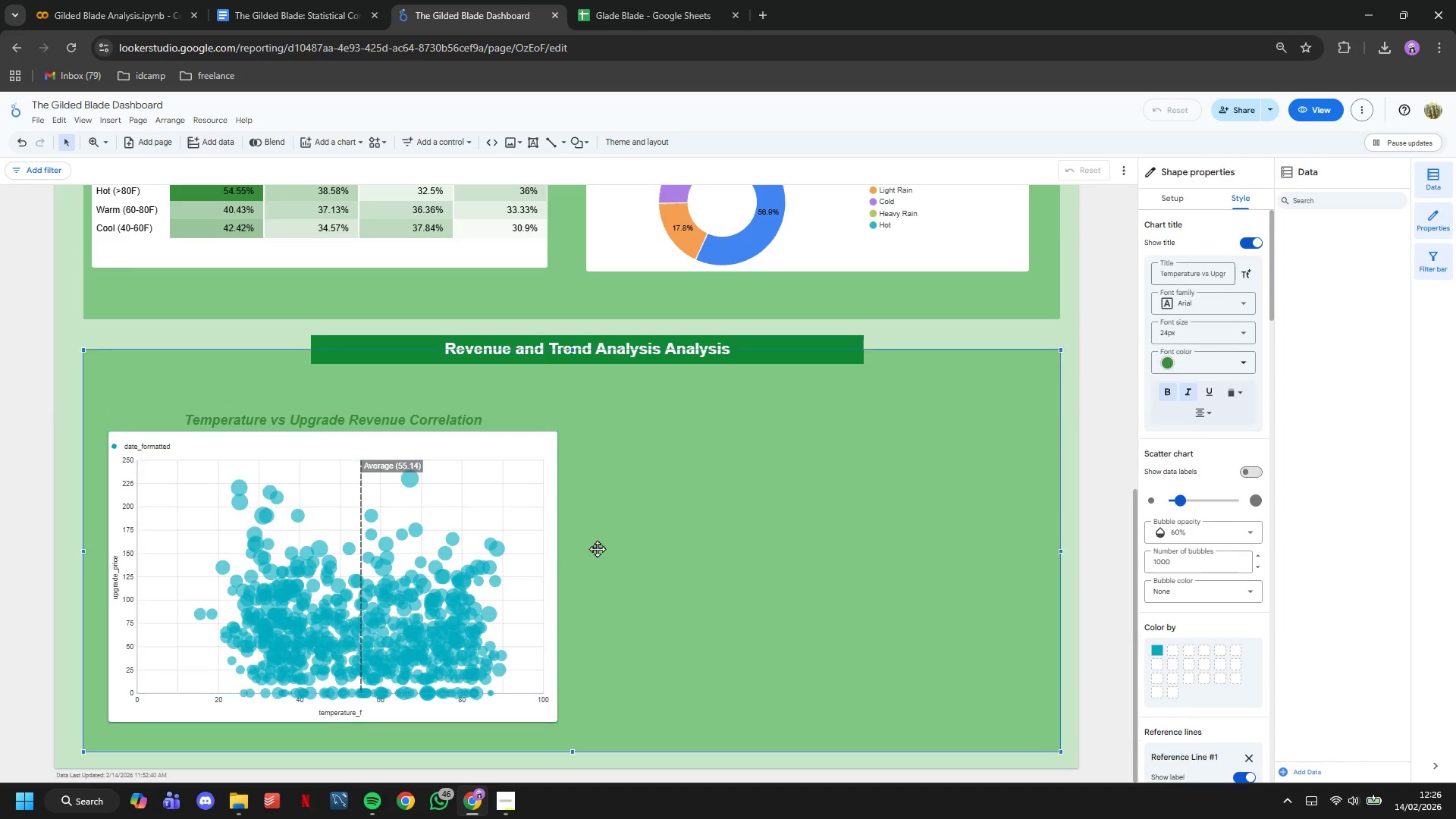 
left_click([548, 570])
 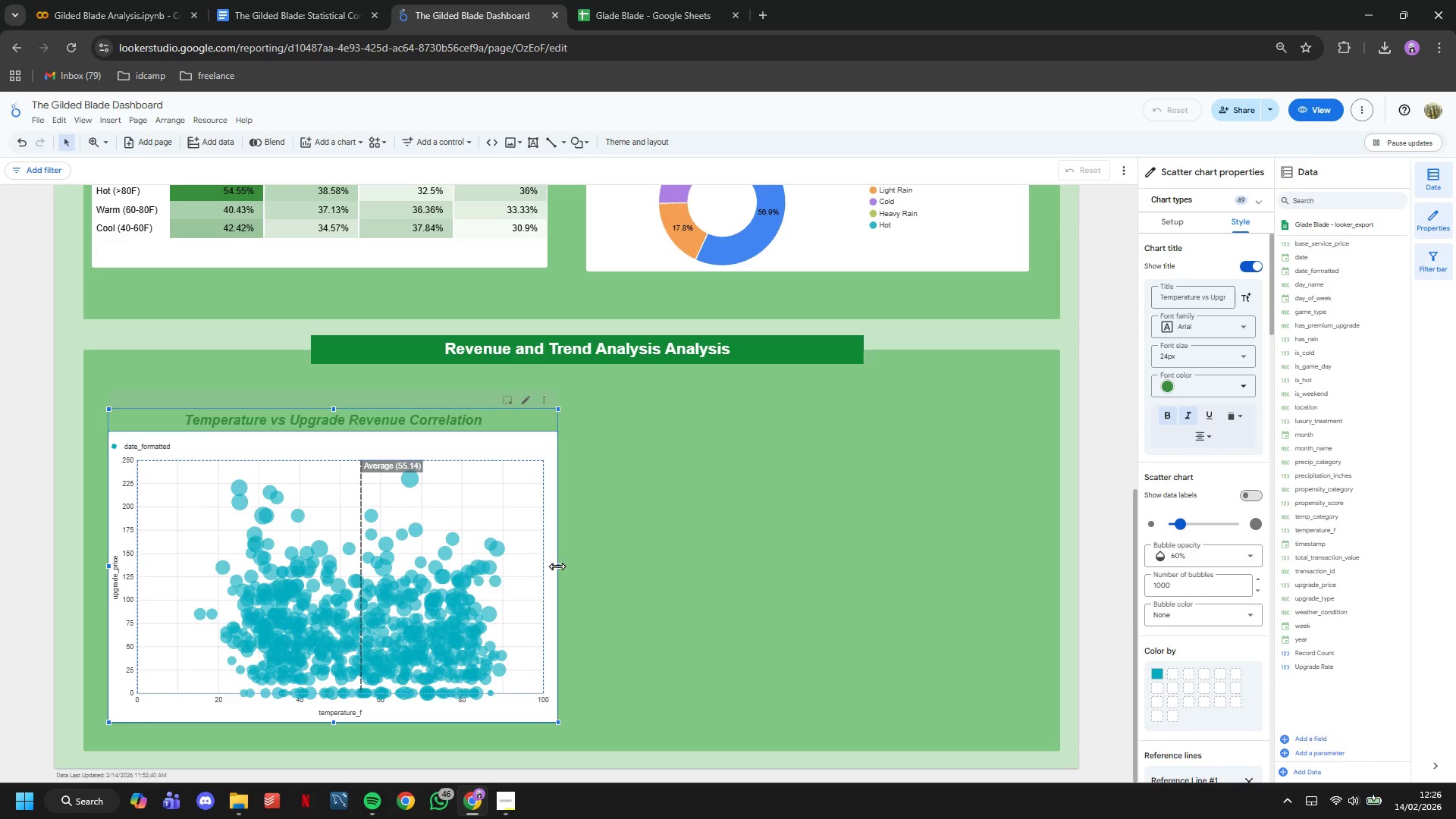 
left_click_drag(start_coordinate=[557, 566], to_coordinate=[538, 559])
 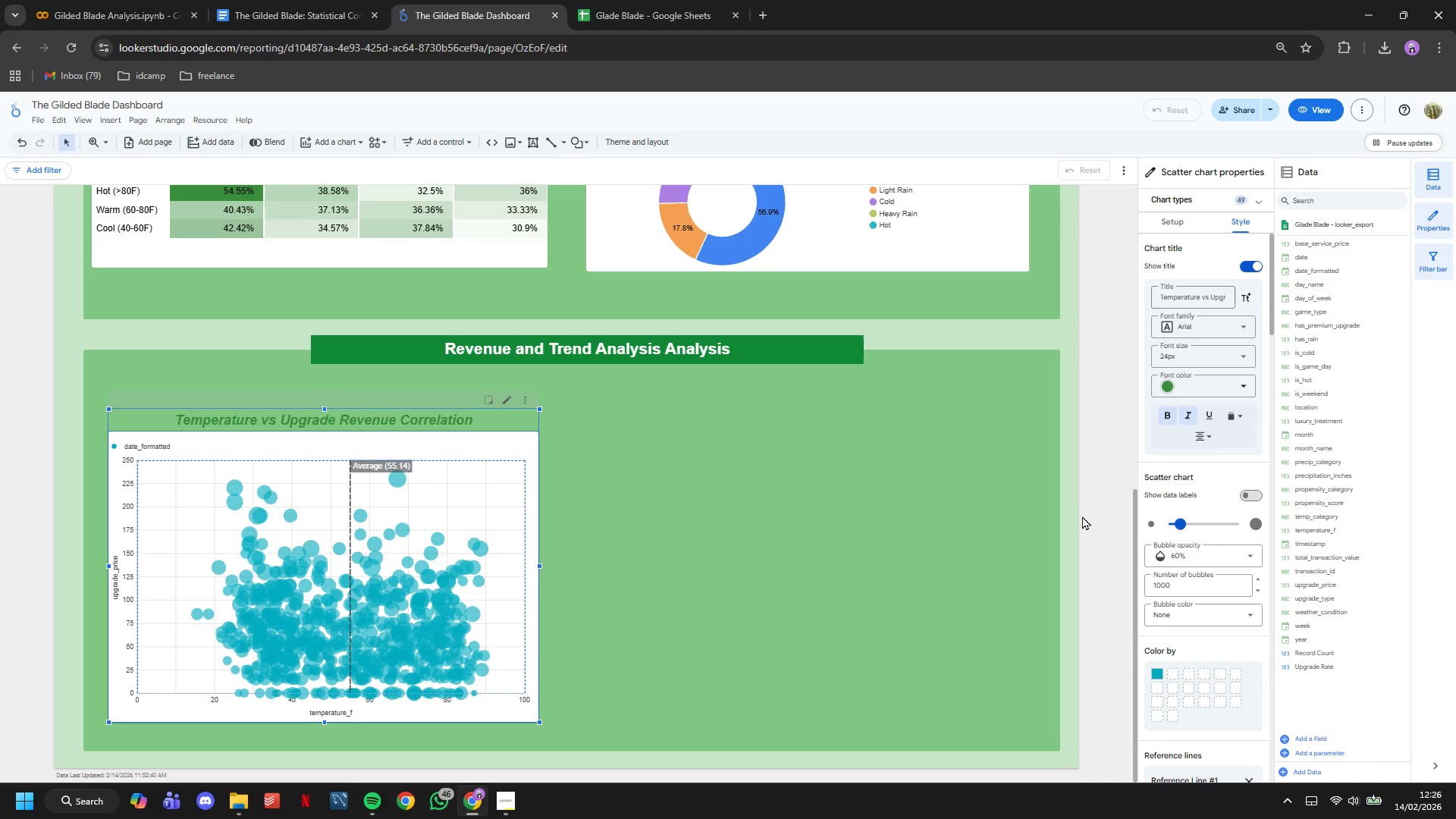 
left_click([1084, 516])
 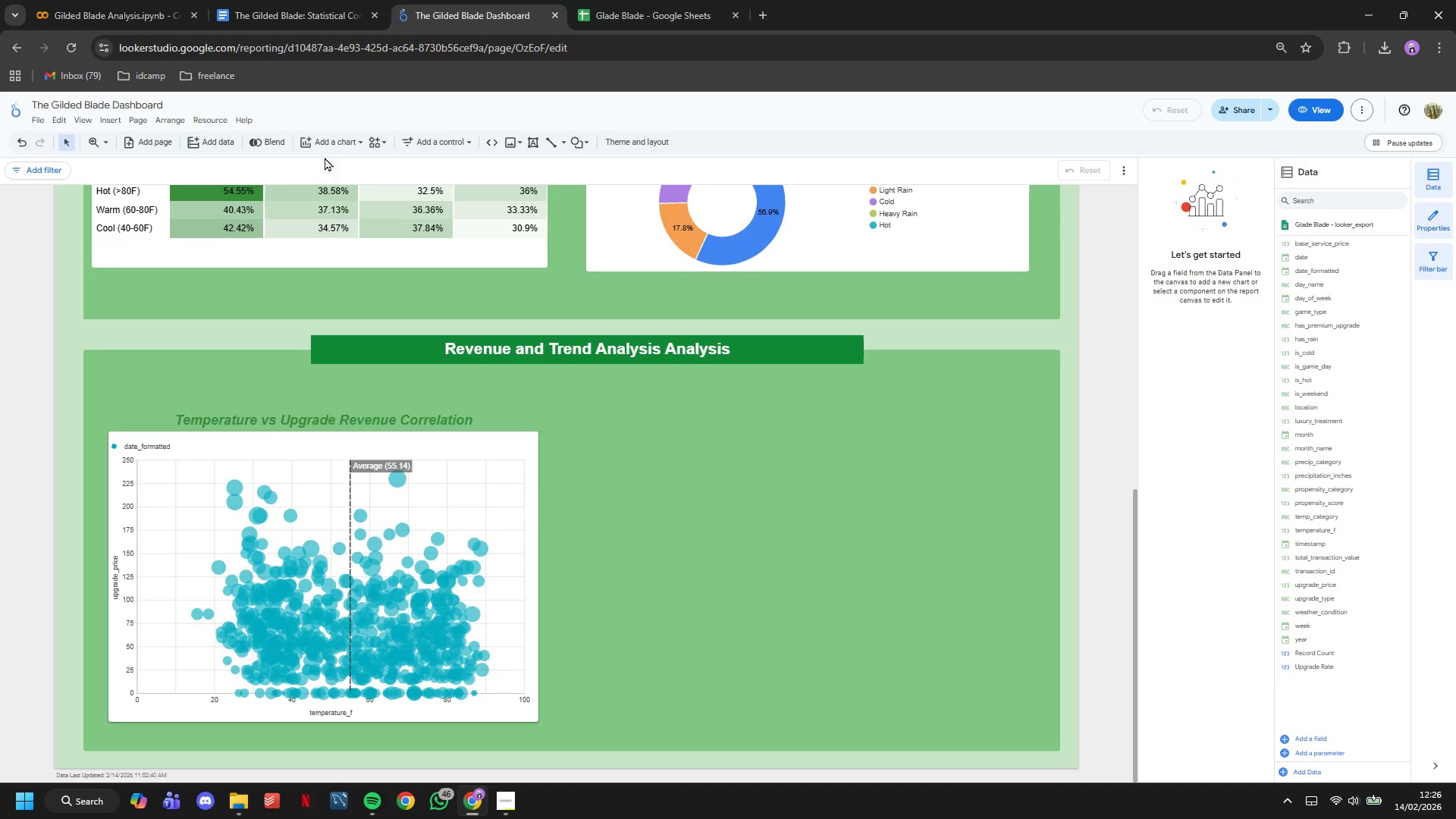 
left_click([325, 147])
 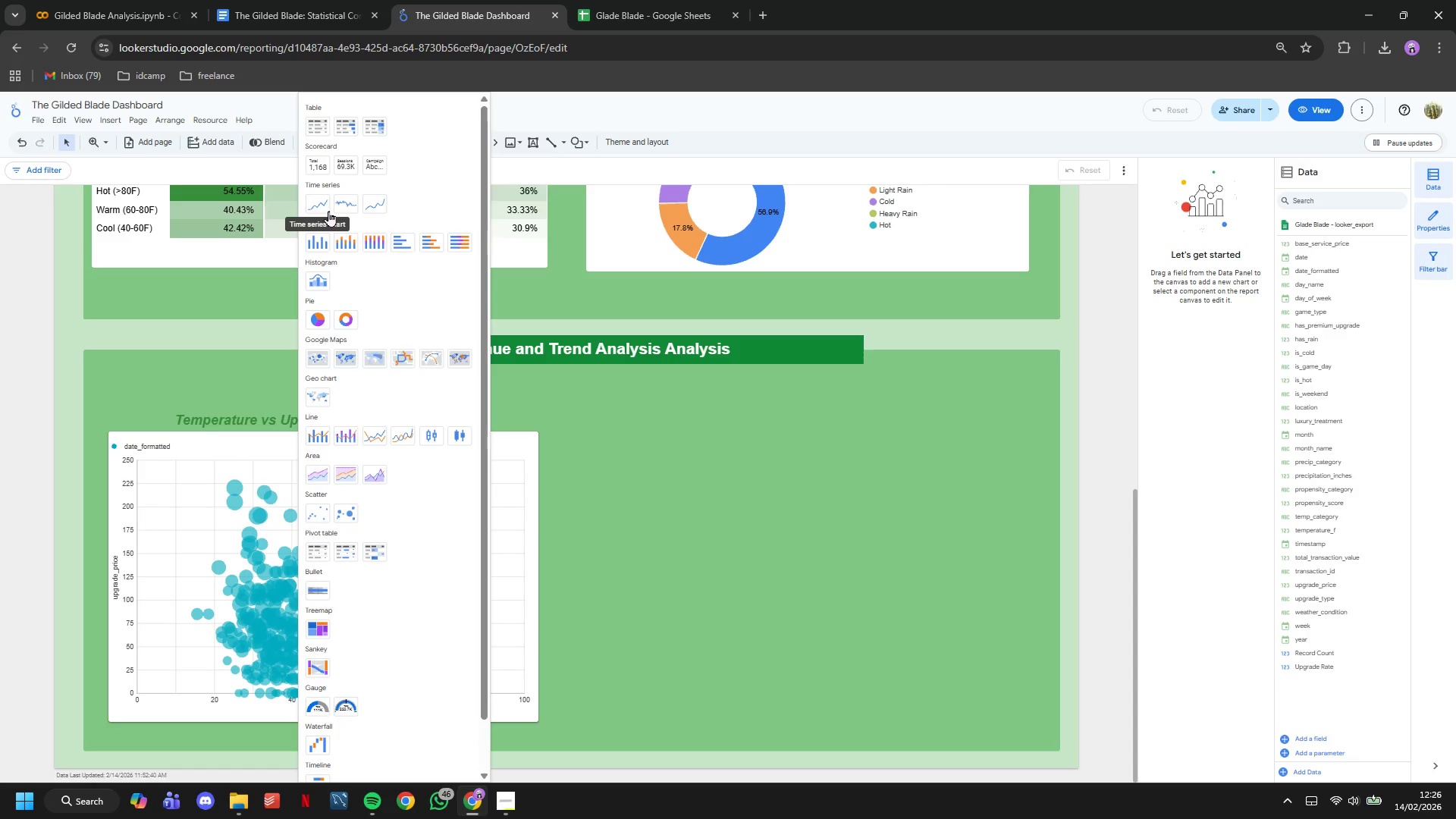 
wait(10.06)
 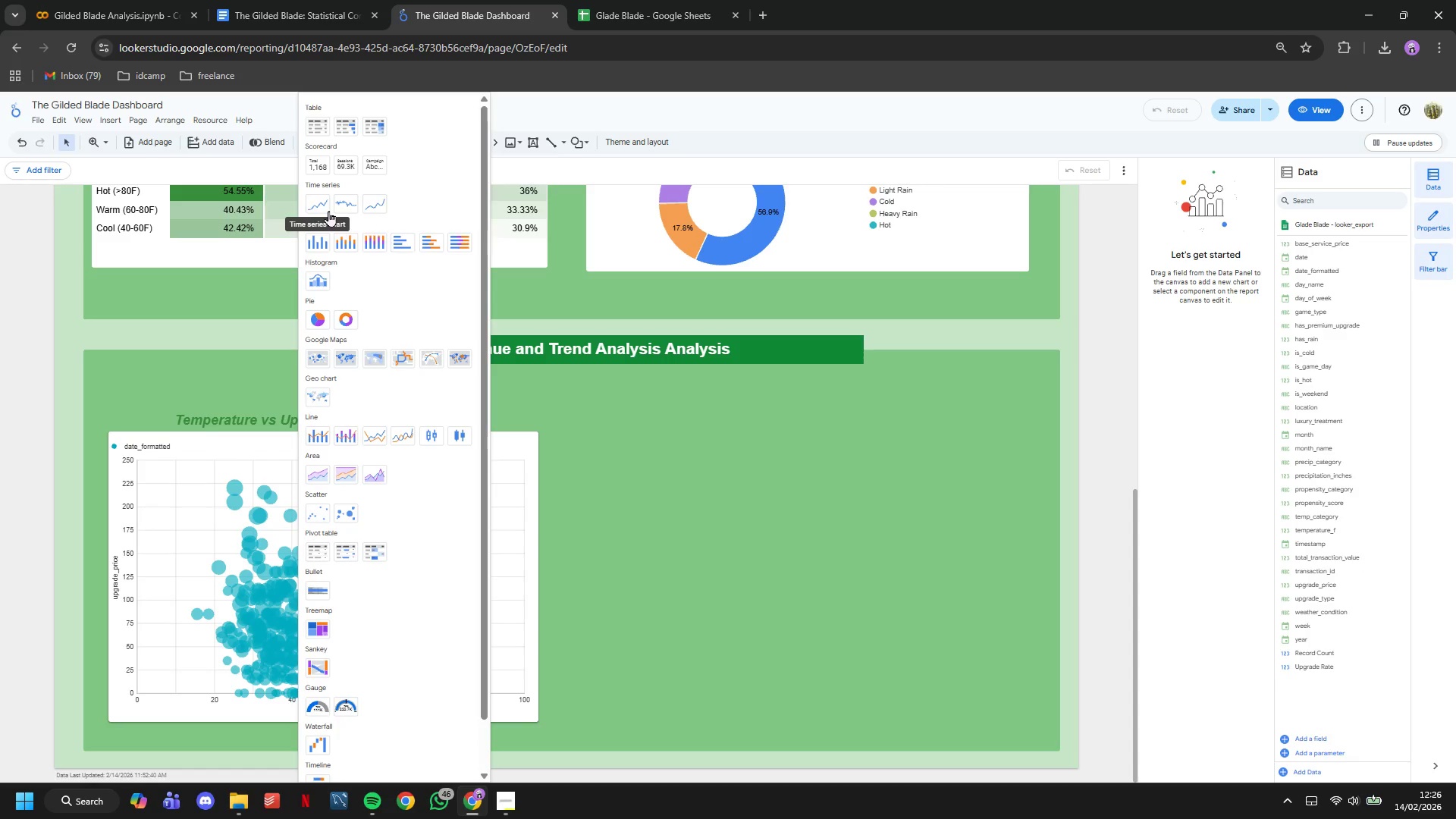 
mouse_move([360, 436])
 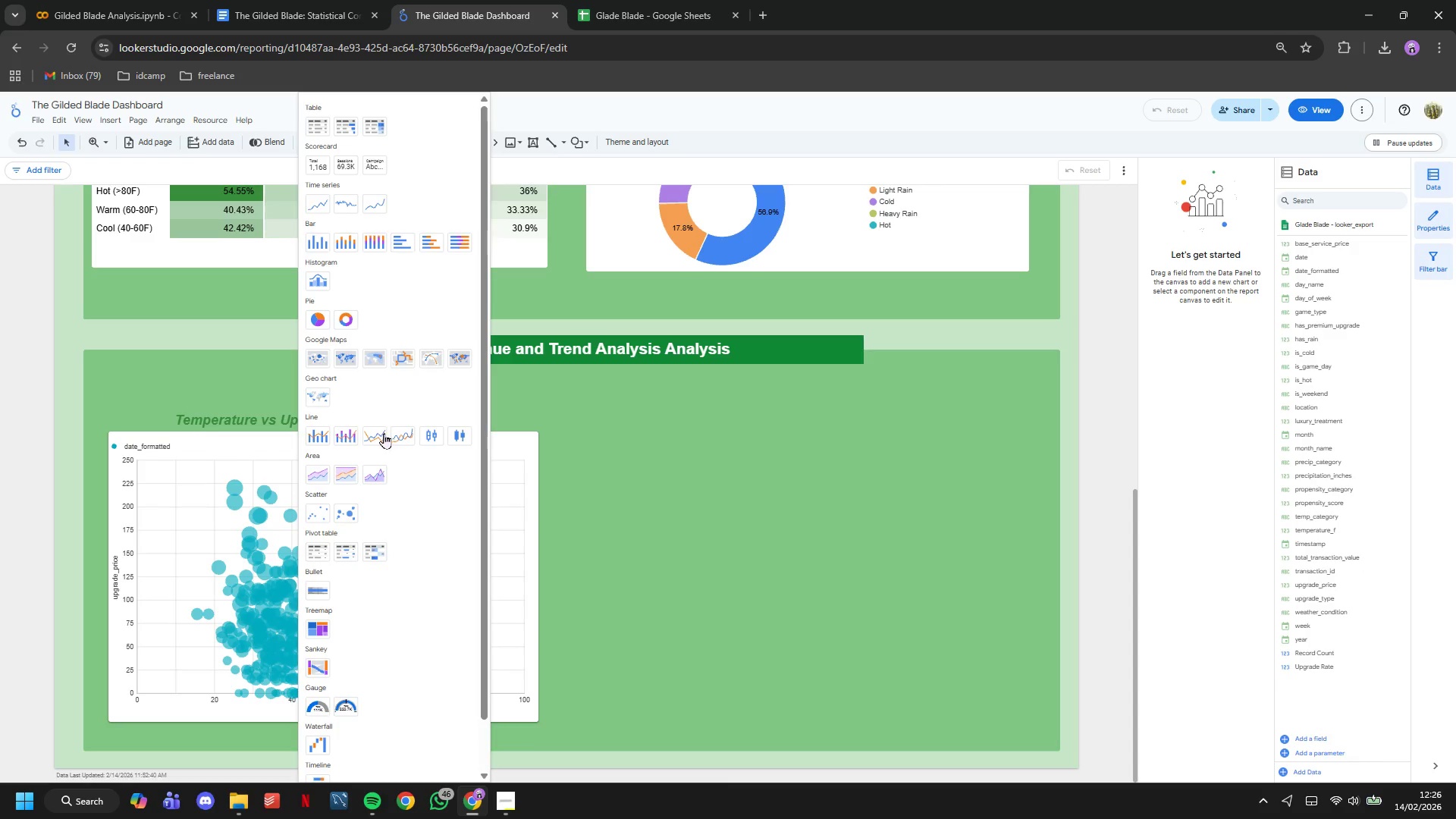 
left_click([384, 433])
 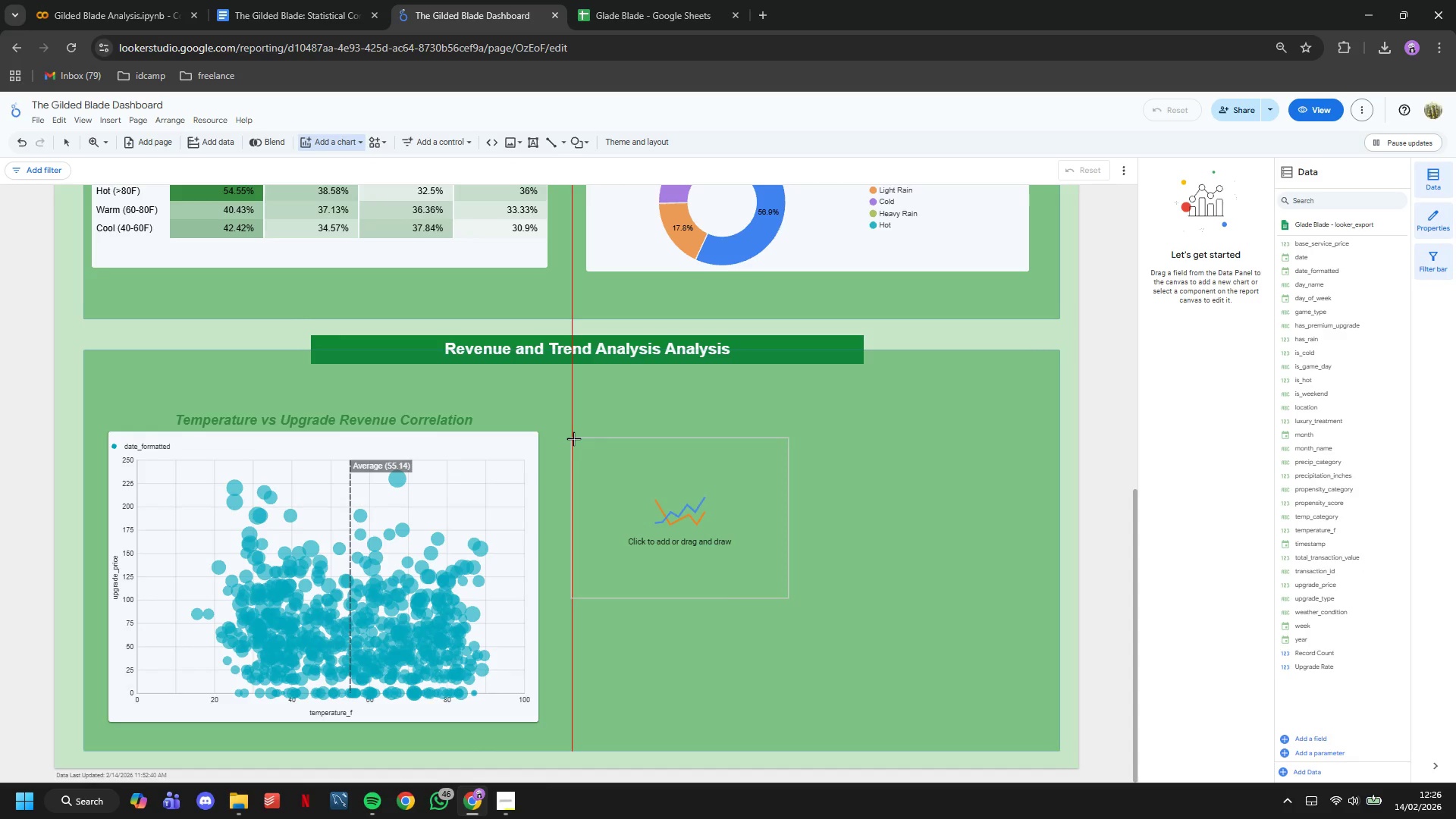 
left_click([579, 438])
 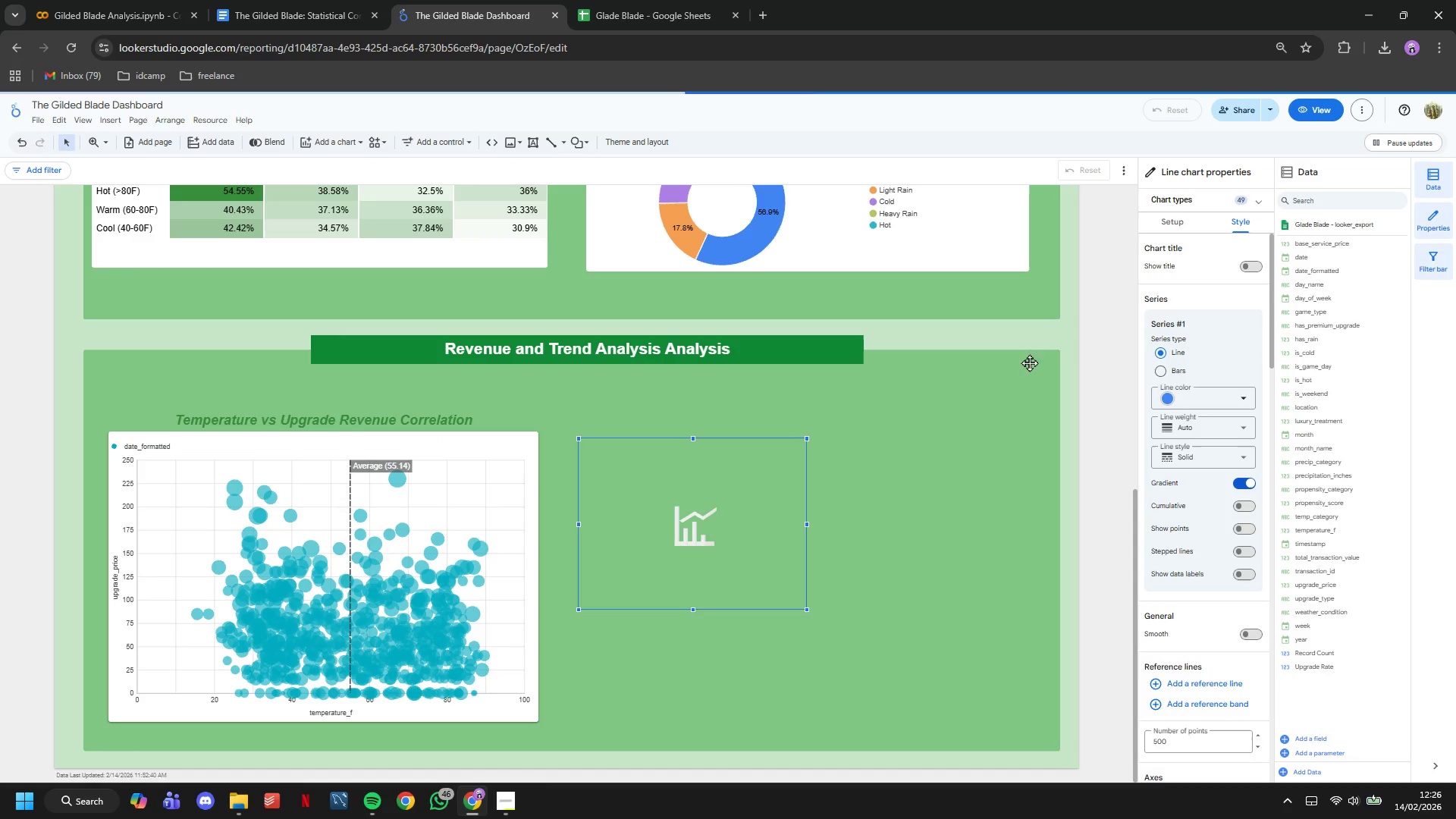 
left_click([1174, 222])
 